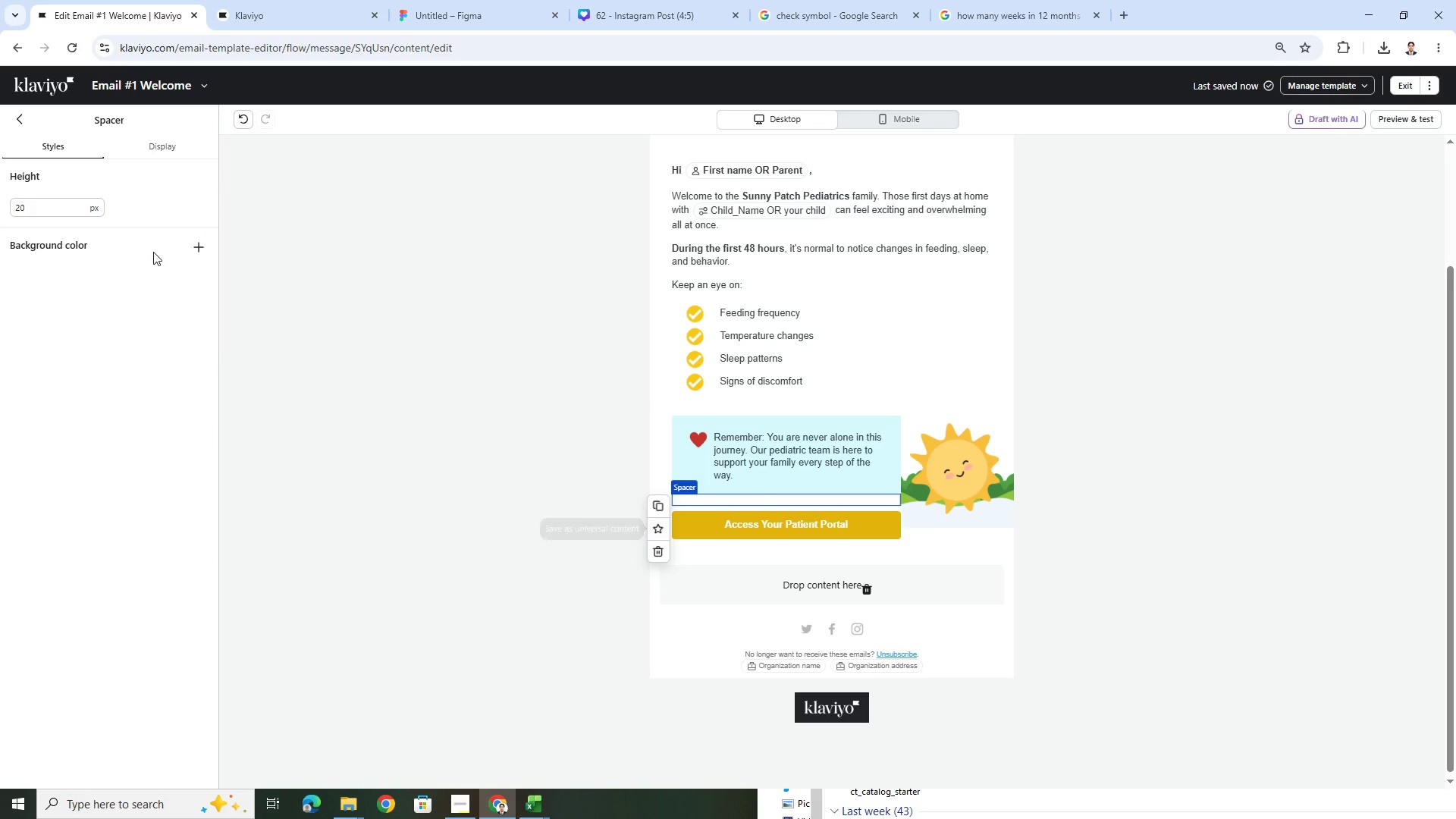 
double_click([76, 208])
 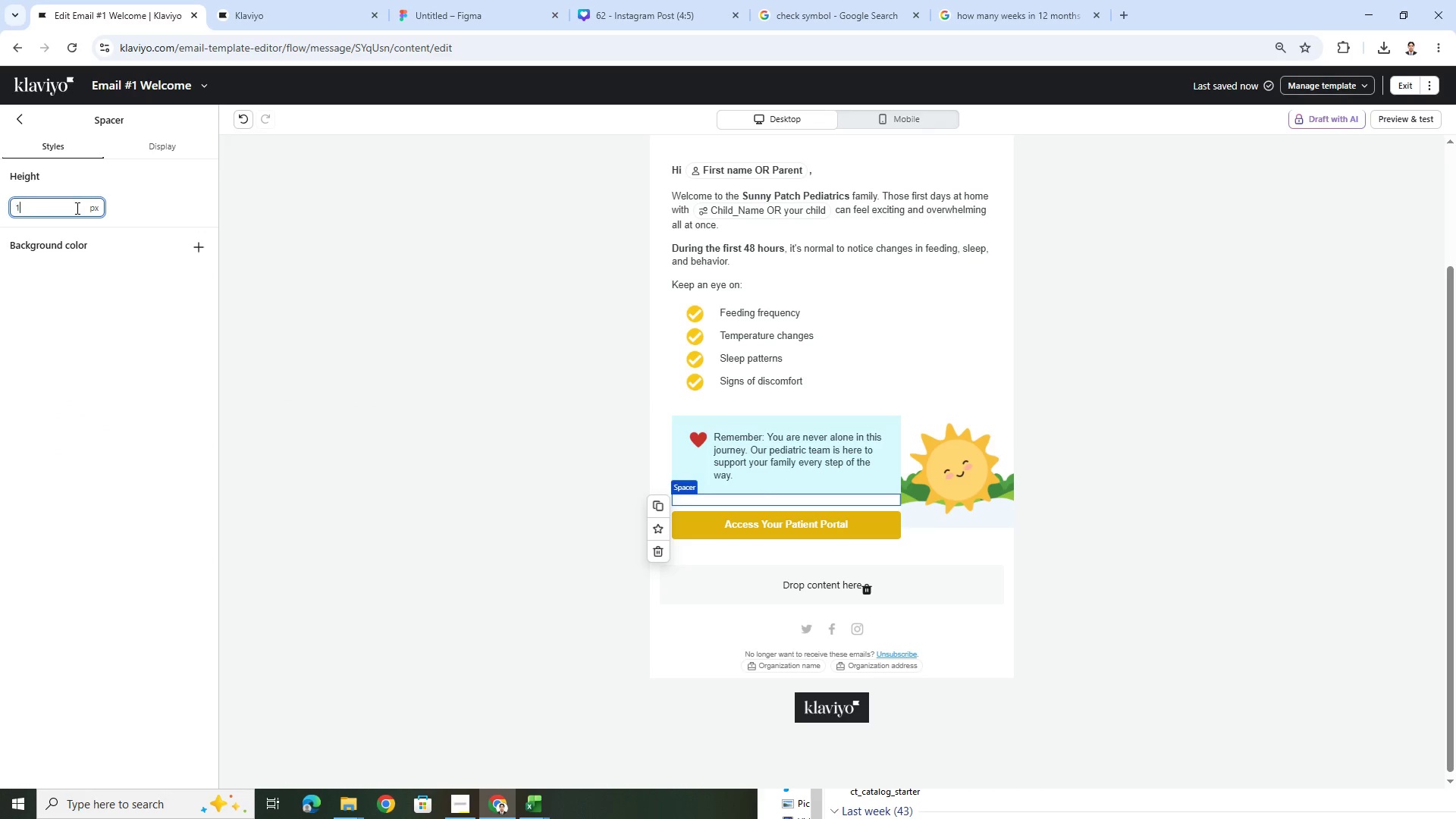 
hold_key(key=Numpad1, duration=0.41)
 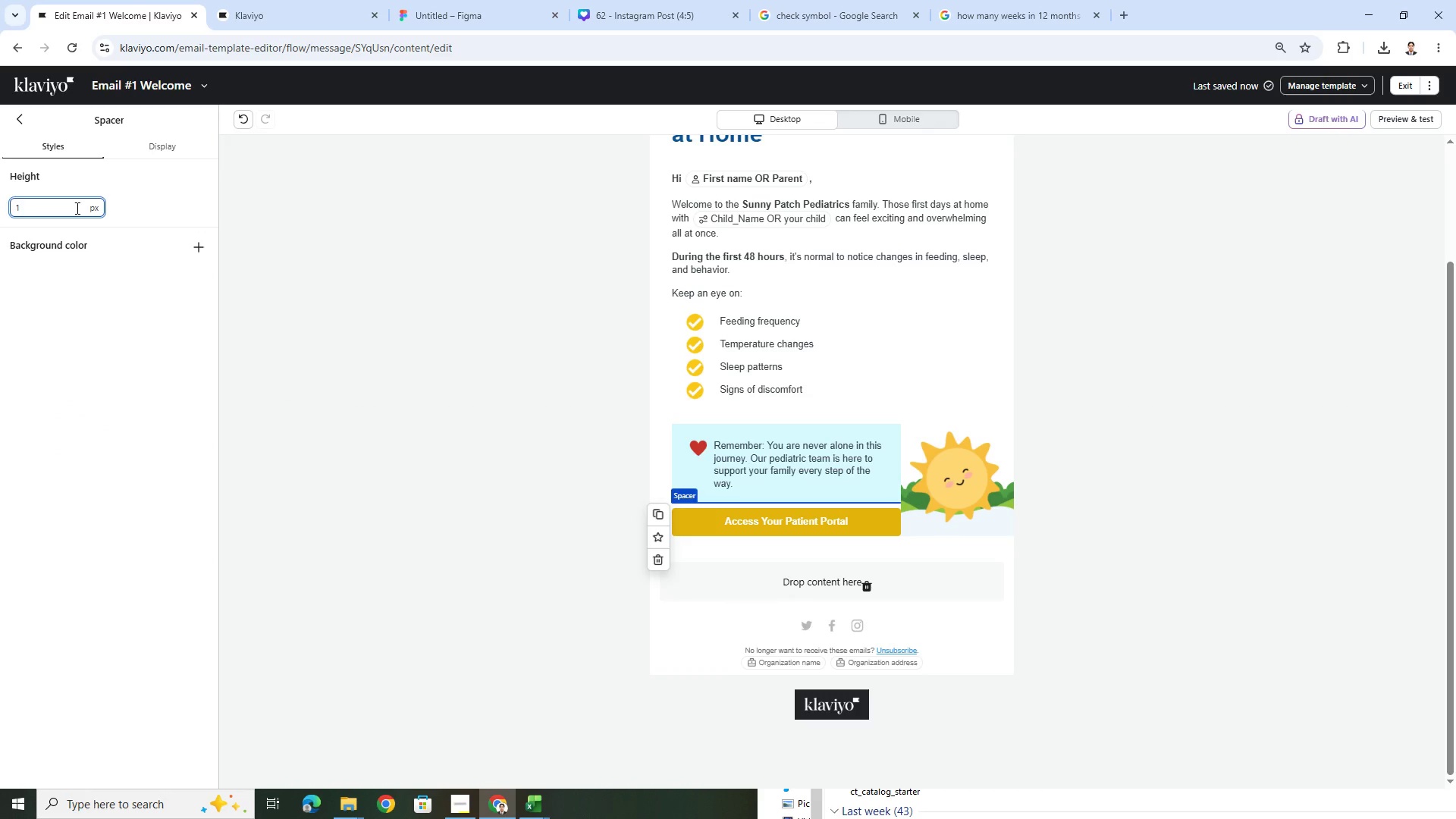 
key(Numpad0)
 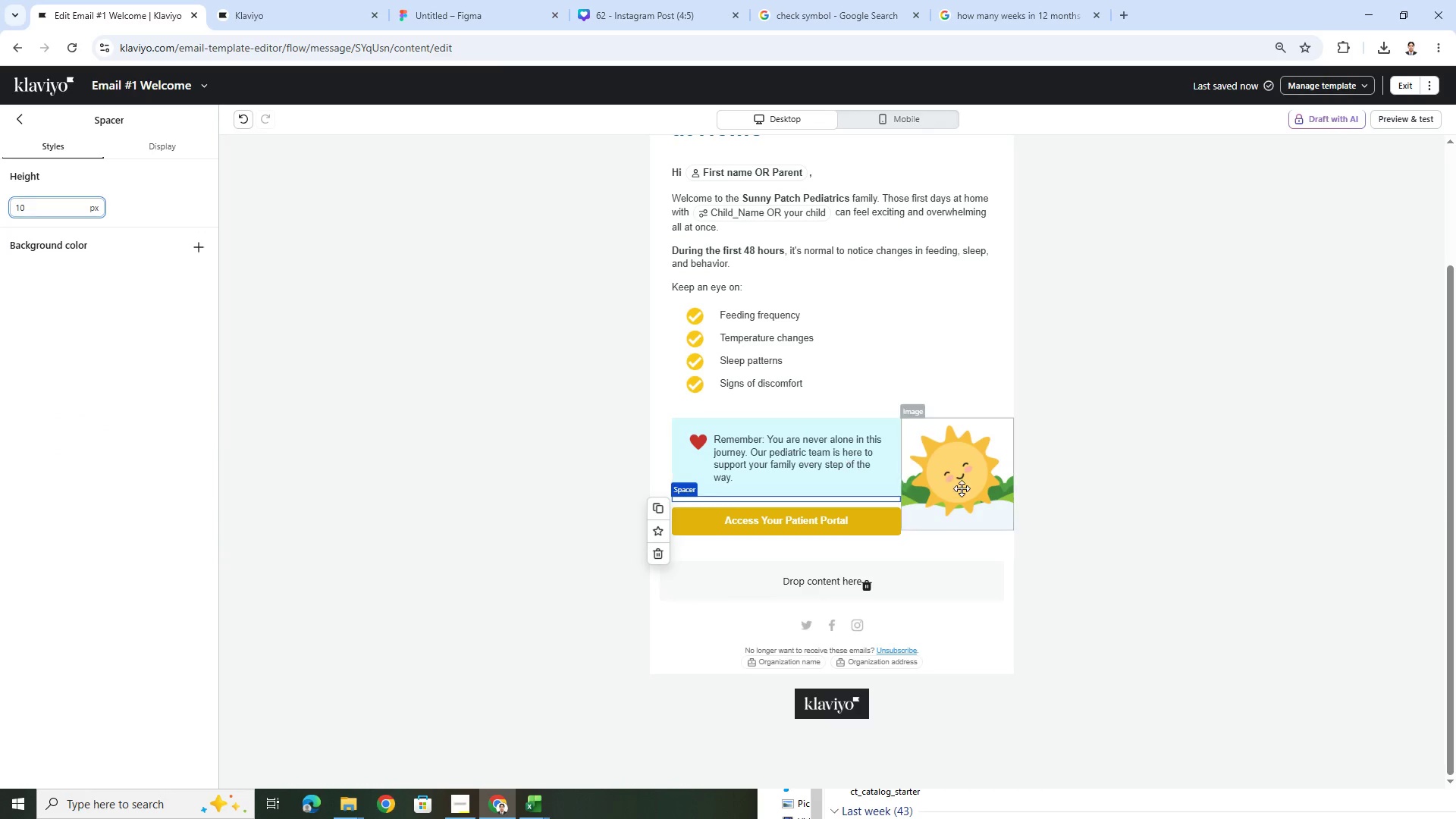 
left_click([1169, 517])
 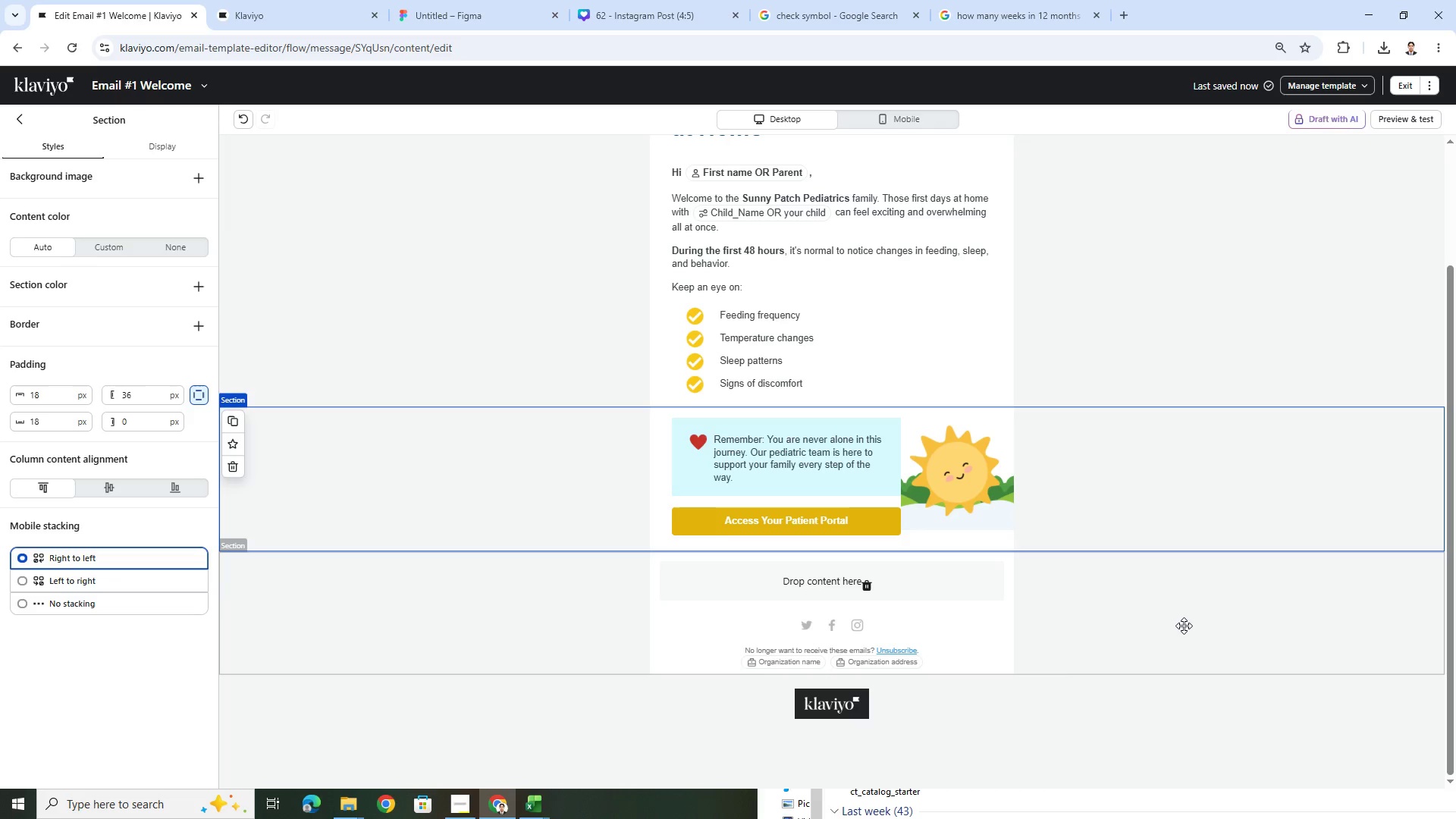 
wait(5.34)
 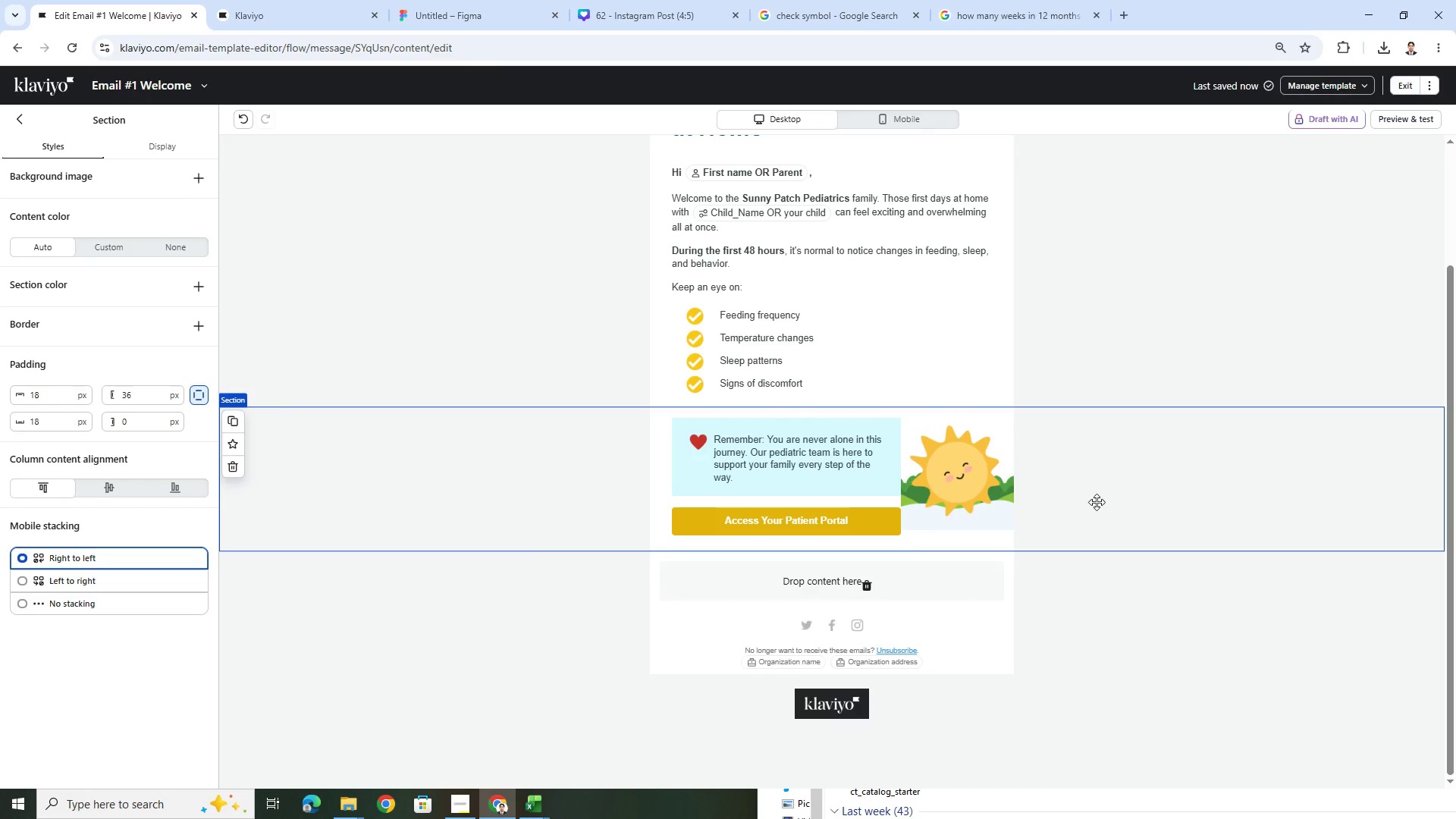 
left_click([963, 516])
 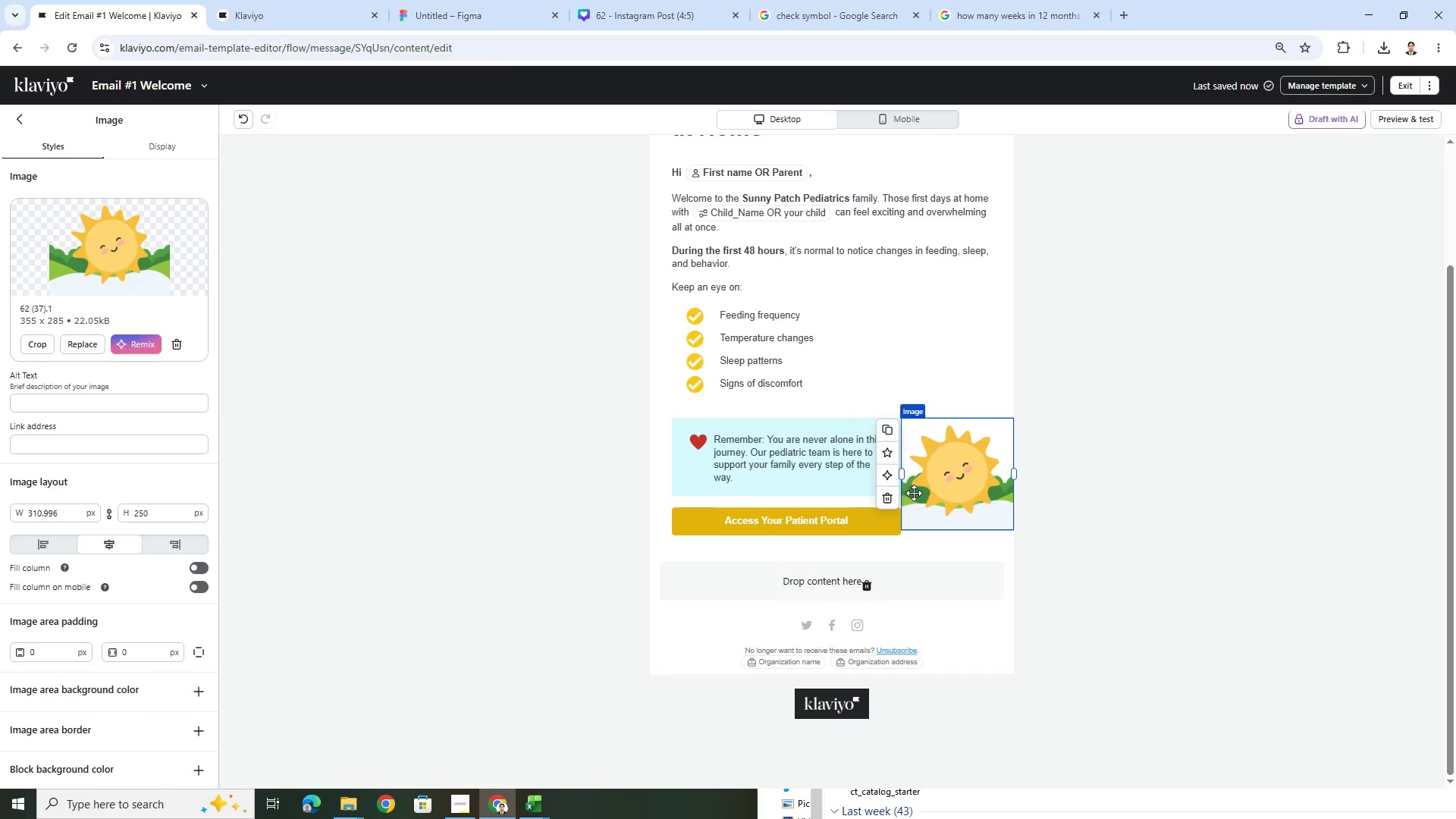 
left_click_drag(start_coordinate=[905, 475], to_coordinate=[915, 472])
 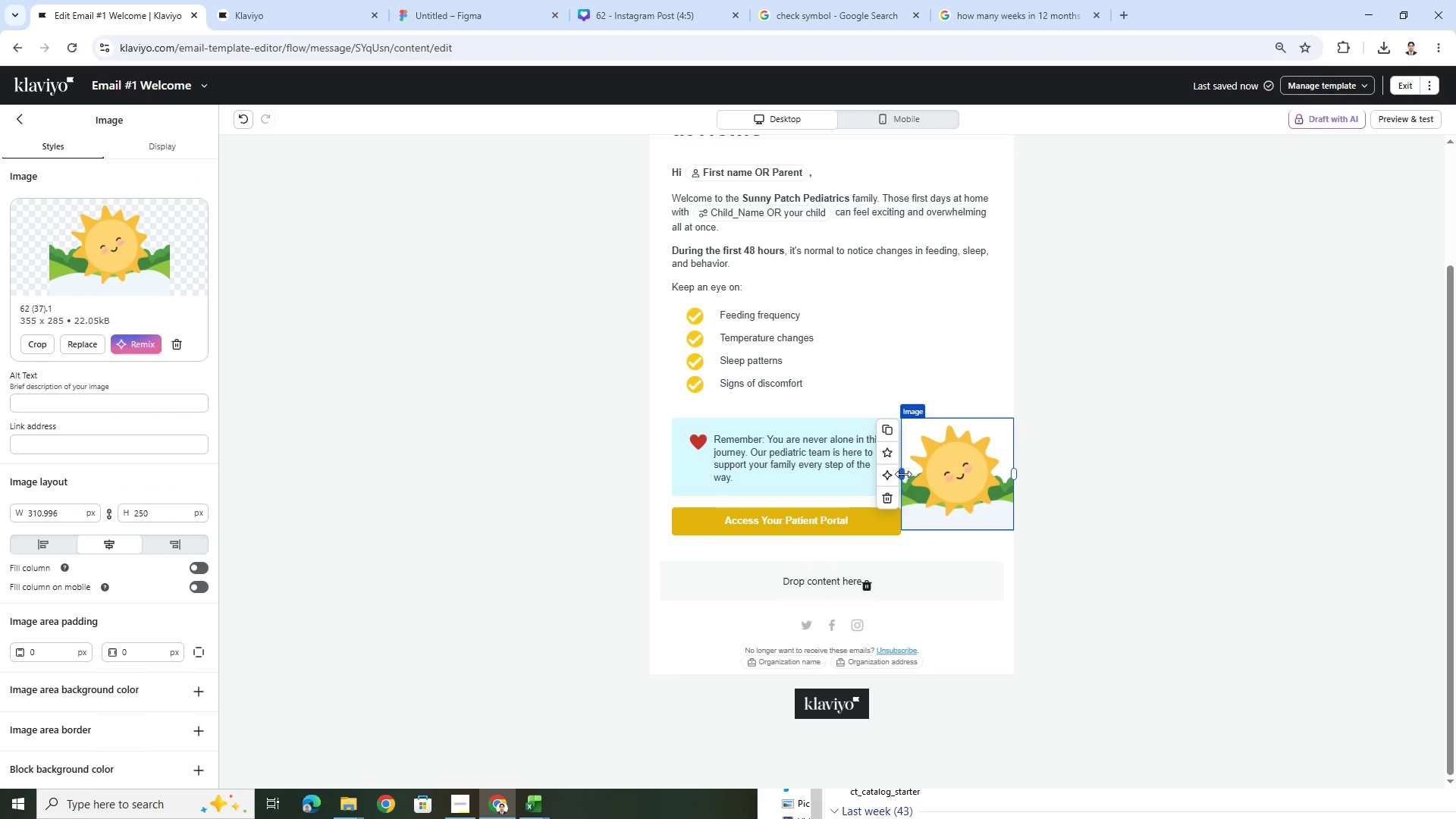 
left_click_drag(start_coordinate=[902, 474], to_coordinate=[913, 472])
 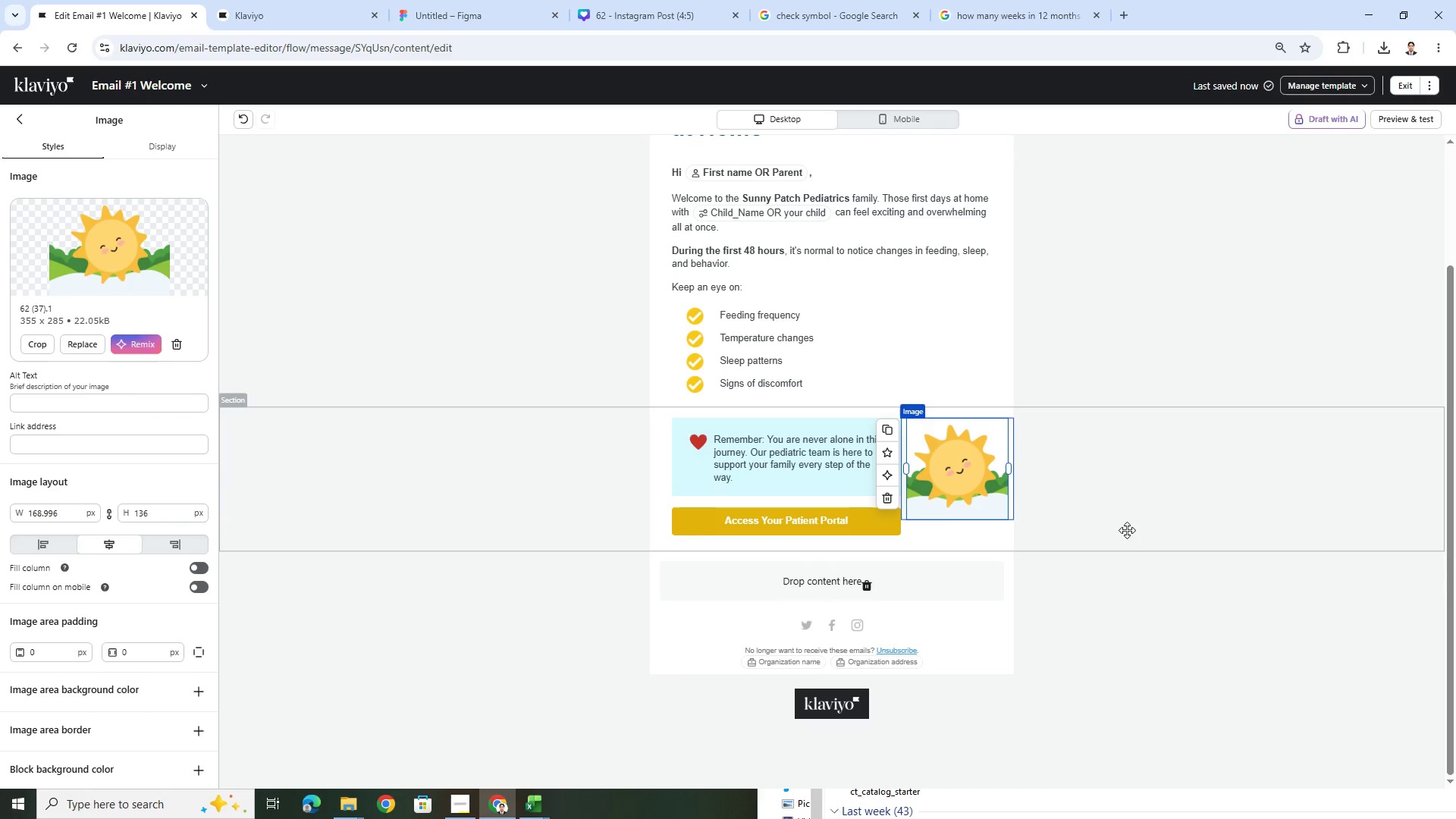 
left_click([1127, 530])
 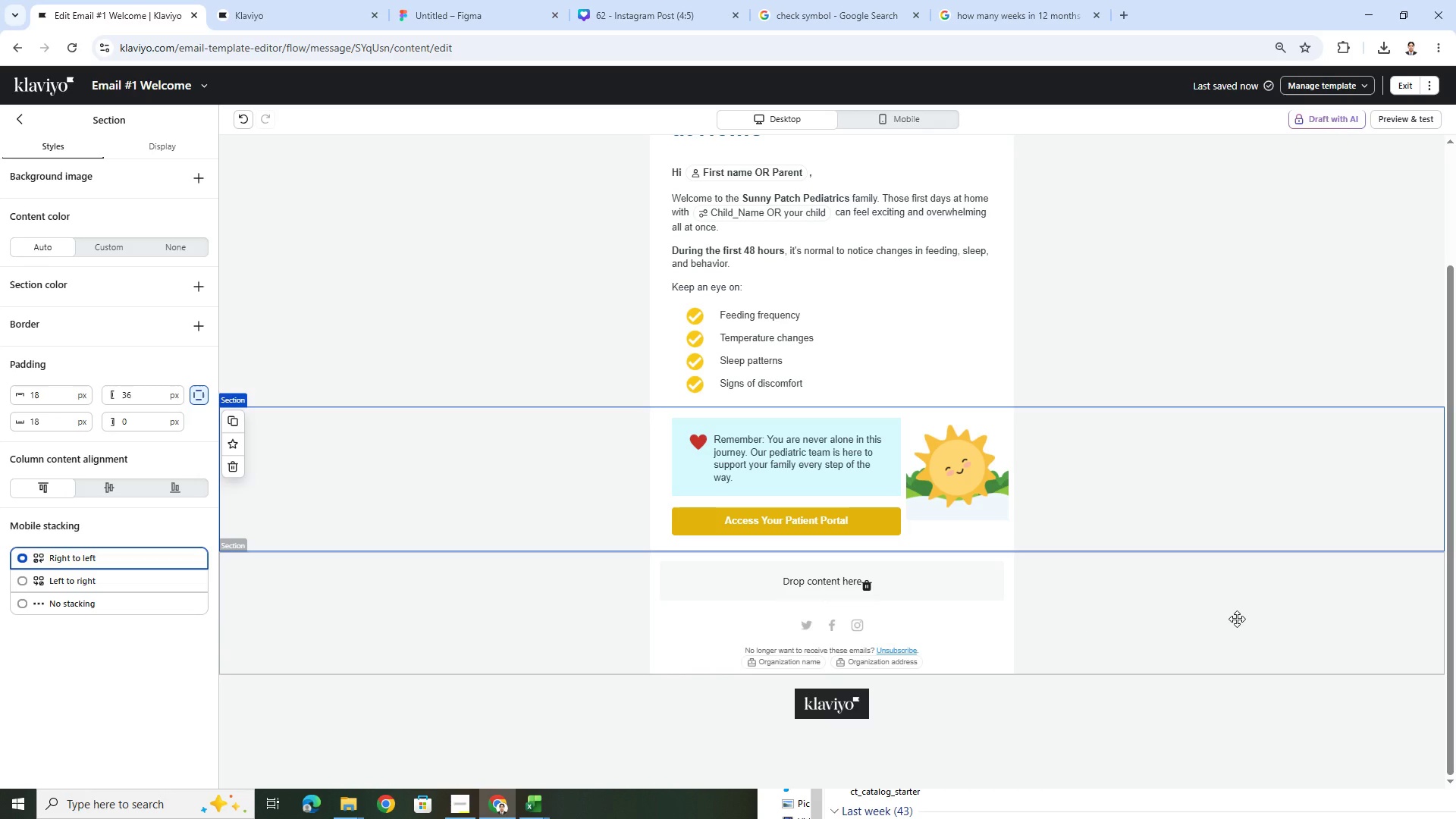 
wait(20.14)
 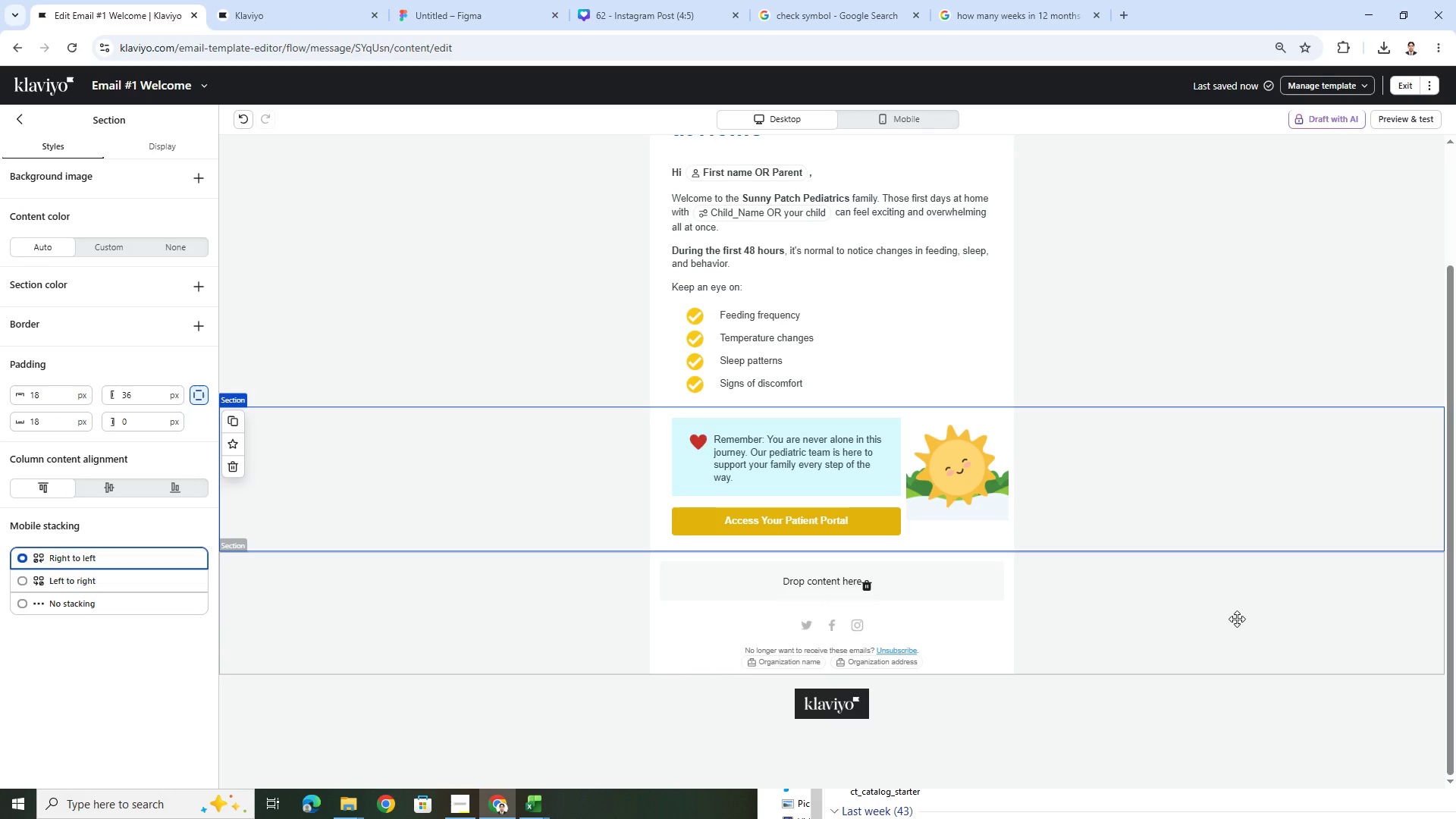 
left_click([184, 494])
 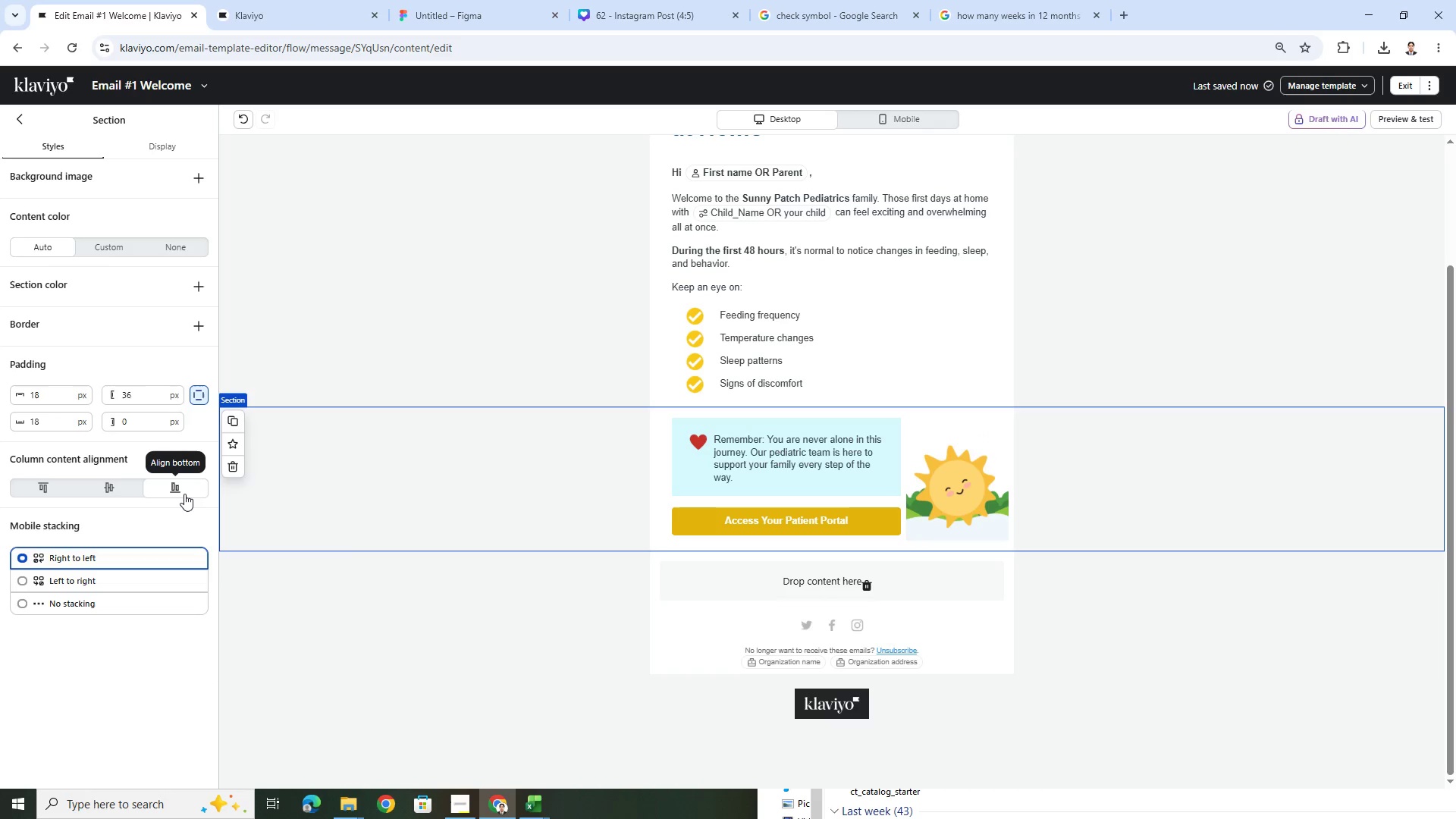 
left_click([972, 489])
 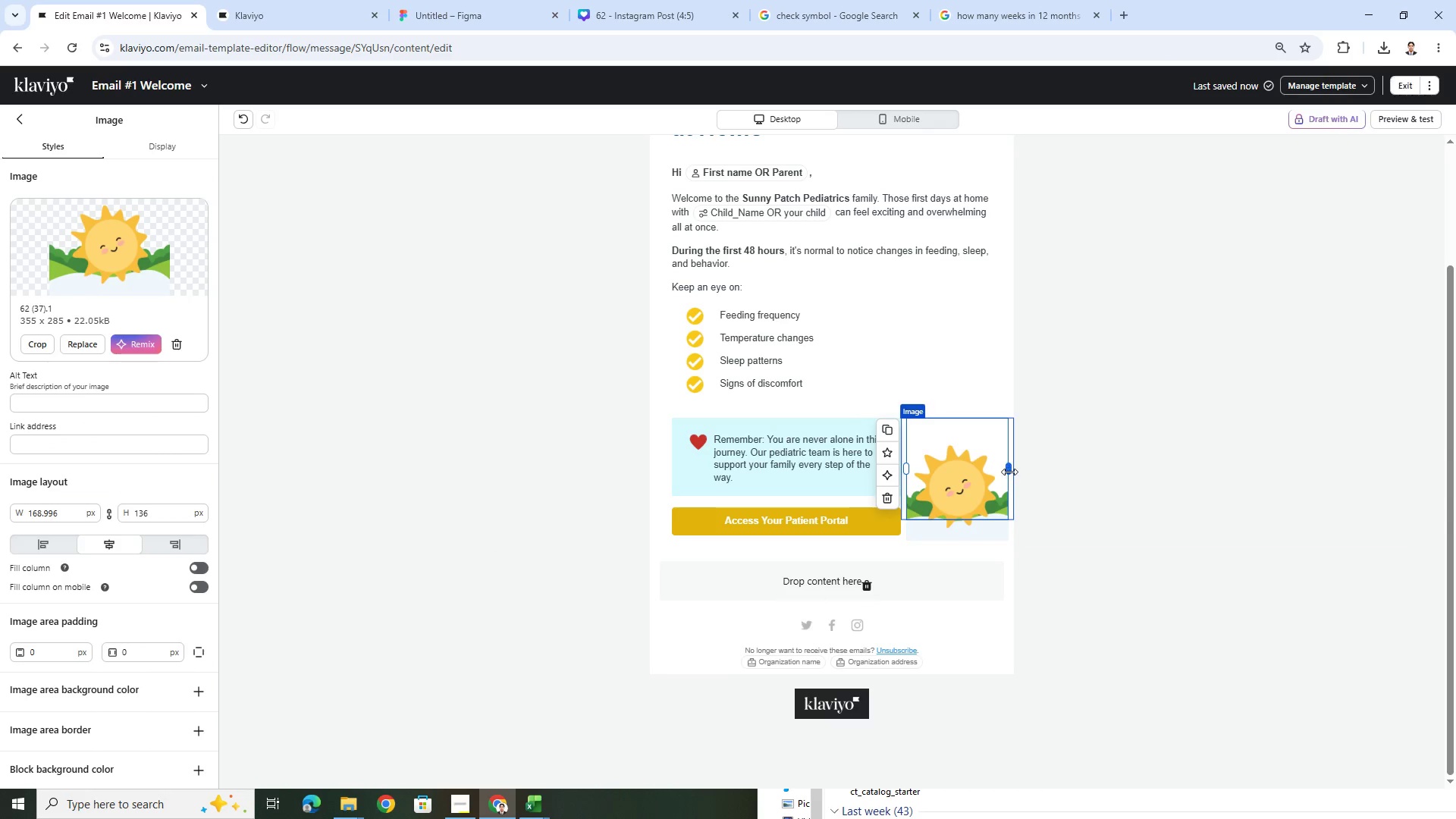 
left_click_drag(start_coordinate=[1009, 466], to_coordinate=[1057, 476])
 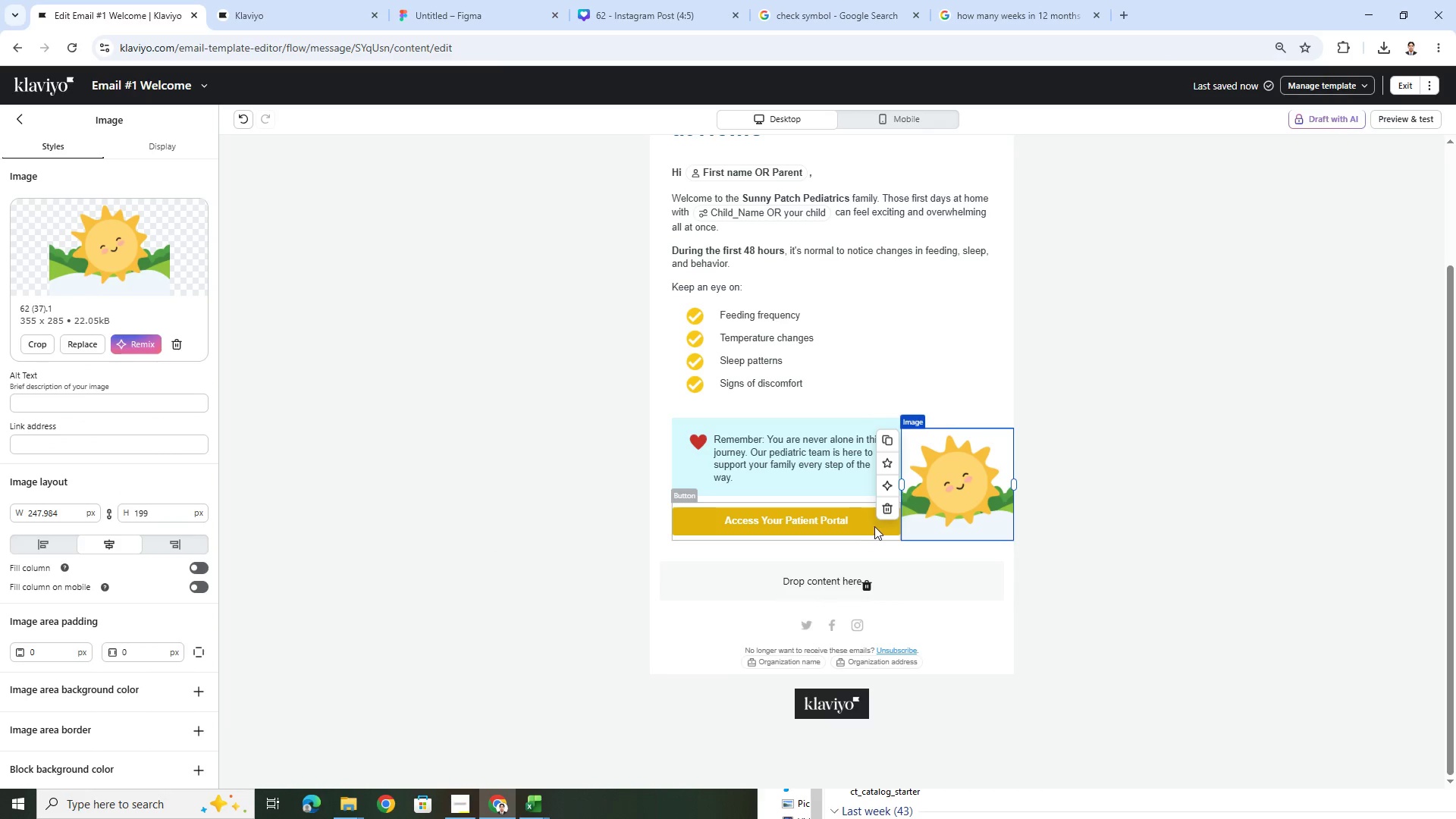 
left_click([874, 526])
 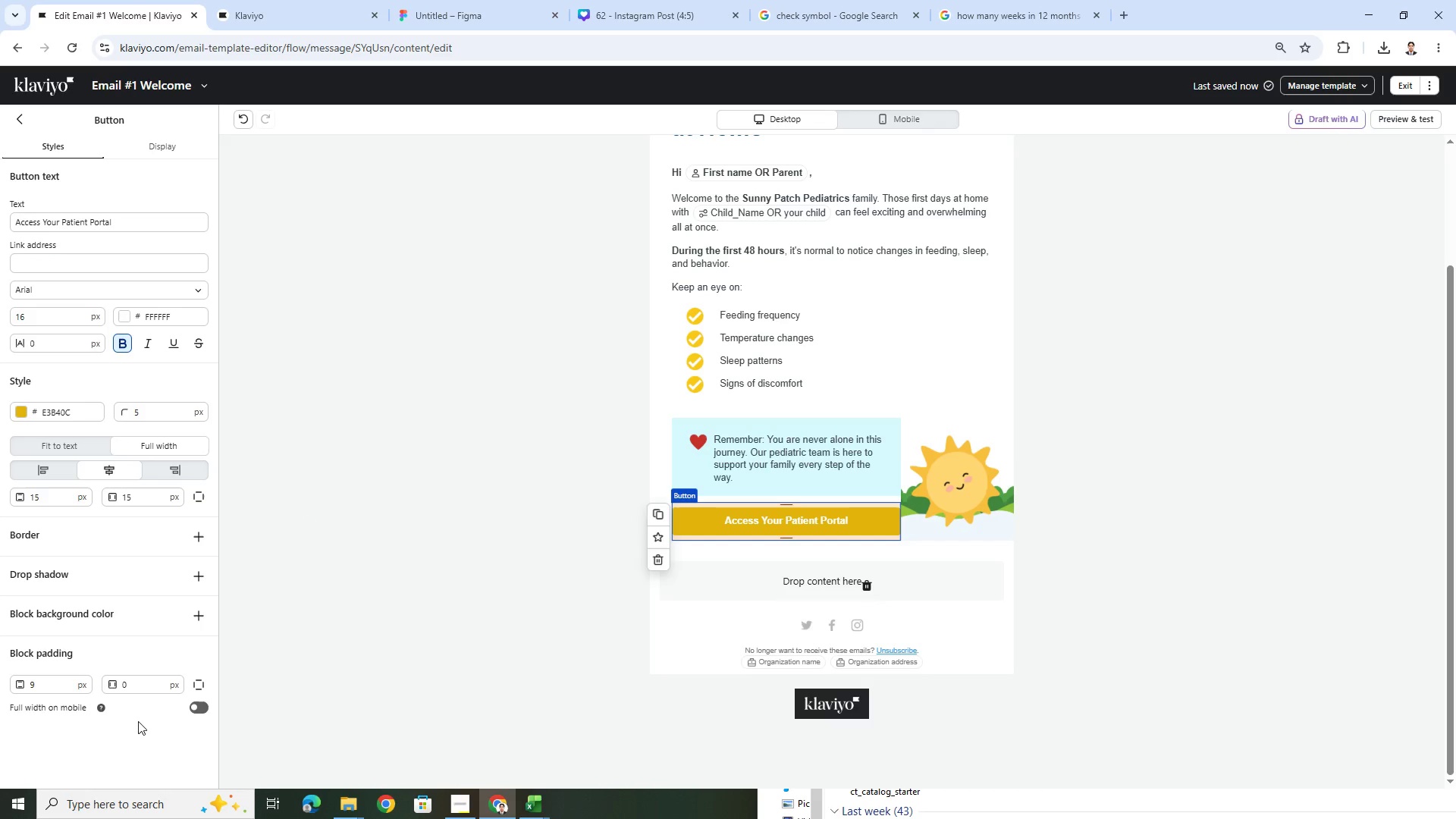 
left_click([192, 684])
 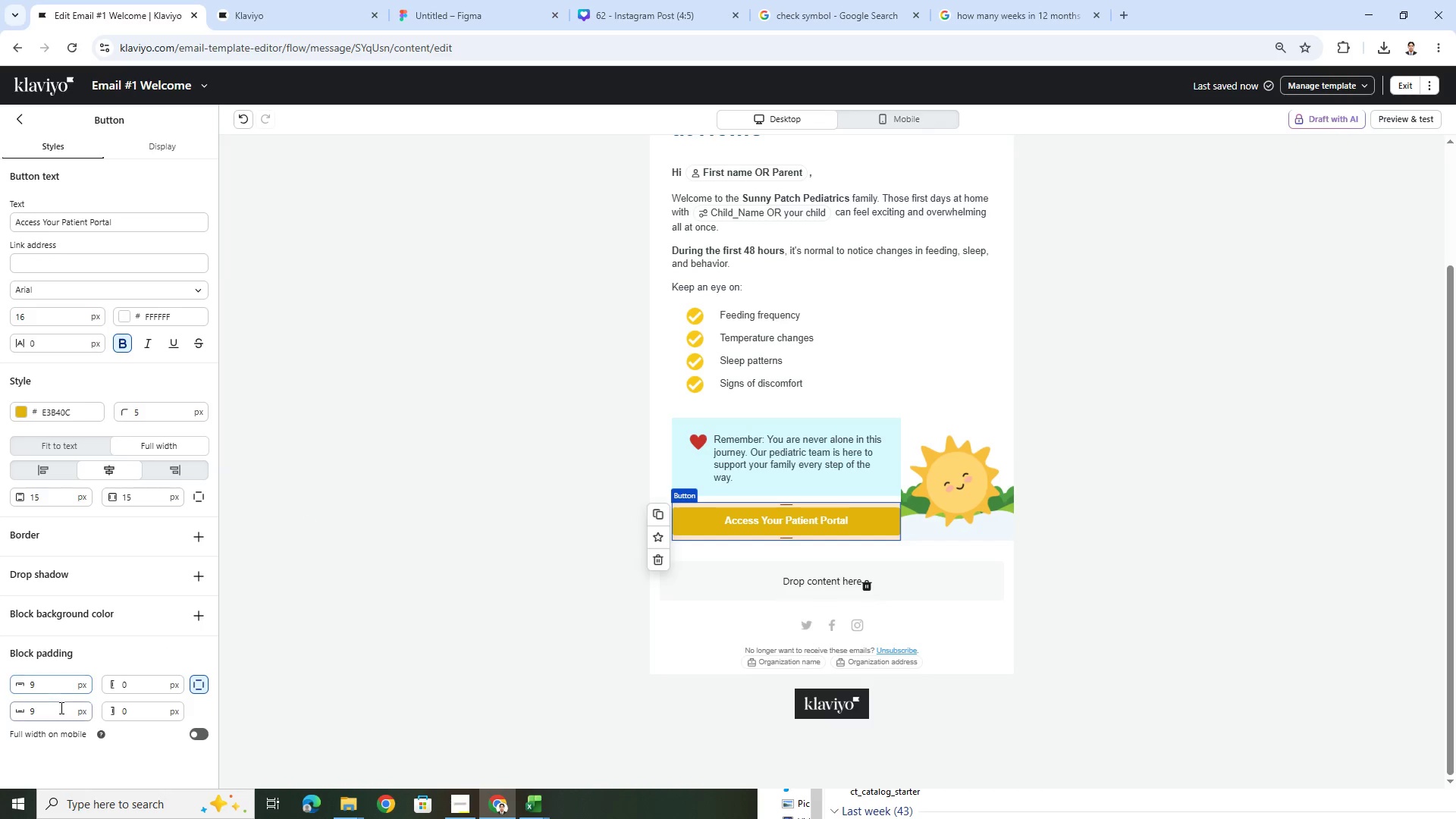 
double_click([60, 708])
 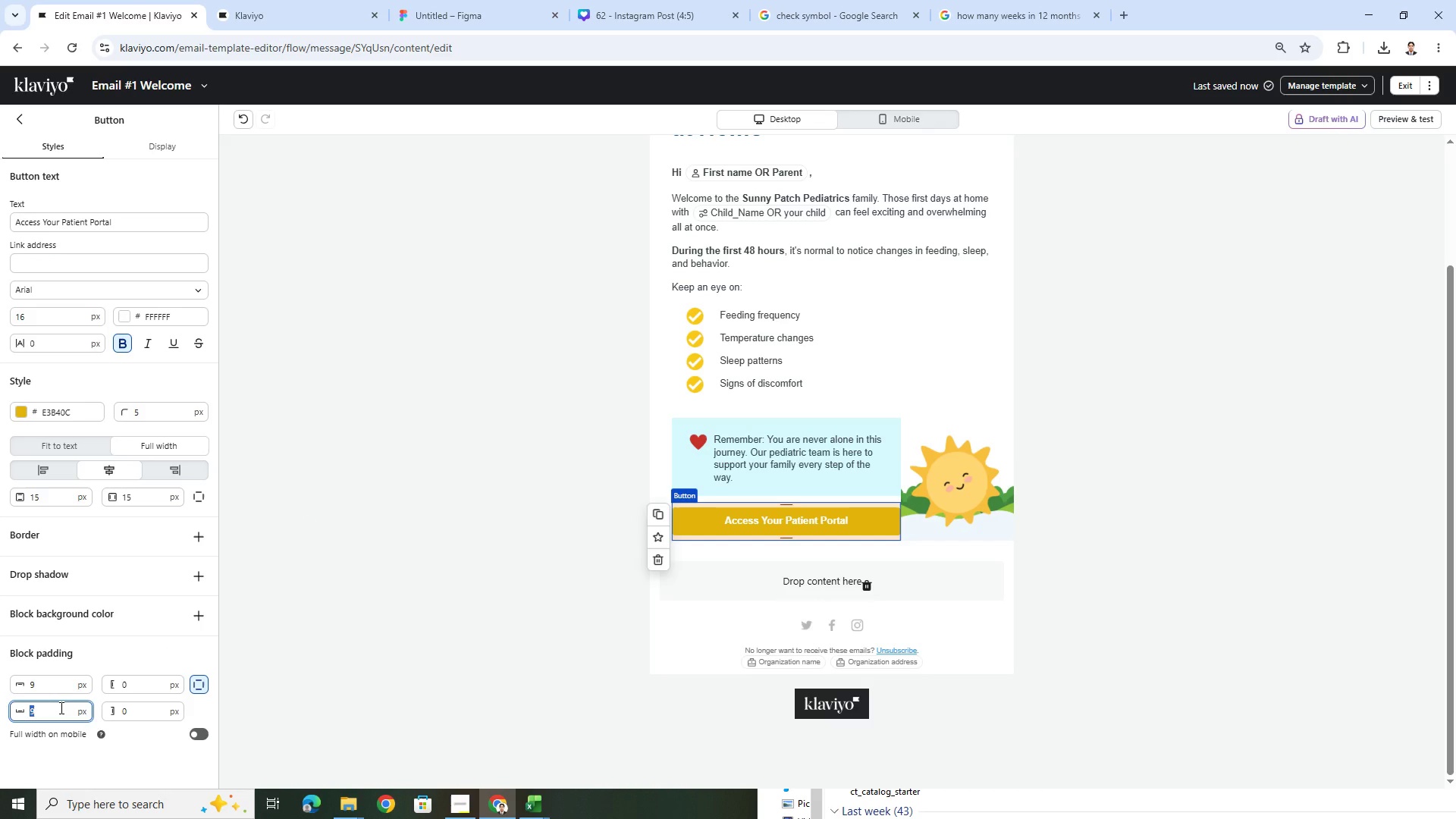 
key(Numpad0)
 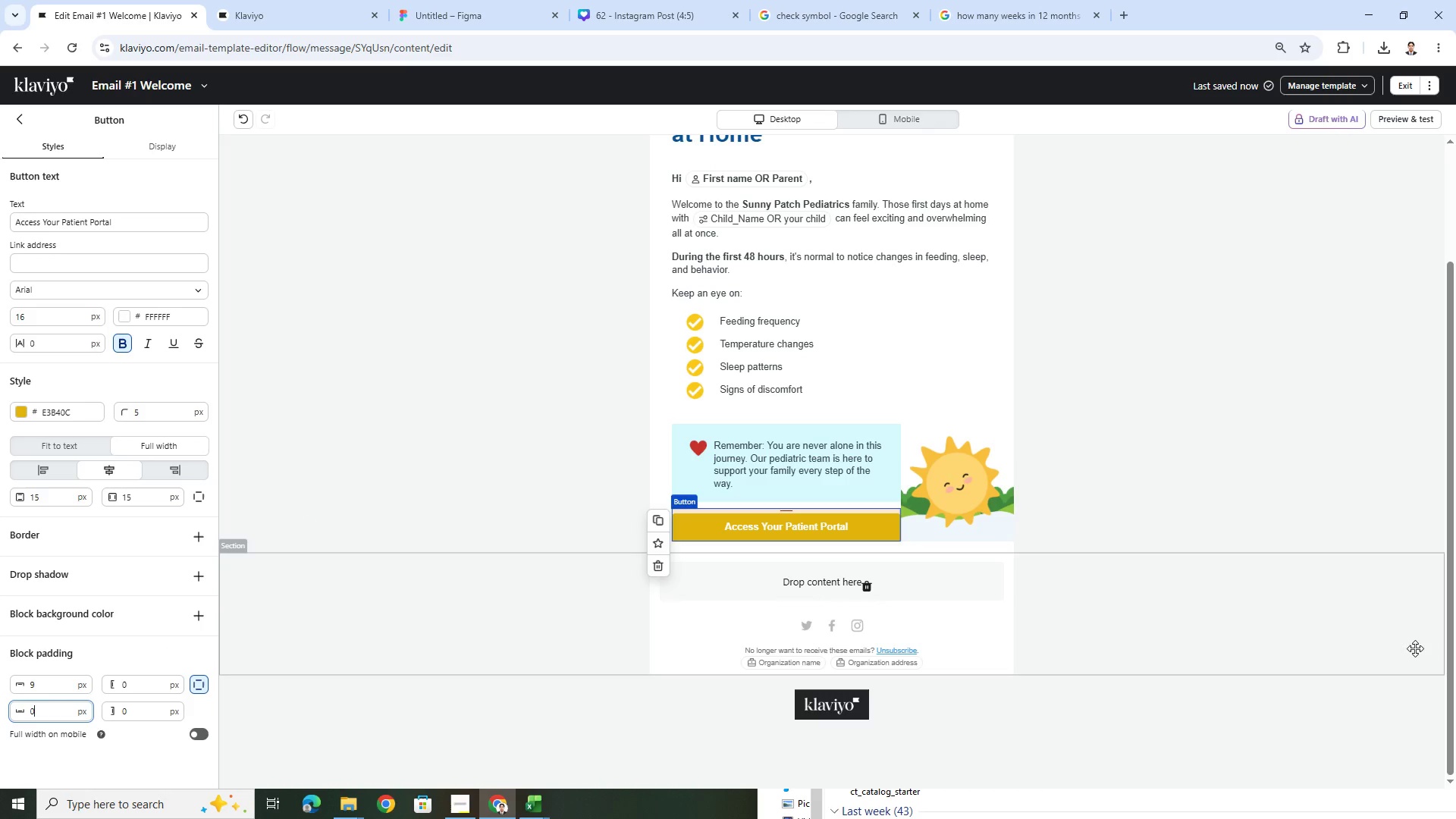 
left_click([1205, 497])
 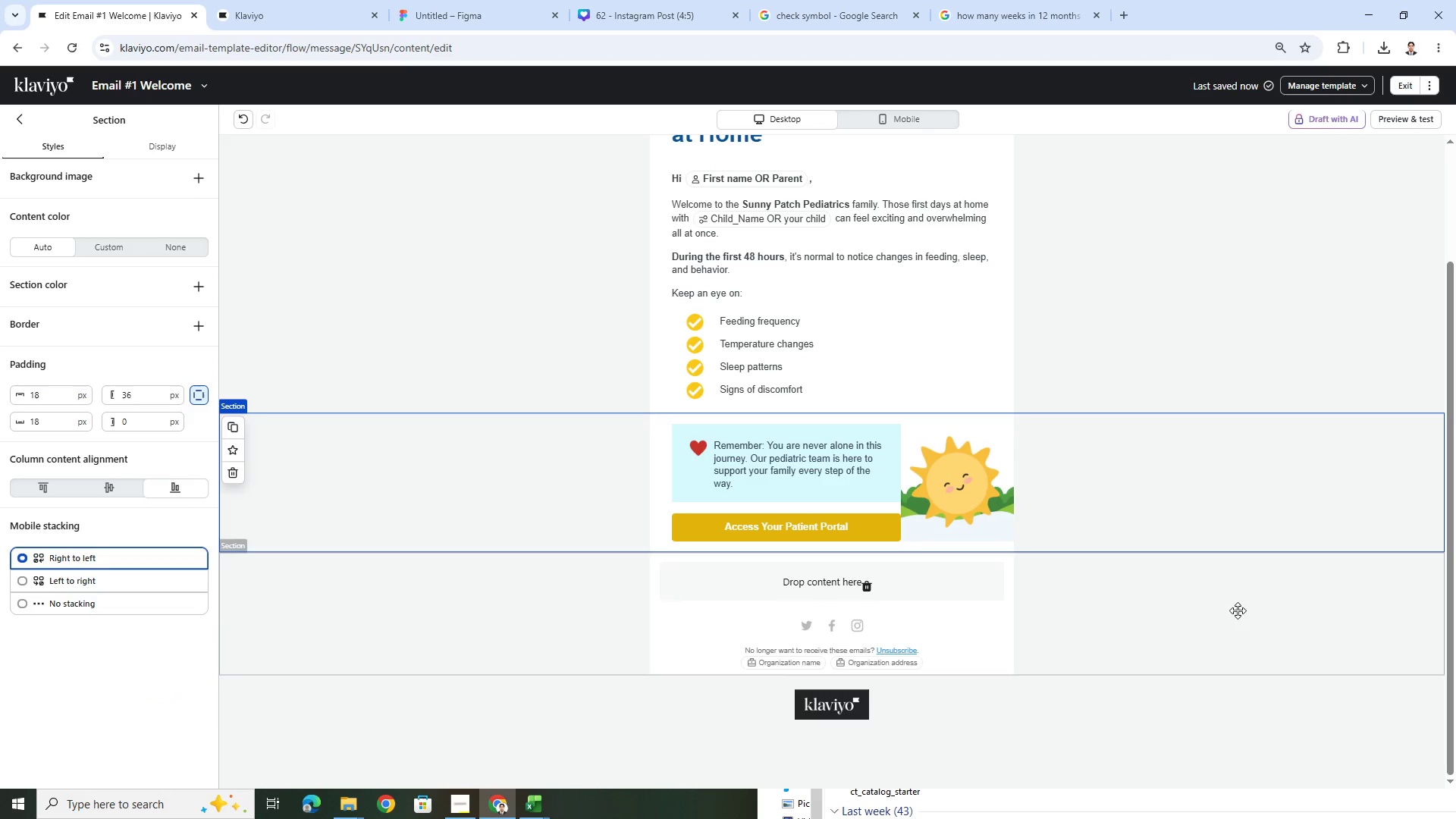 
left_click([974, 486])
 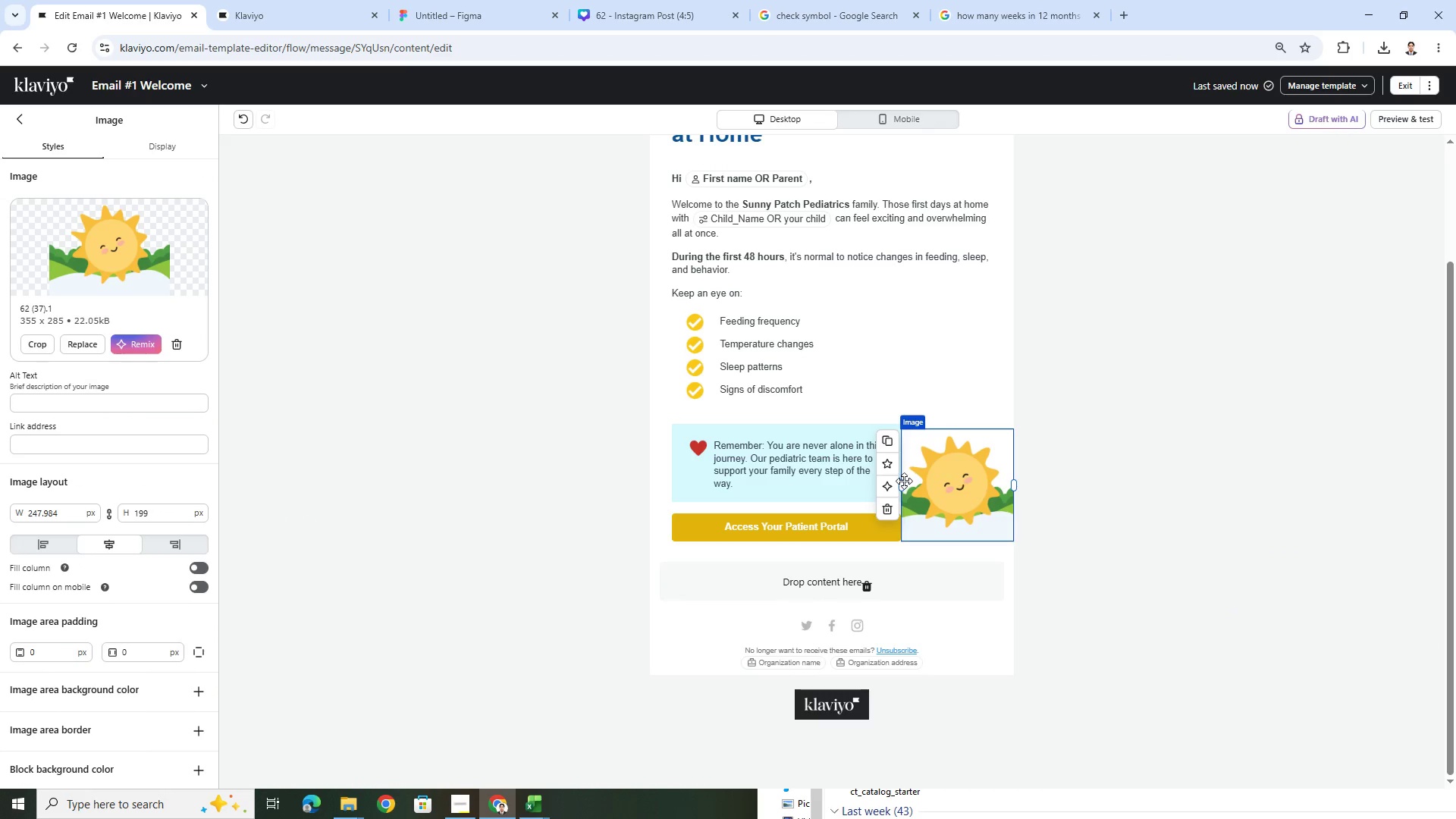 
left_click_drag(start_coordinate=[904, 481], to_coordinate=[920, 482])
 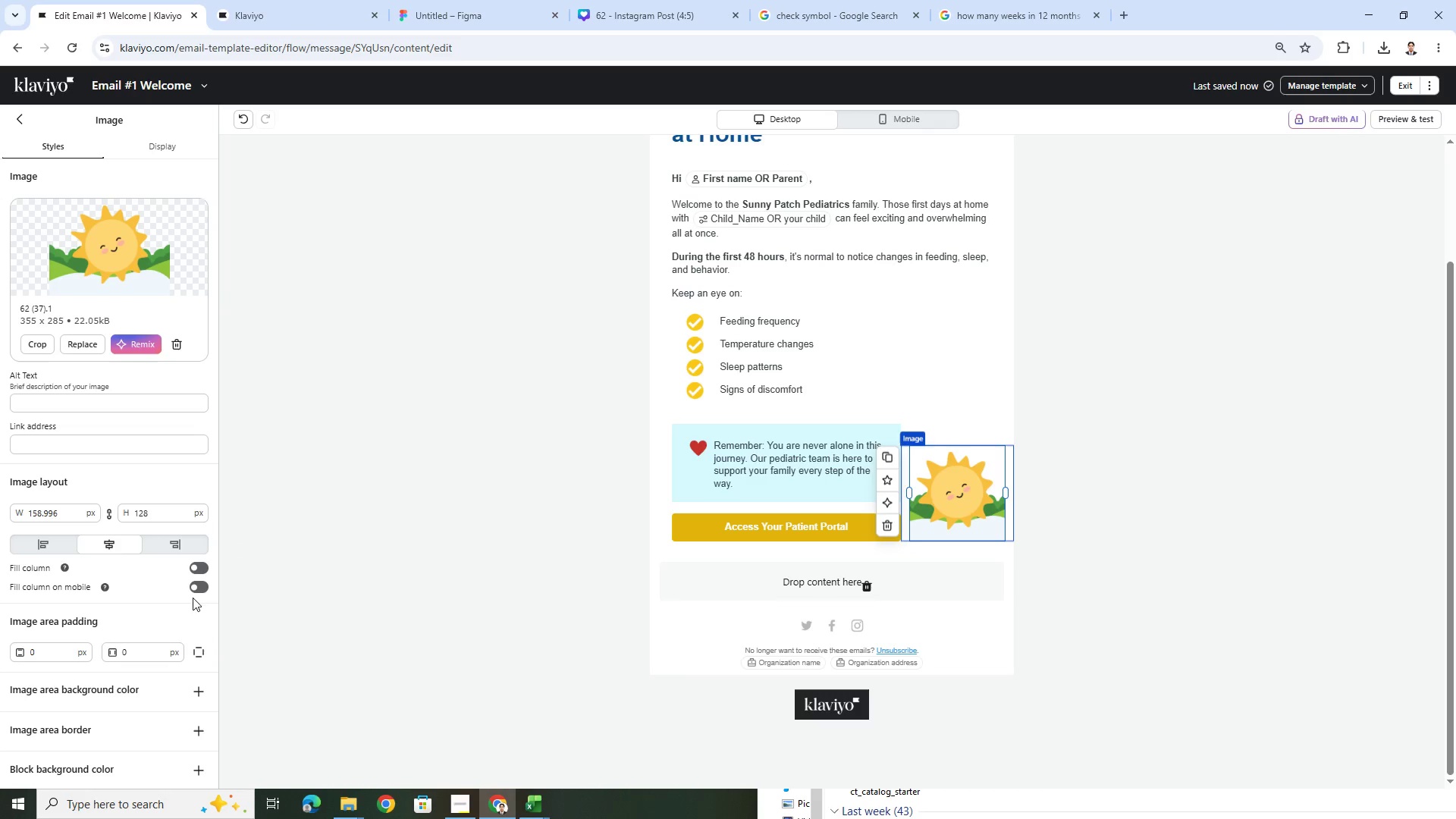 
left_click([186, 542])
 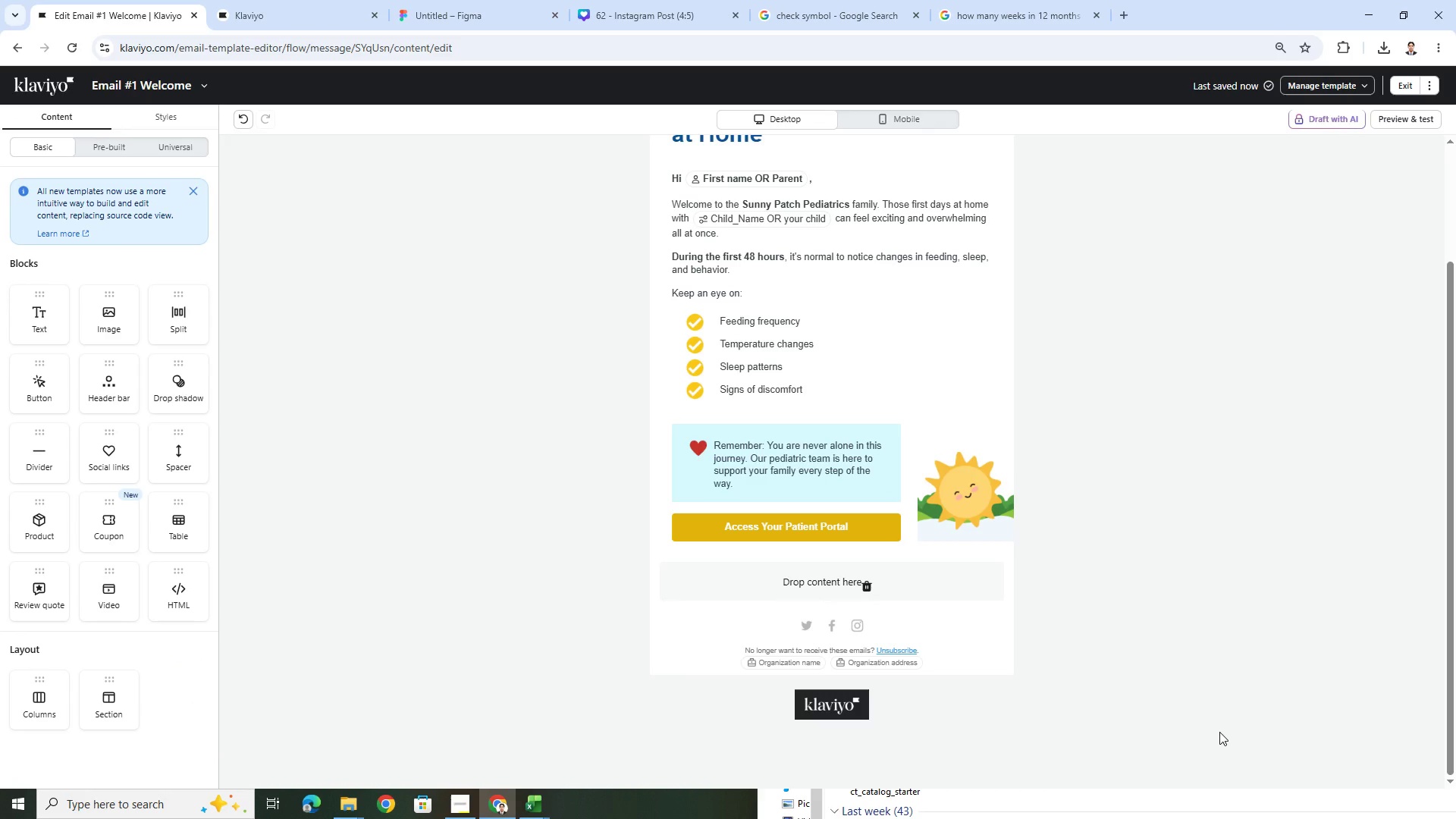 
scroll: coordinate [1228, 519], scroll_direction: up, amount: 3.0
 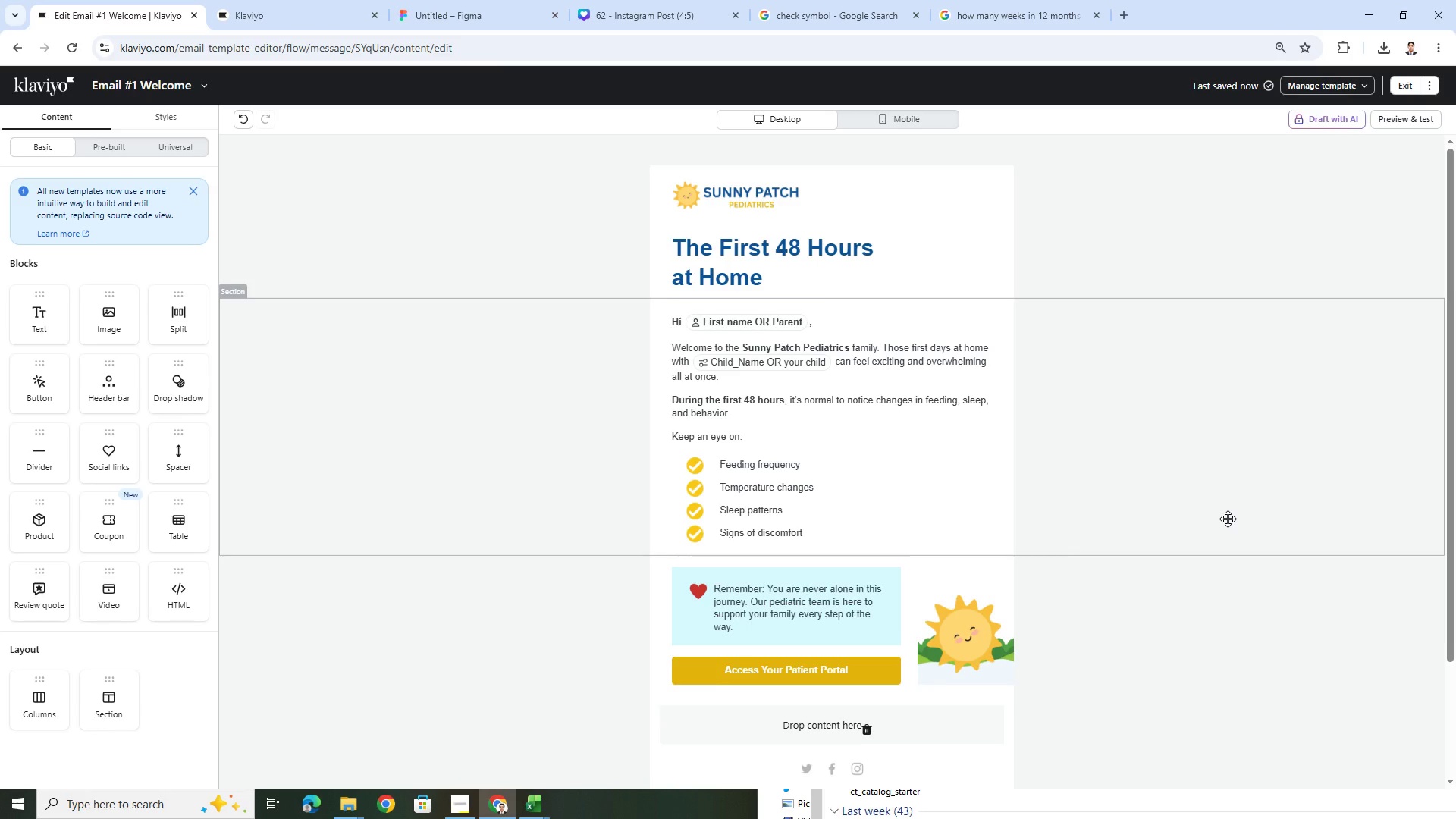 
scroll: coordinate [1228, 519], scroll_direction: down, amount: 3.0
 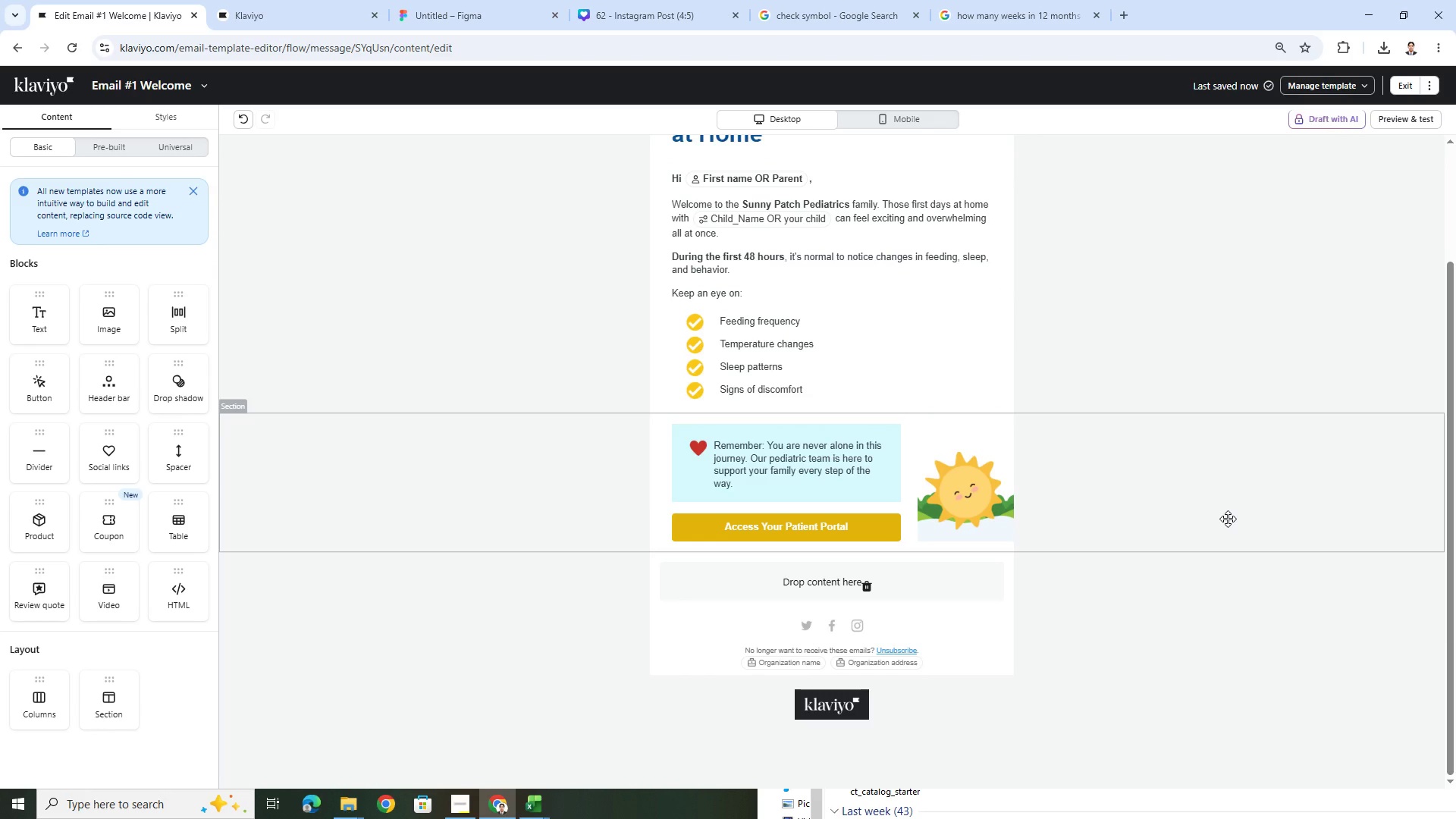 
scroll: coordinate [1228, 519], scroll_direction: up, amount: 1.0
 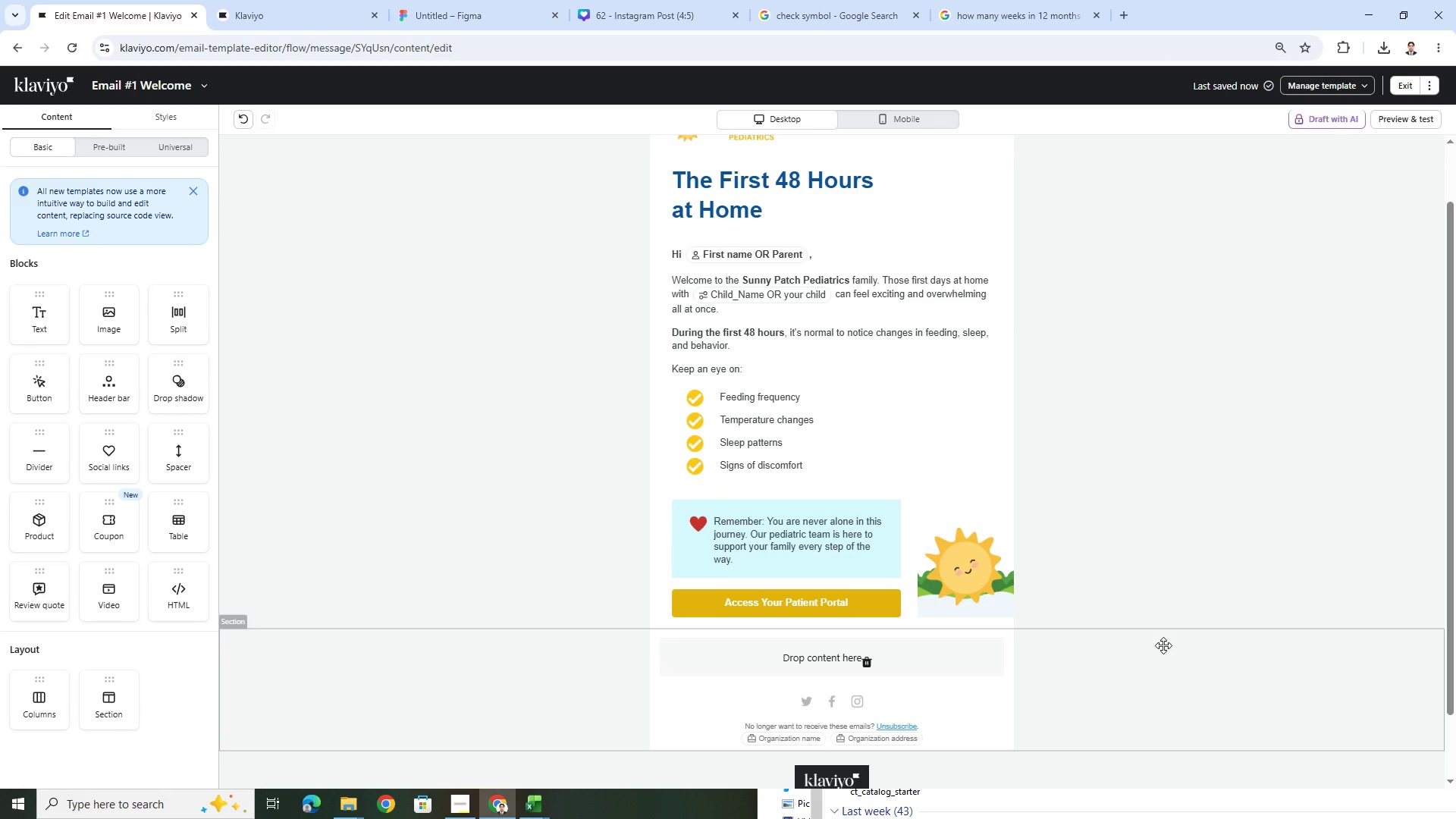 
wait(12.48)
 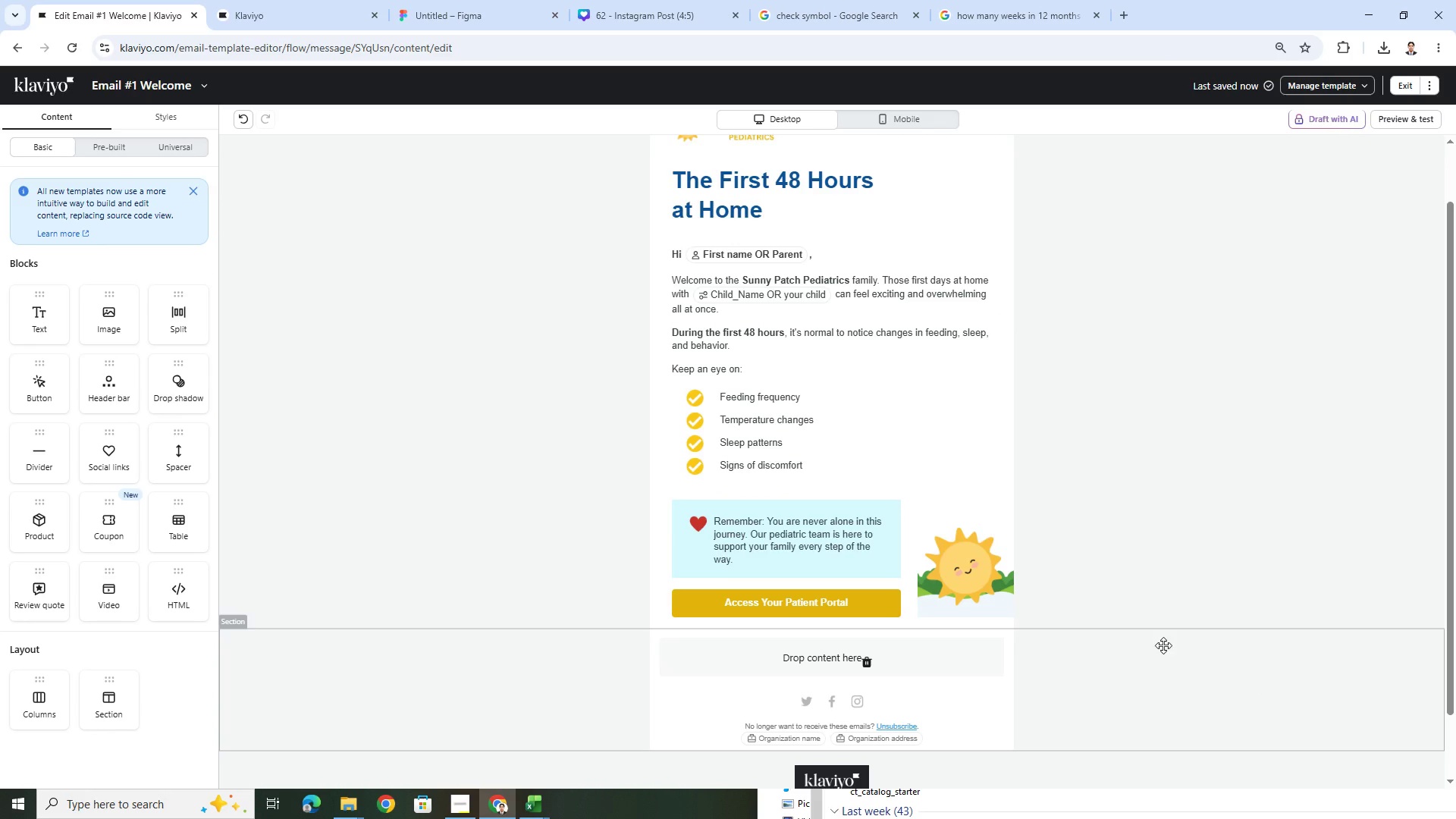 
right_click([968, 552])
 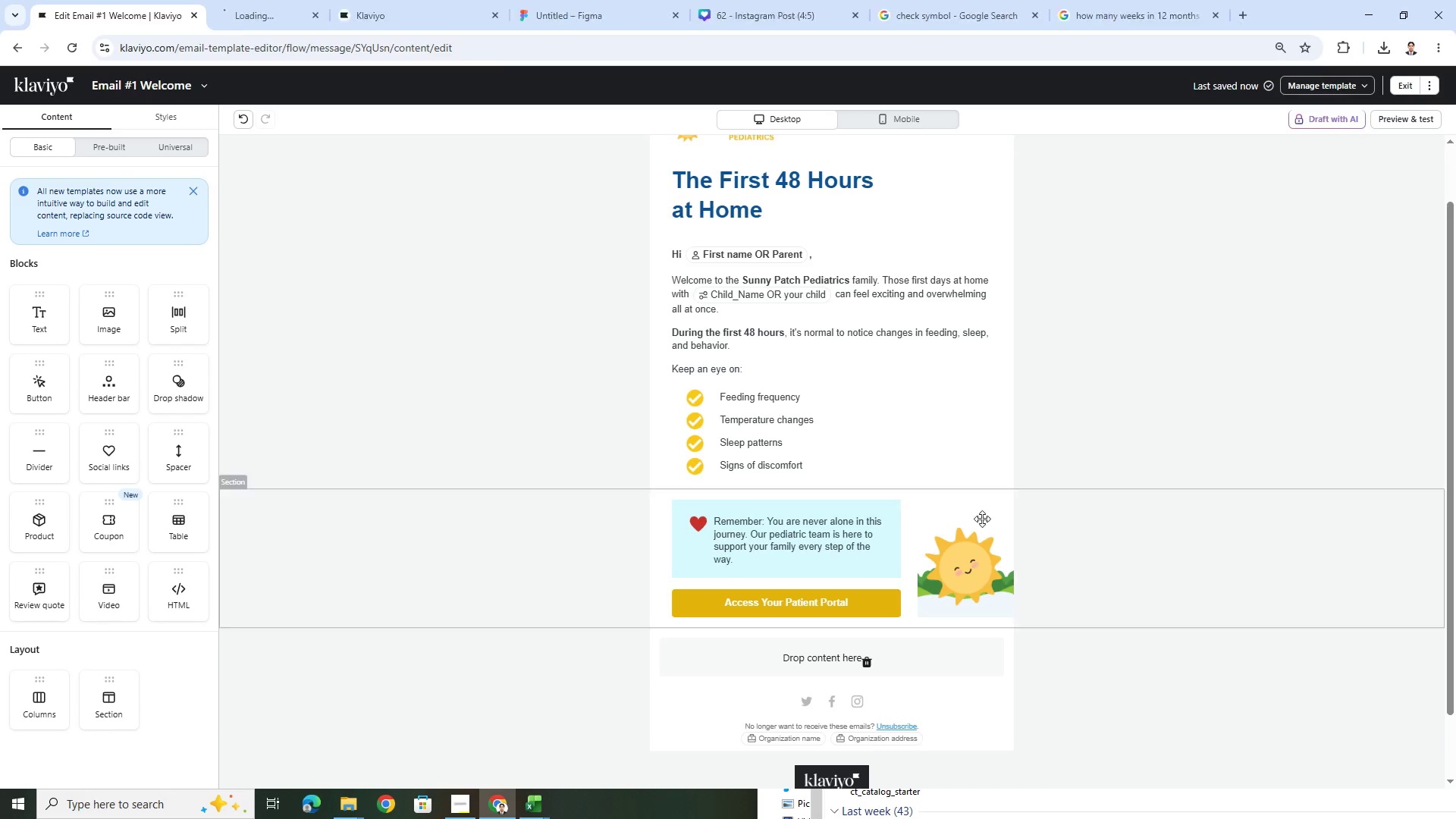 
wait(5.41)
 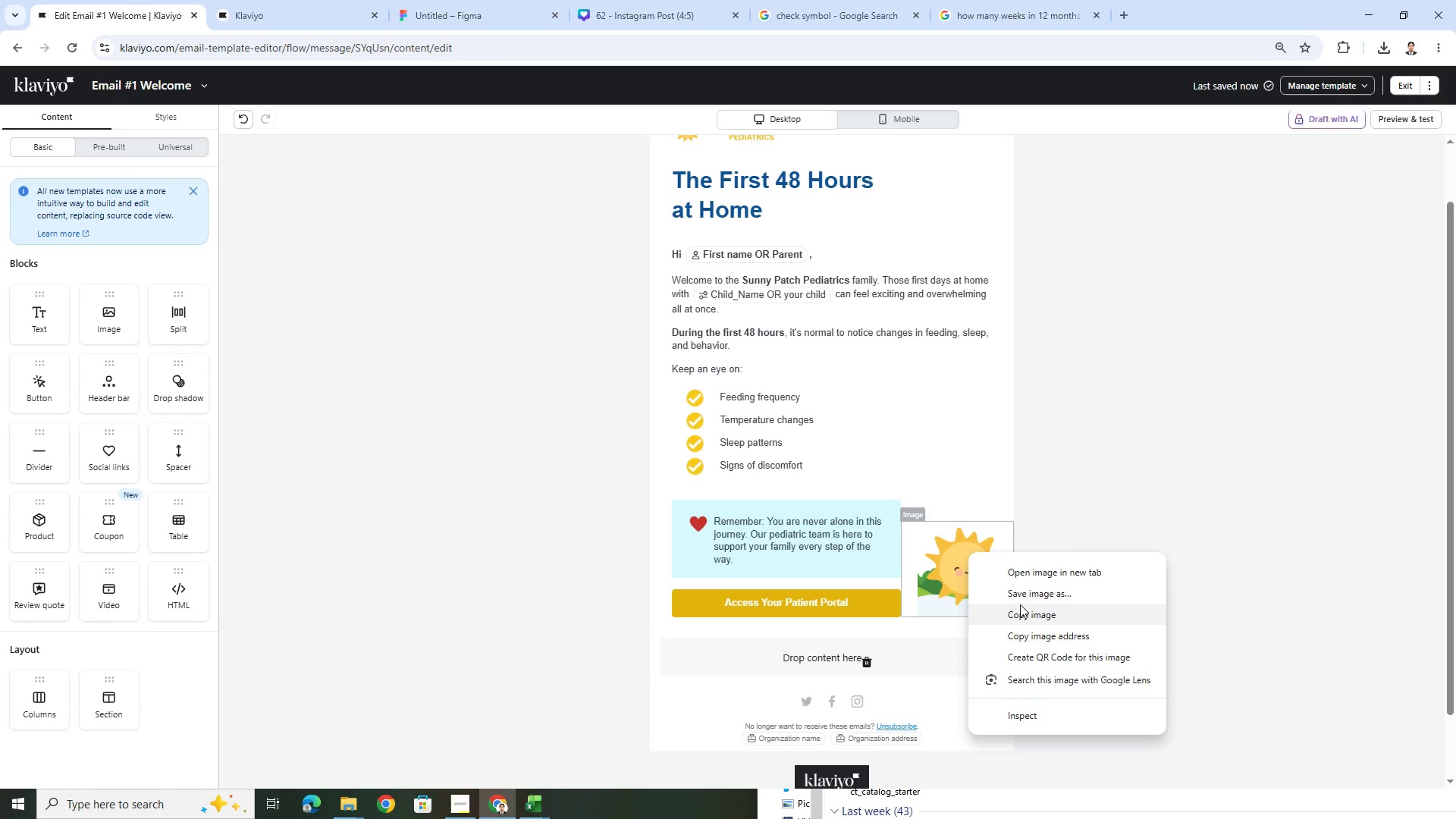 
left_click([293, 8])
 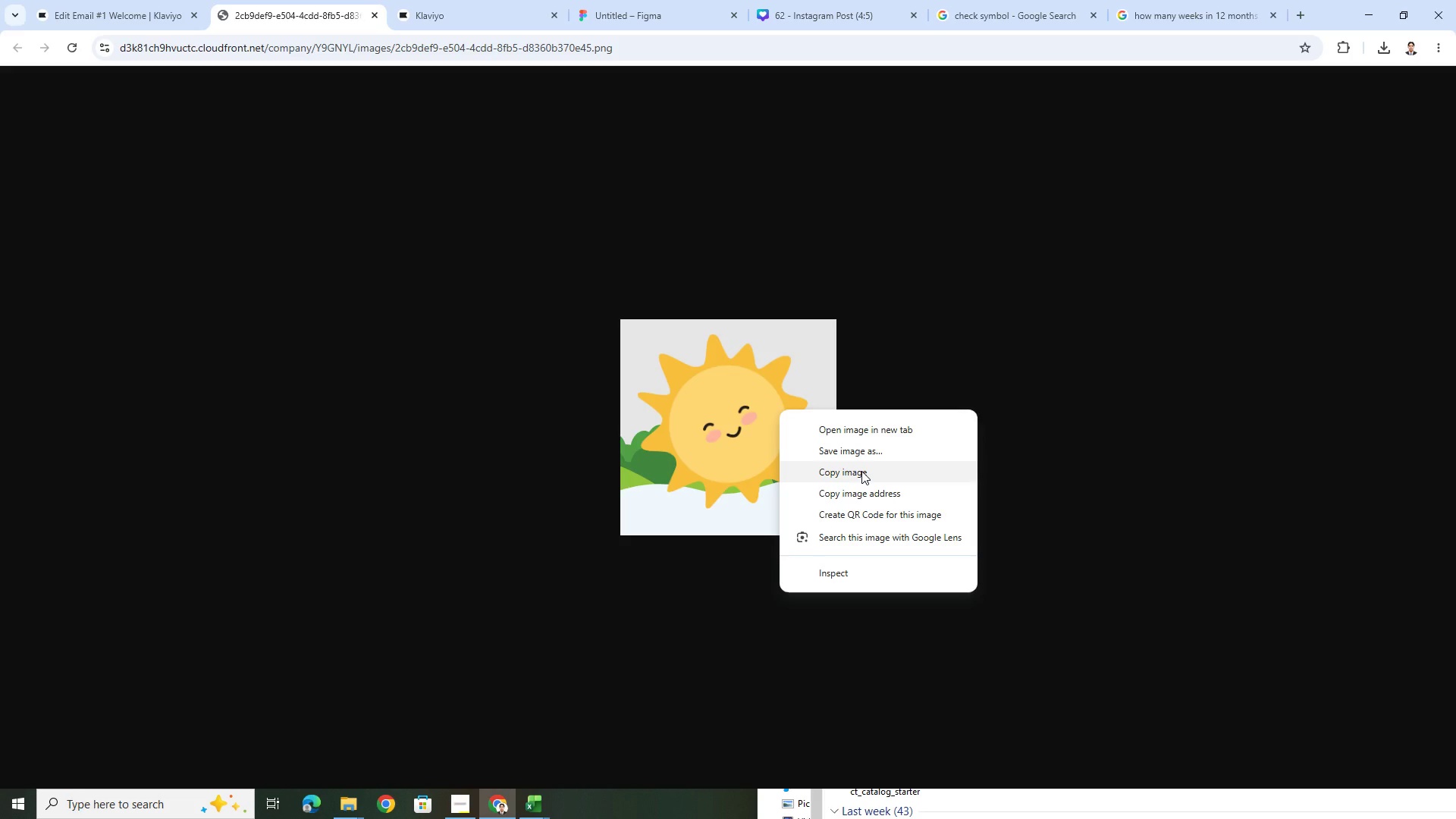 
left_click([861, 471])
 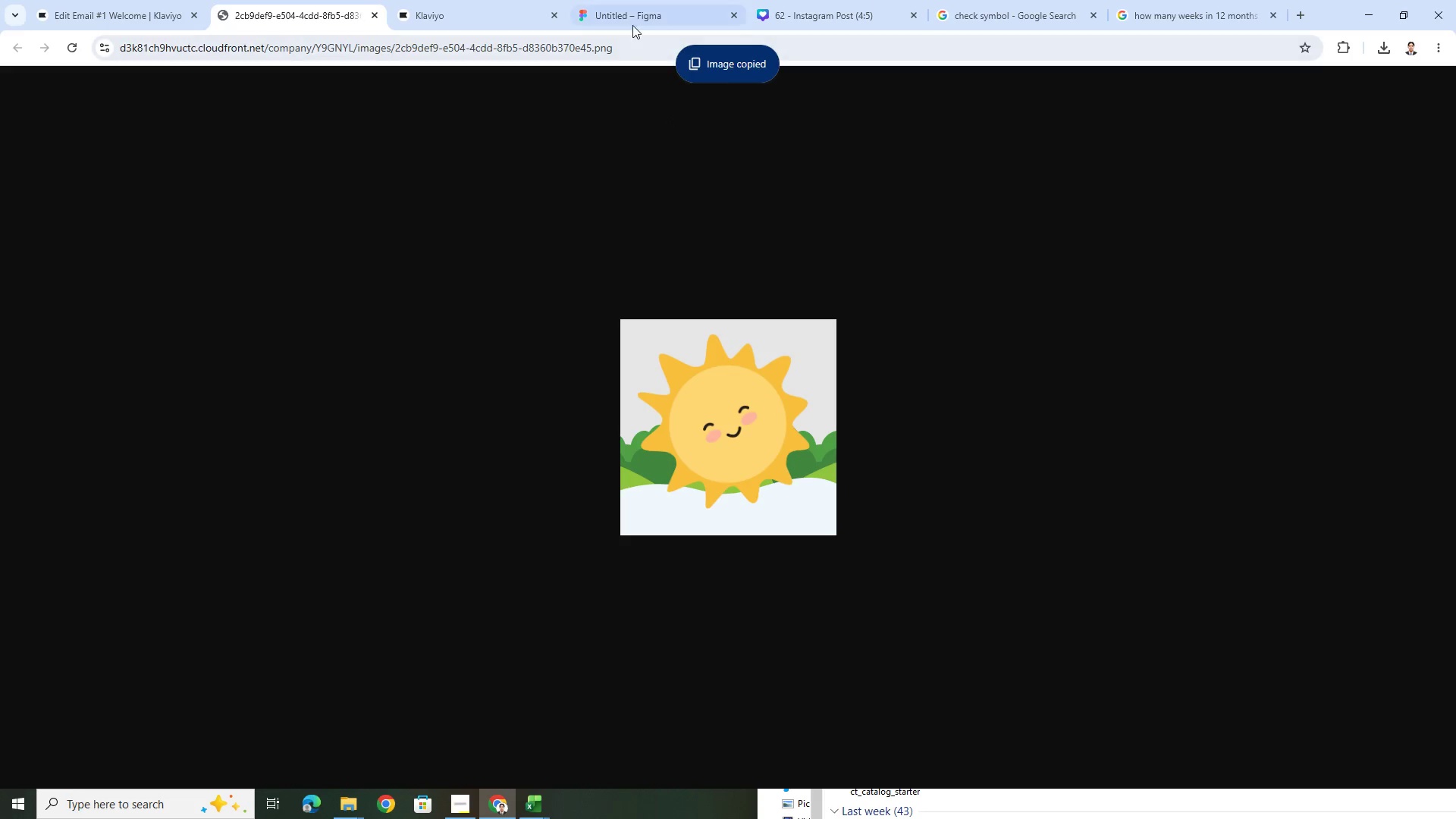 
left_click([631, 22])
 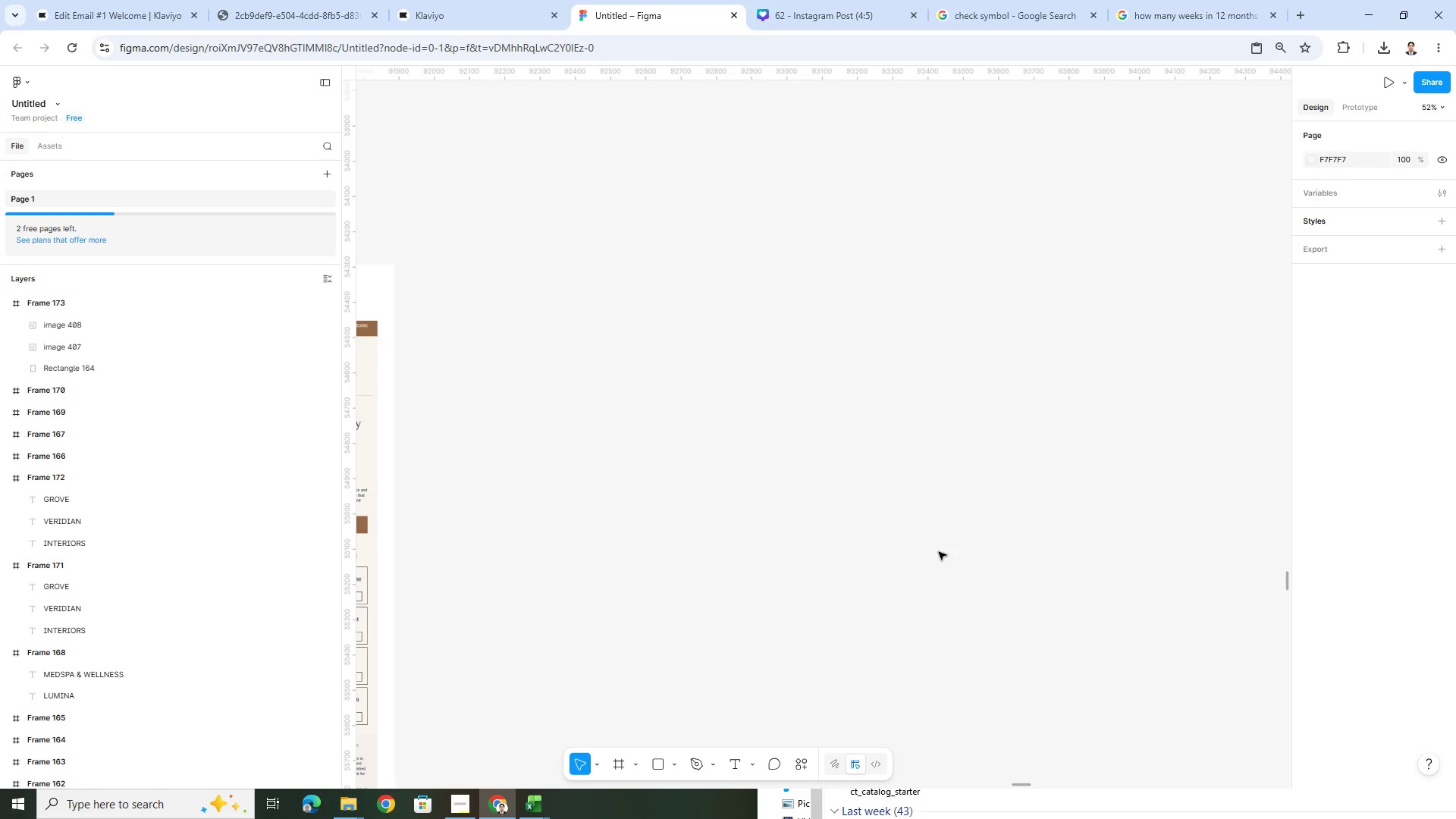 
left_click([858, 534])
 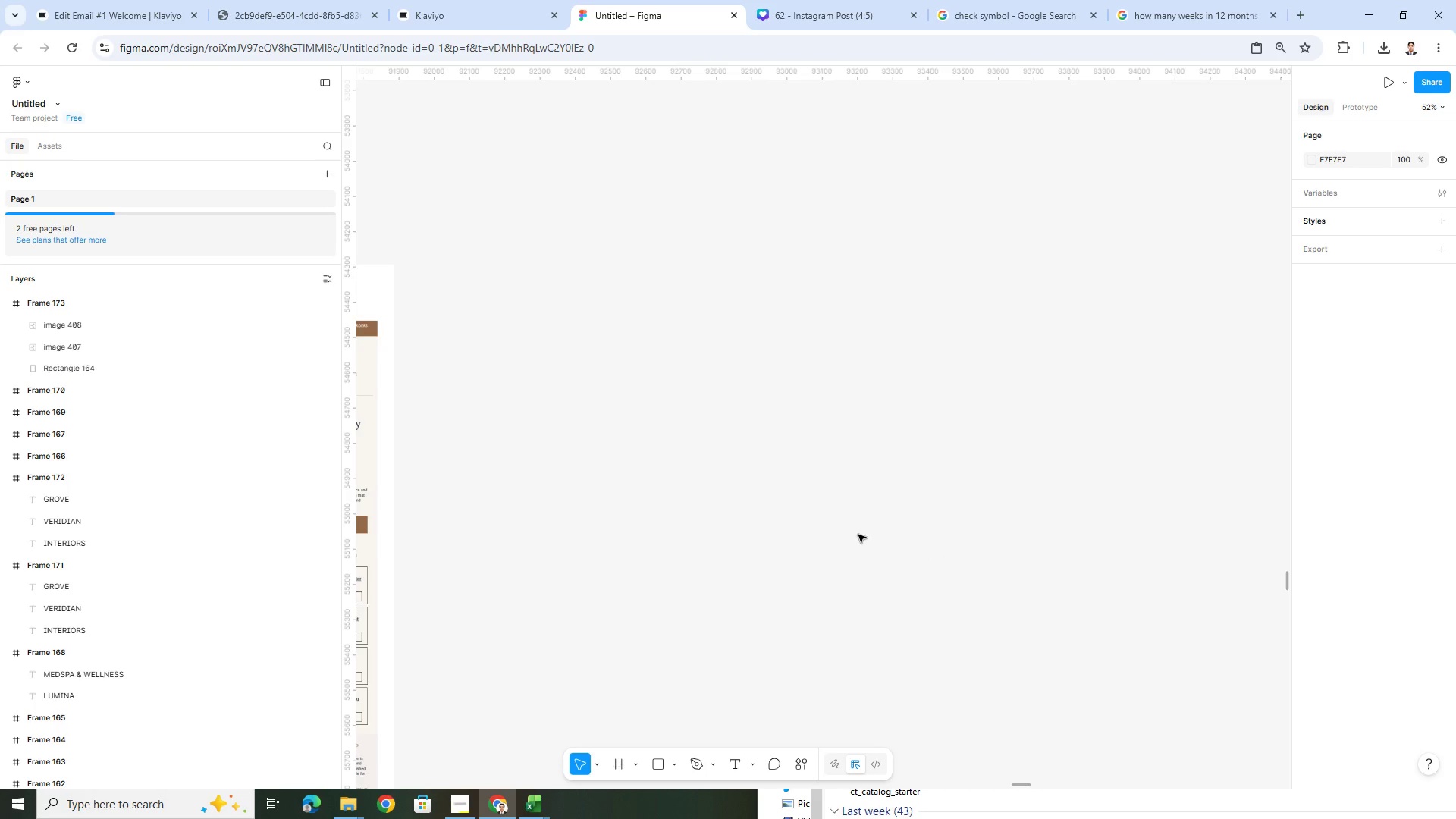 
key(Control+V)
 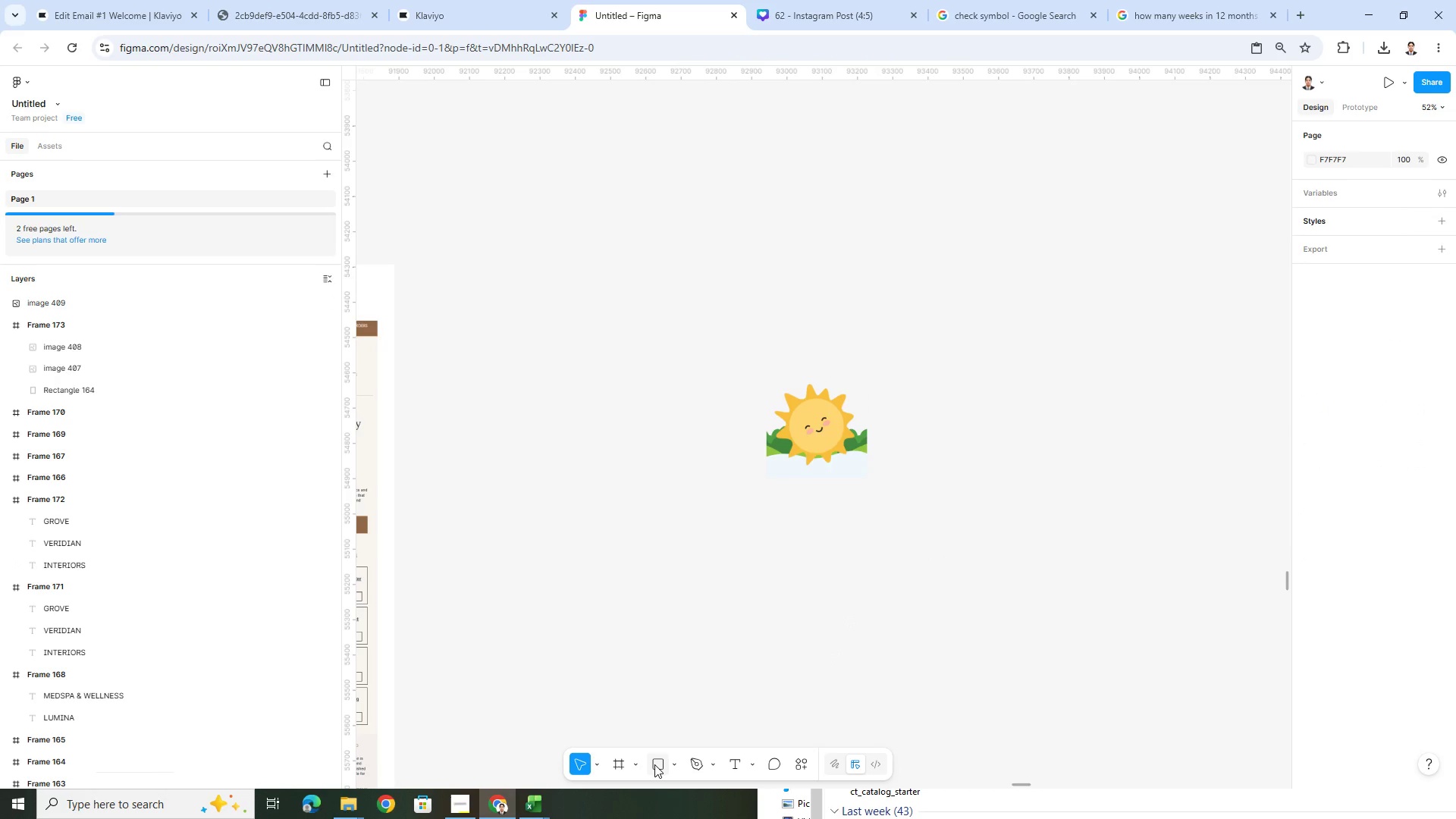 
left_click_drag(start_coordinate=[766, 363], to_coordinate=[799, 479])
 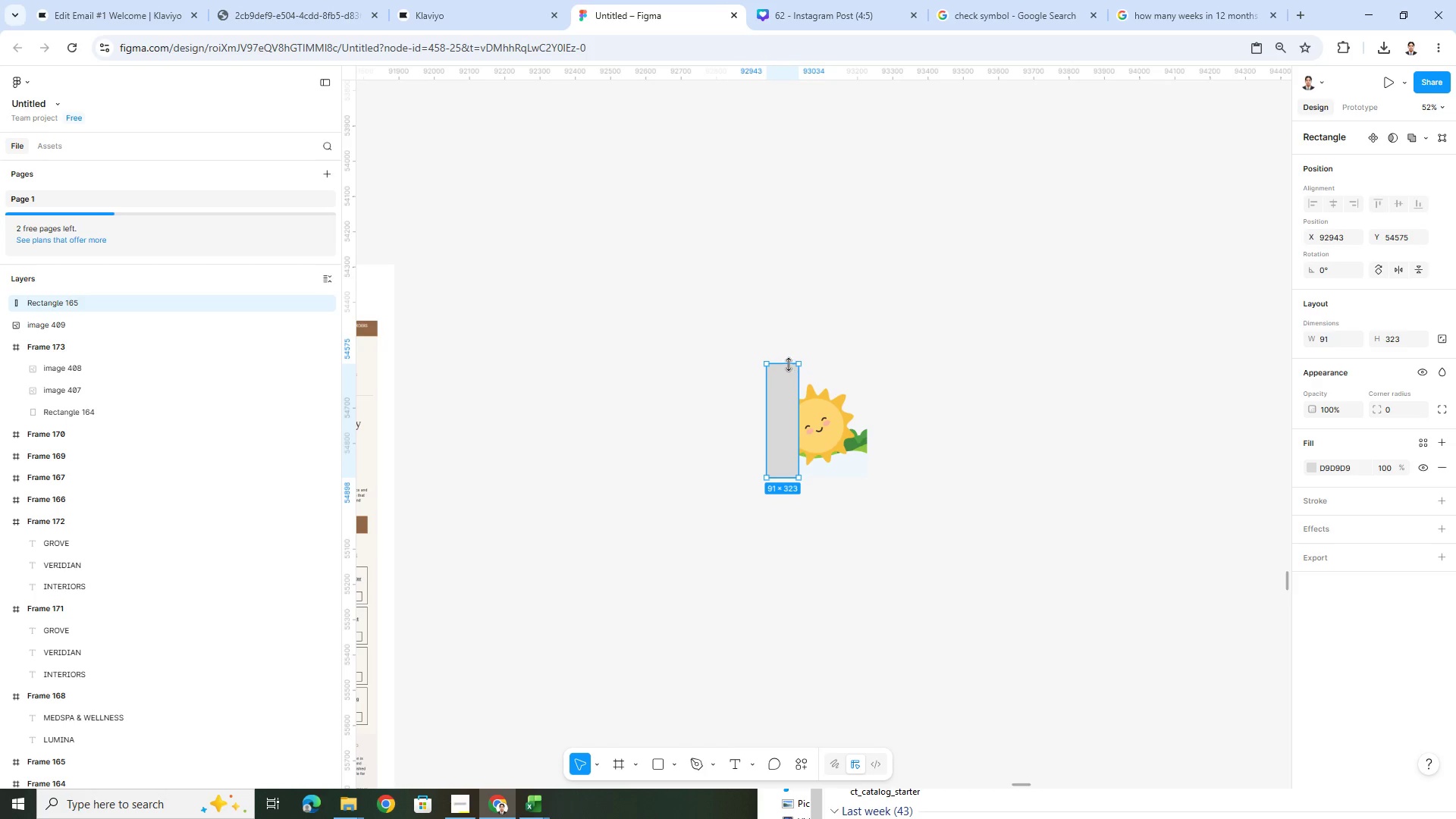 
left_click_drag(start_coordinate=[789, 365], to_coordinate=[793, 374])
 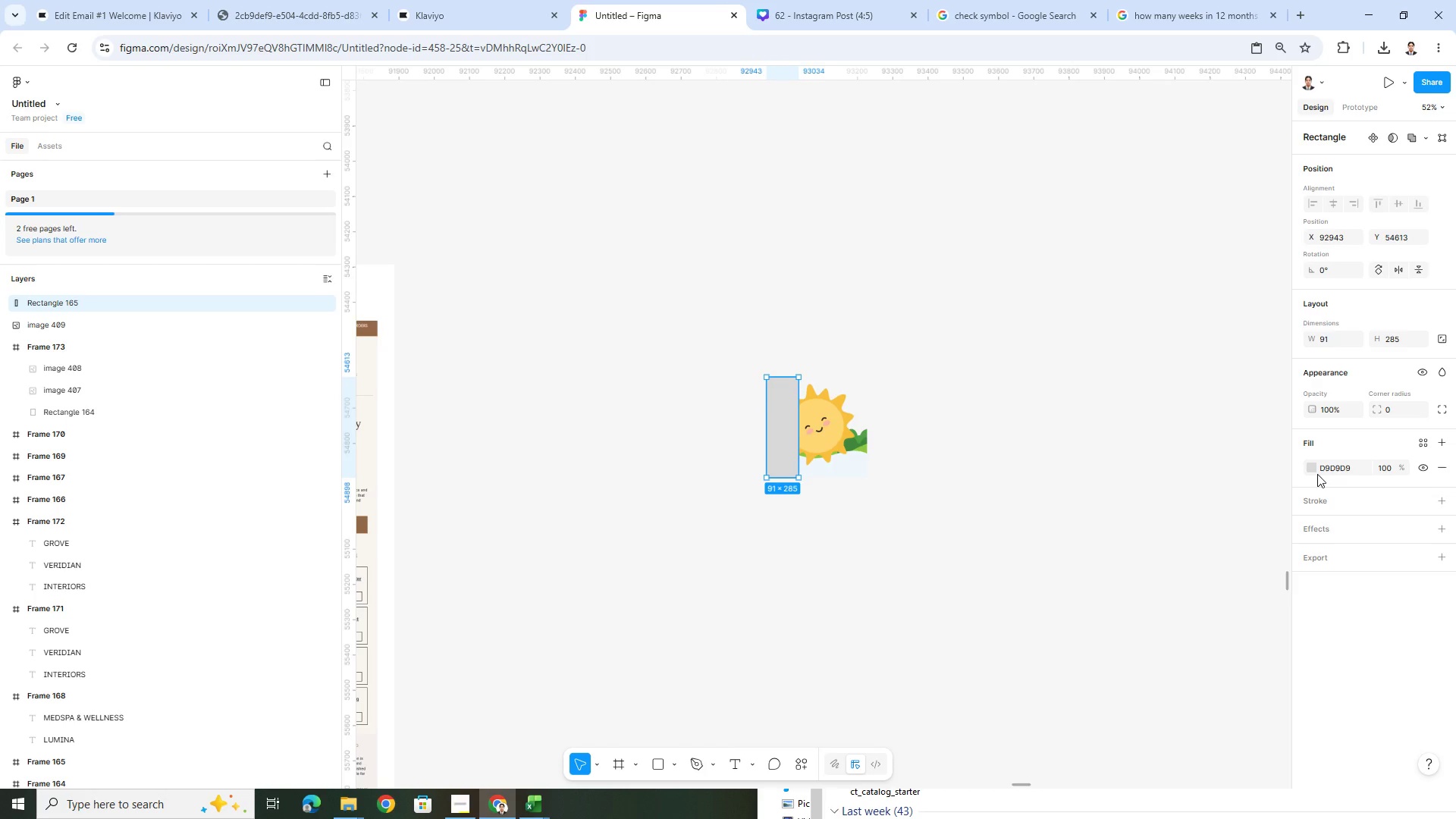 
left_click([1315, 467])
 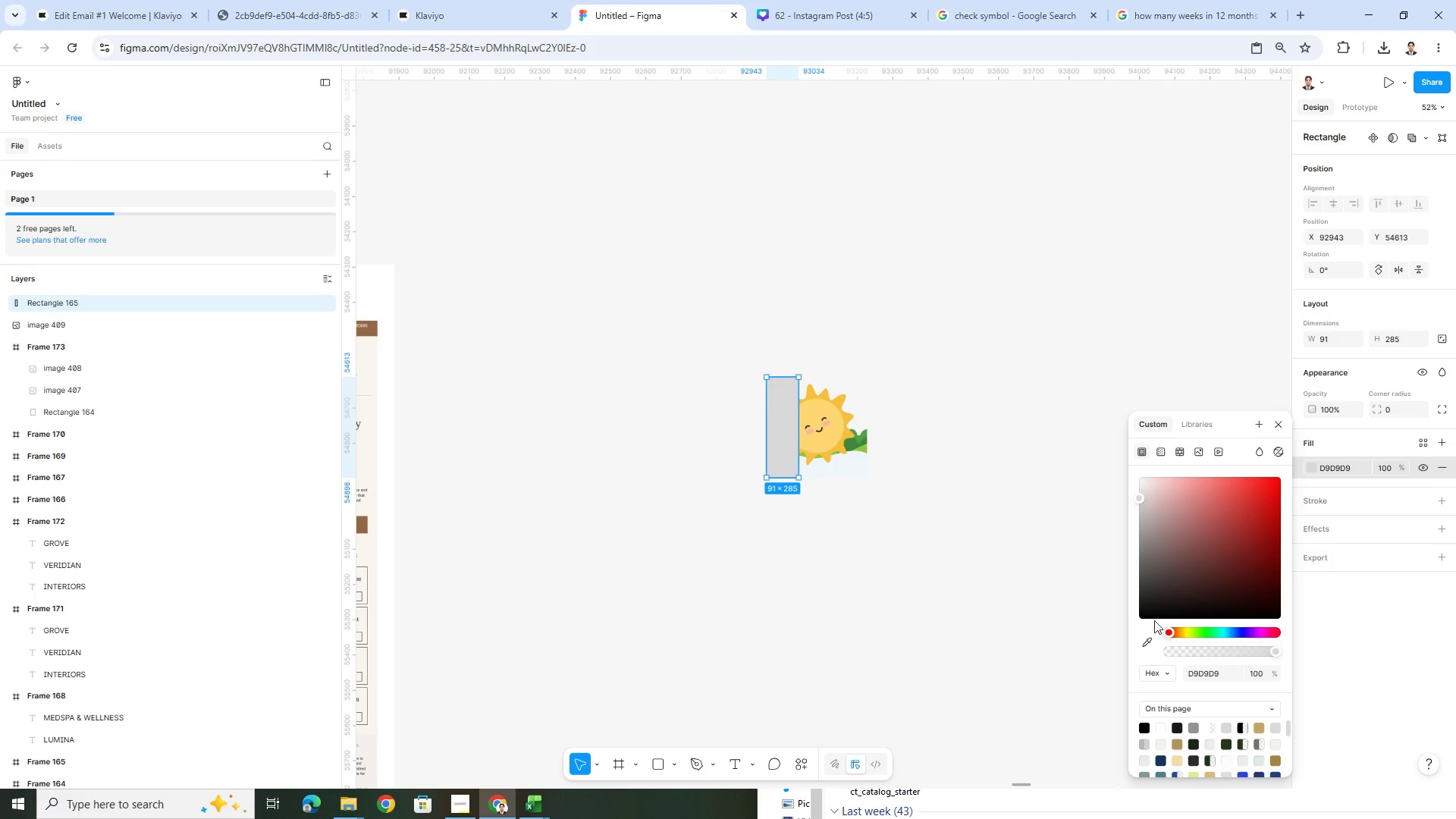 
left_click([1148, 640])
 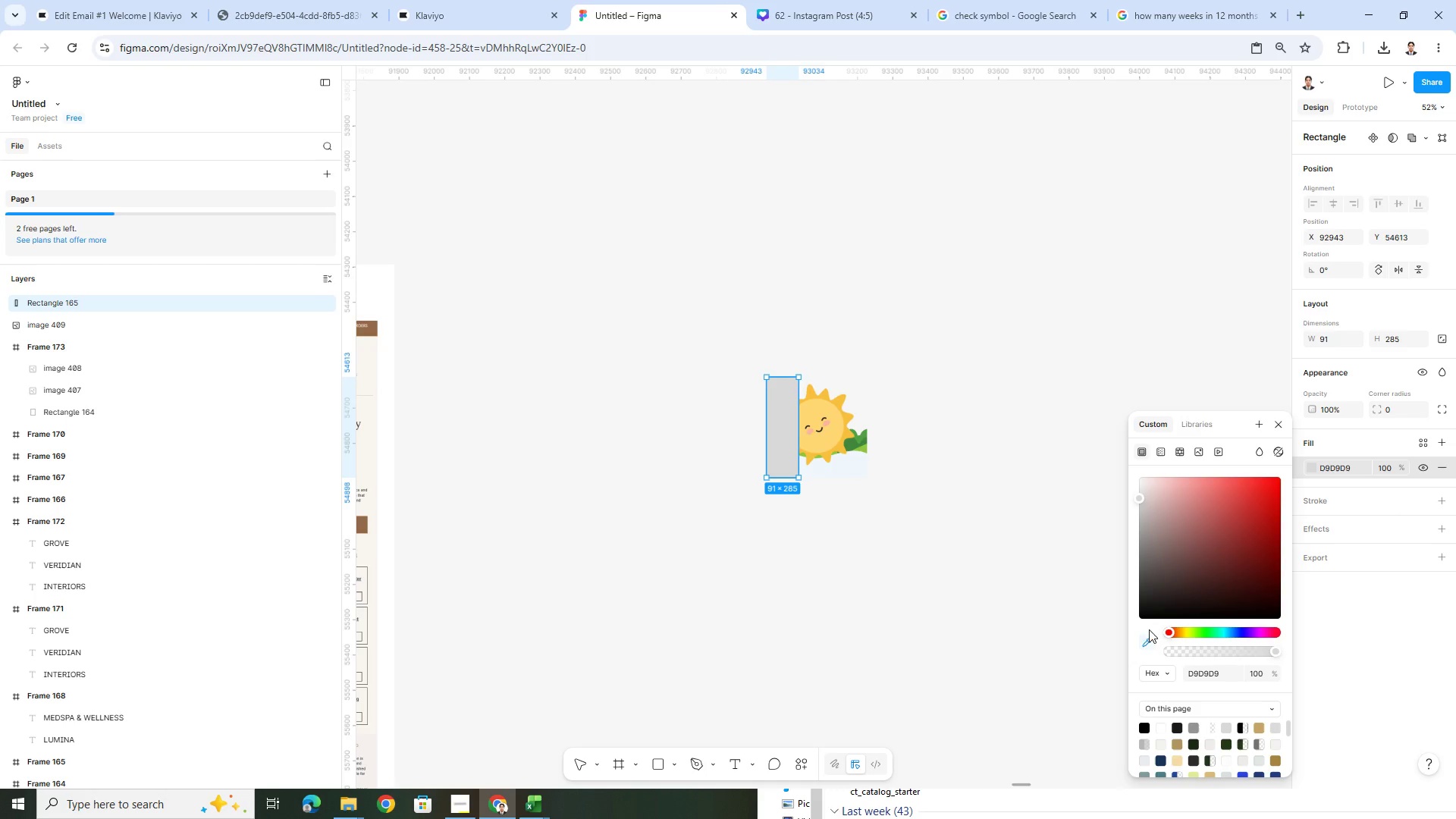 
left_click([1149, 641])
 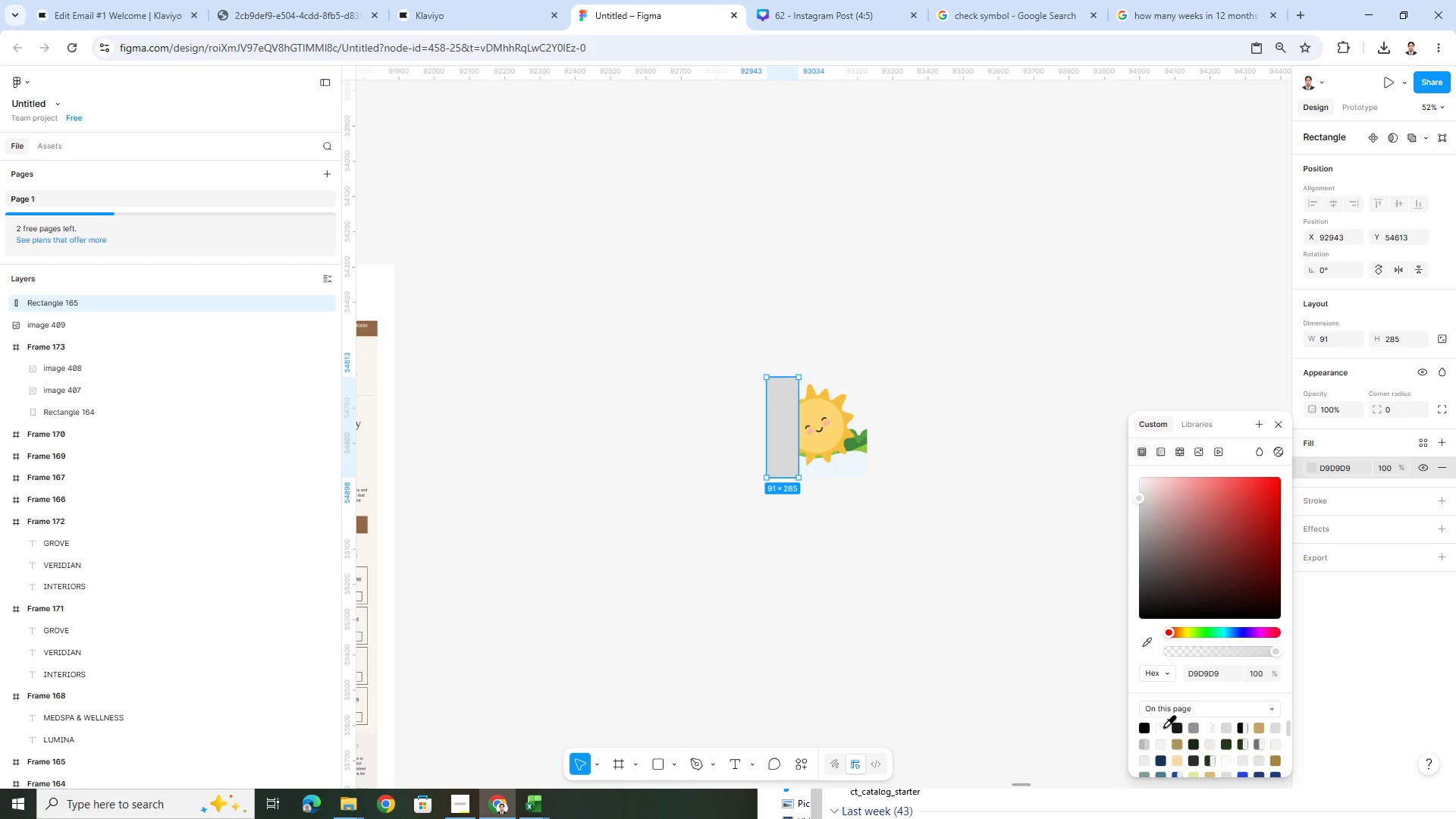 
left_click([1163, 725])
 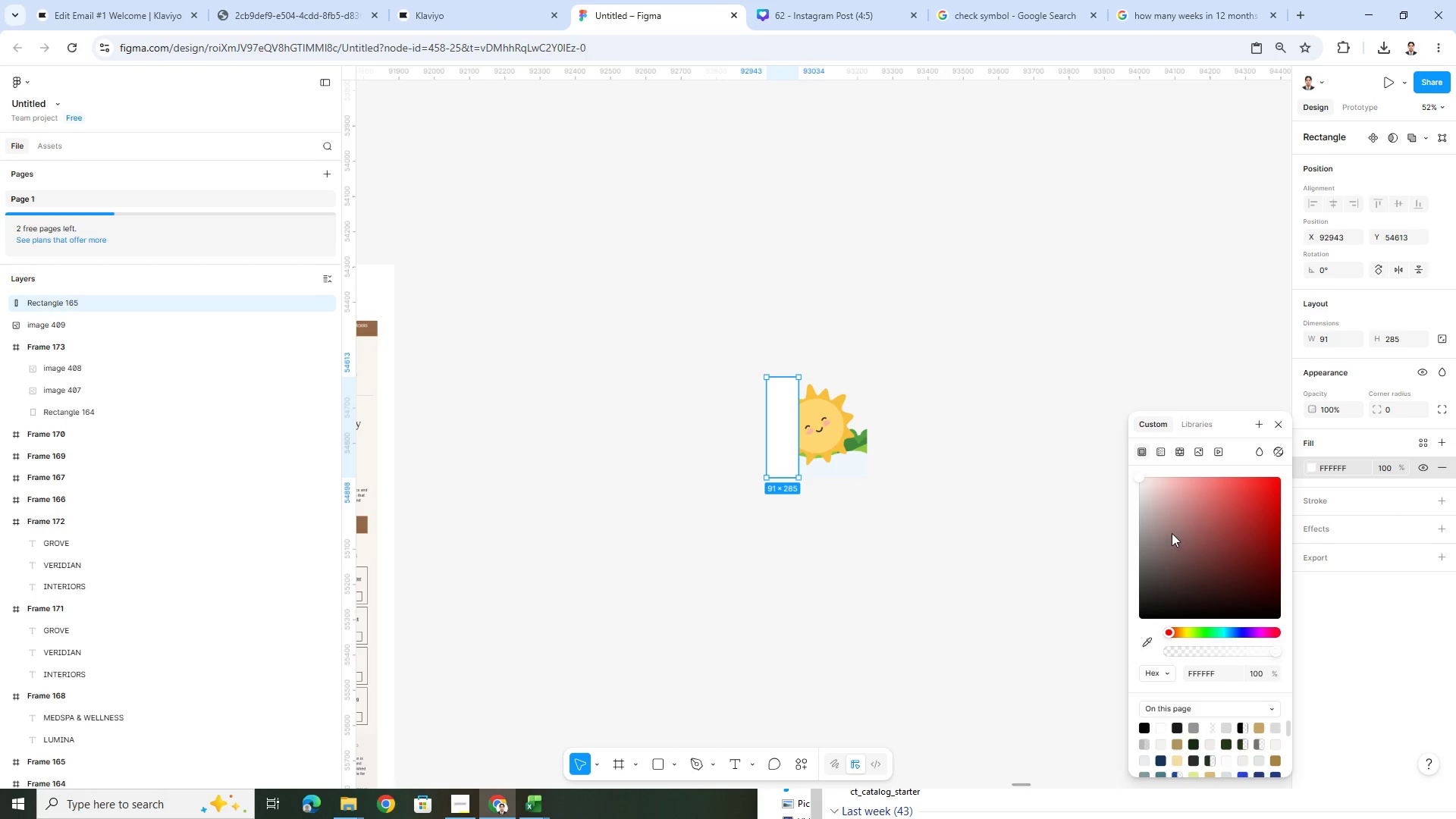 
left_click([1168, 453])
 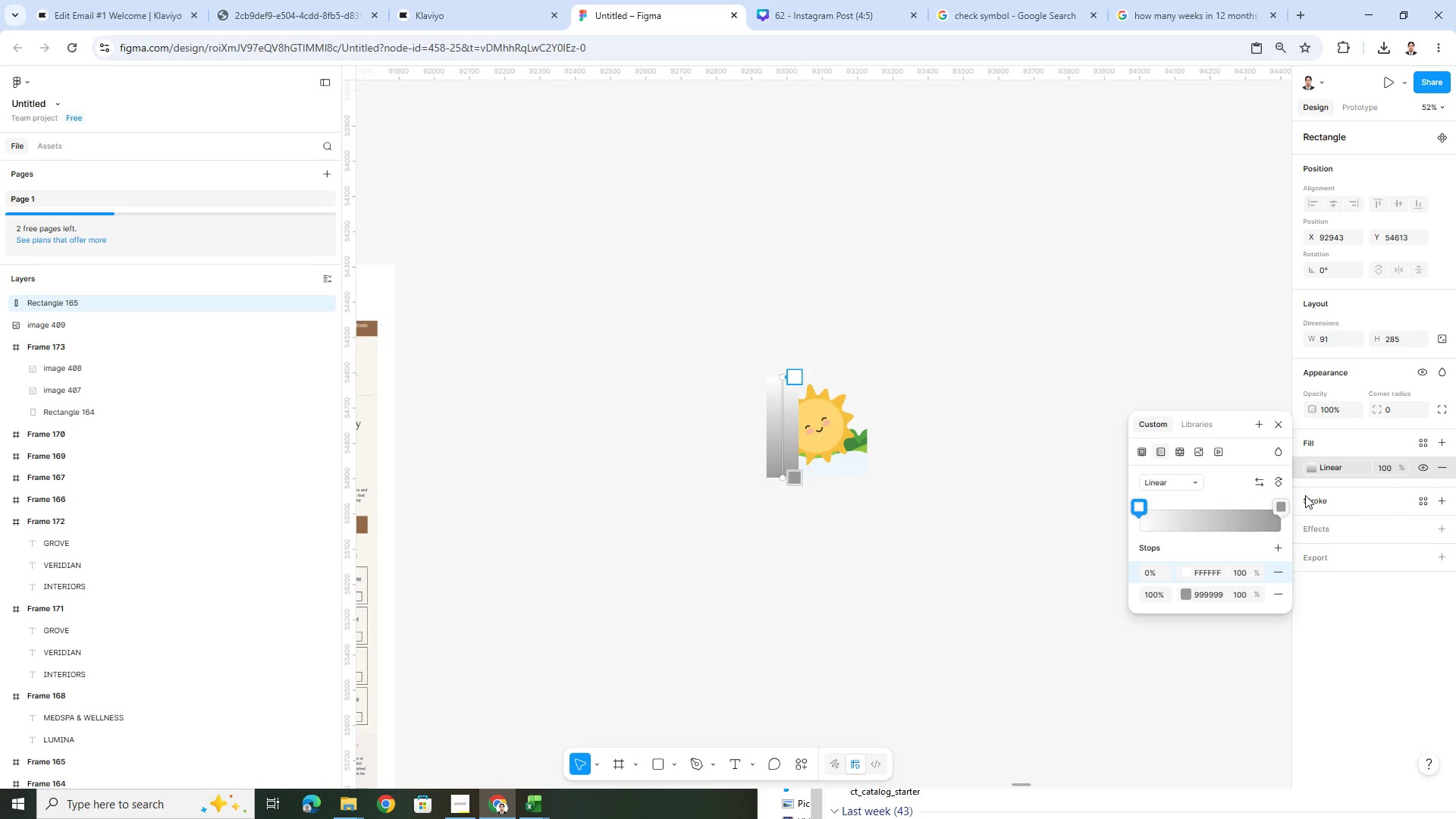 
left_click([1282, 483])
 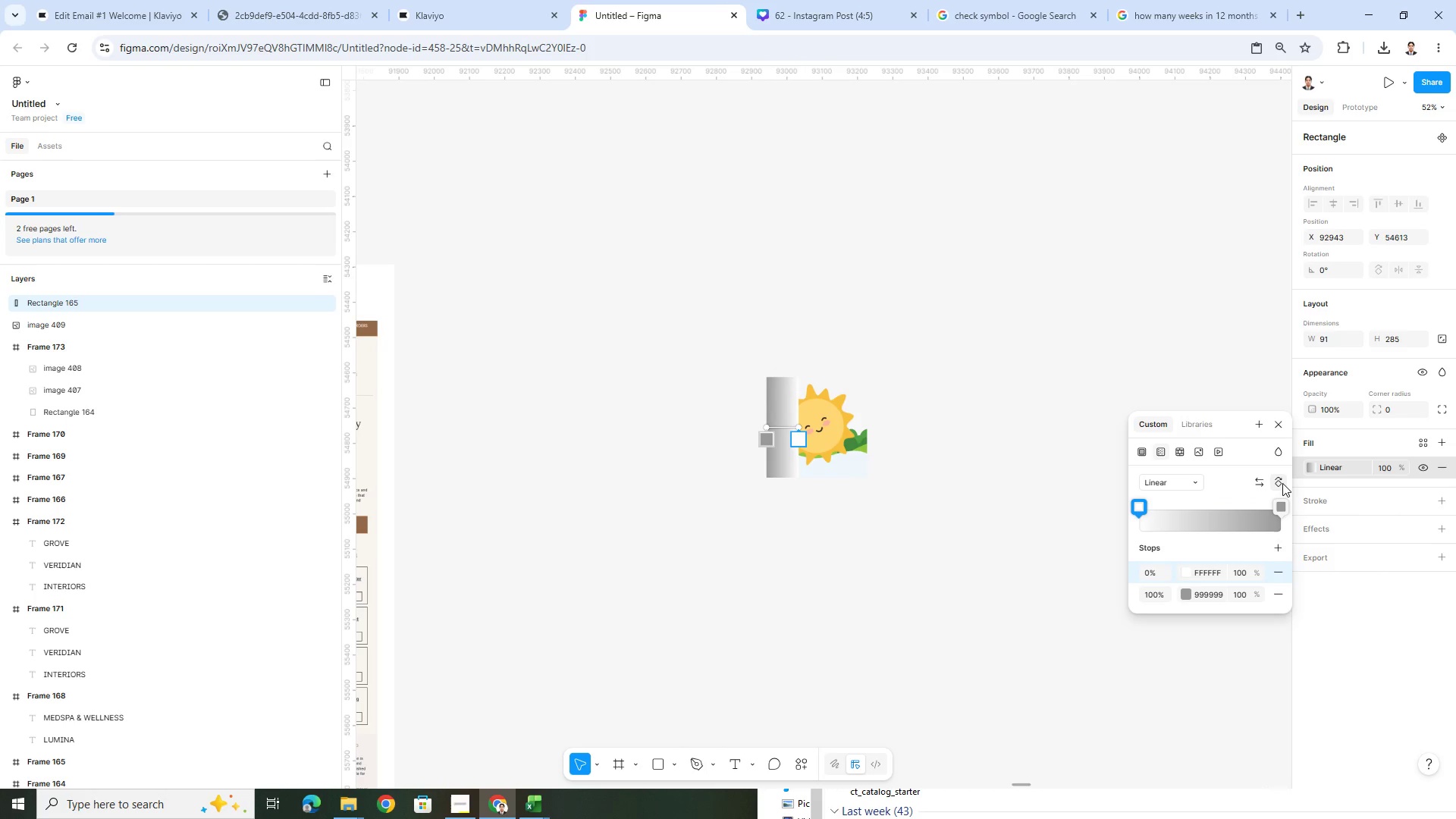 
left_click([1282, 483])
 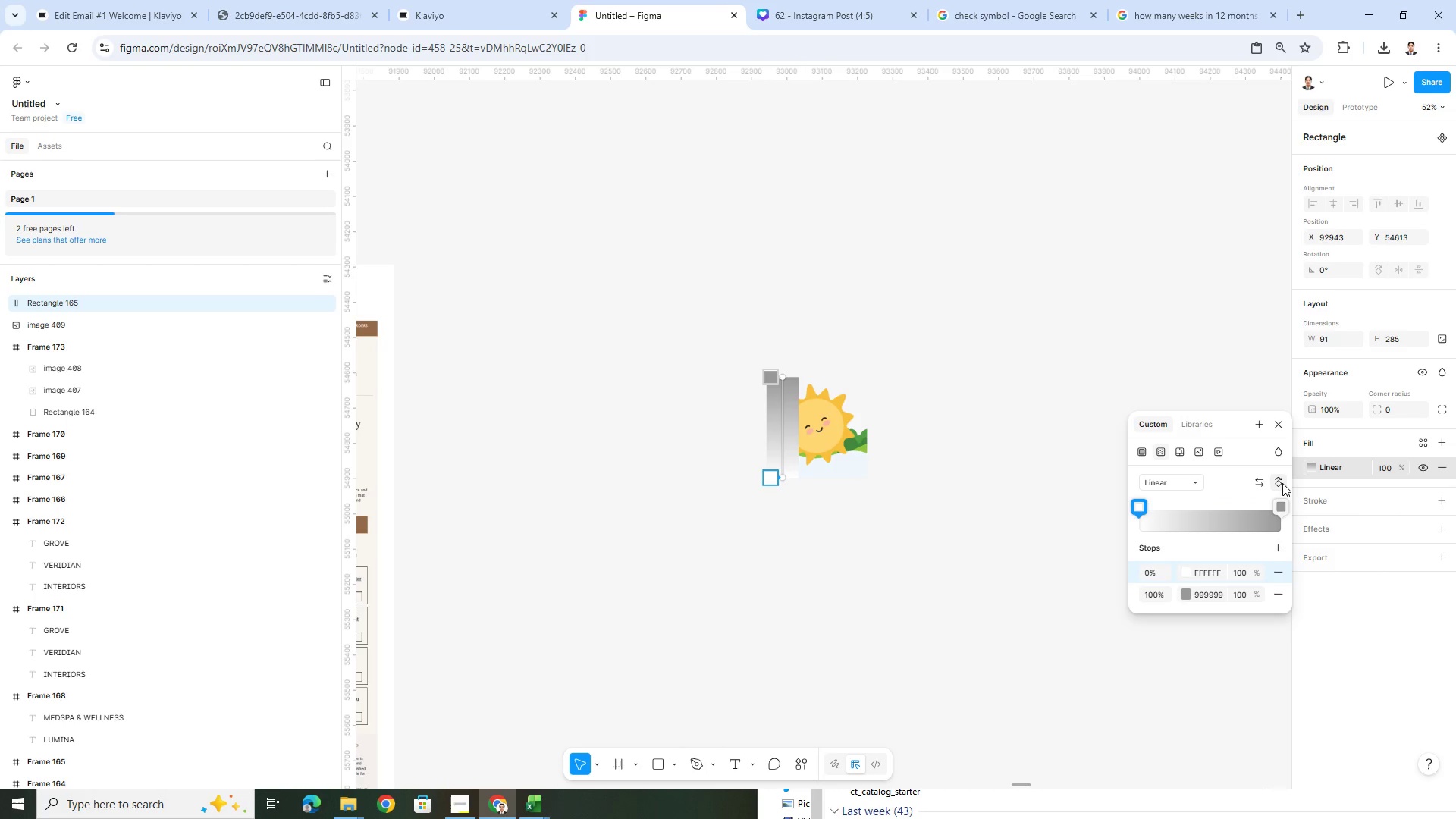 
left_click([1282, 483])
 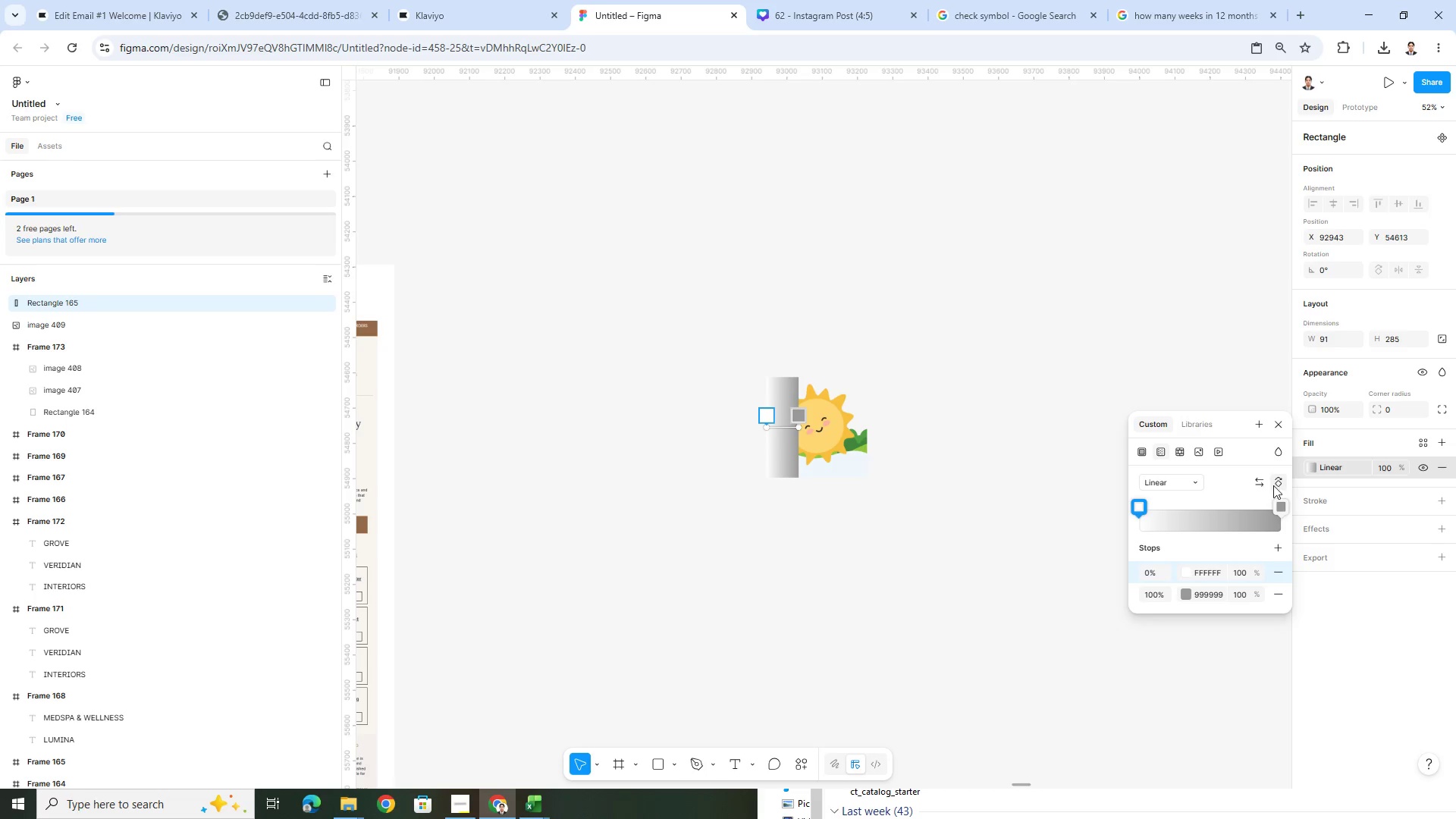 
left_click([1188, 592])
 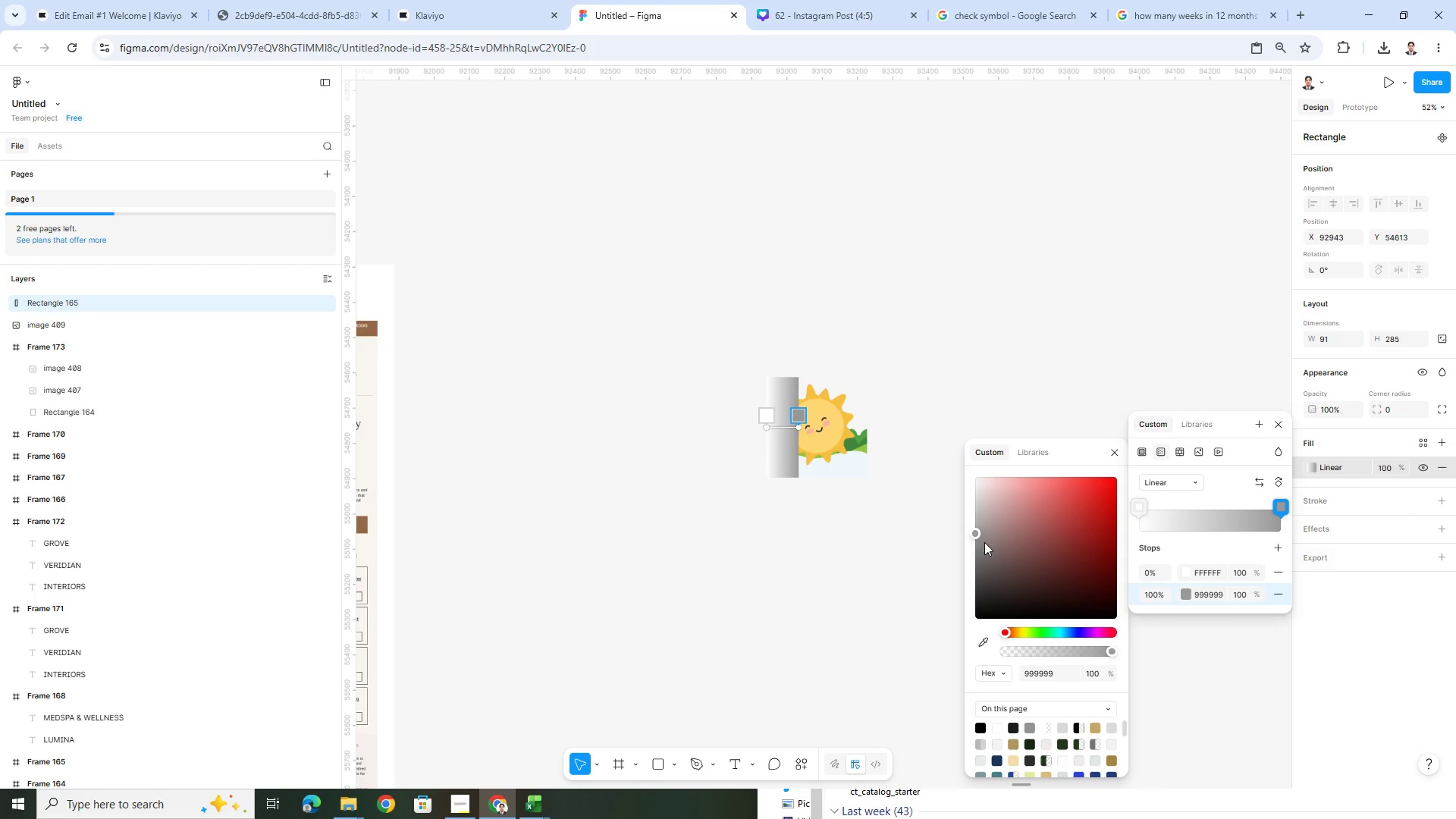 
left_click_drag(start_coordinate=[976, 533], to_coordinate=[967, 425])
 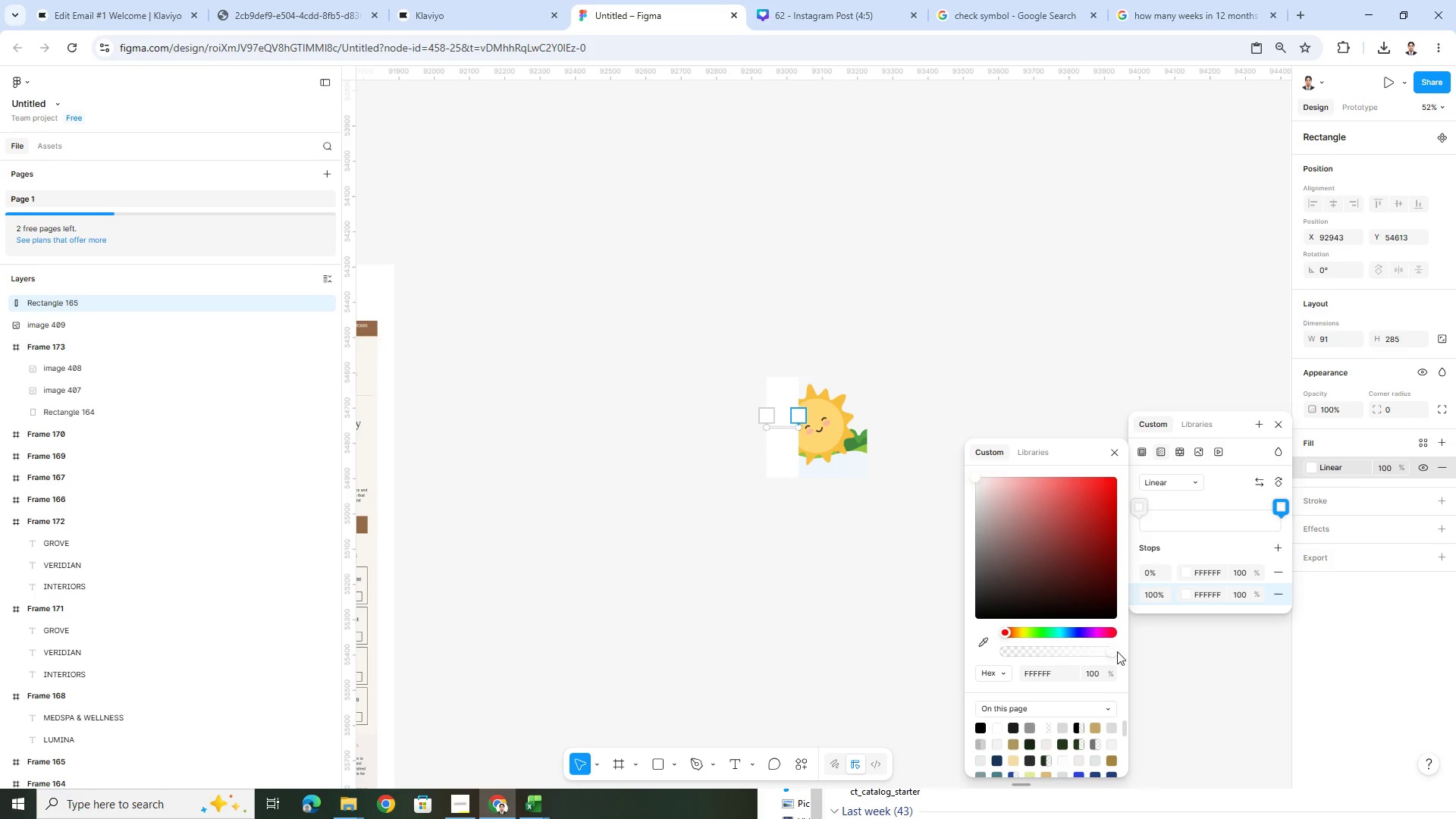 
left_click_drag(start_coordinate=[1113, 651], to_coordinate=[957, 646])
 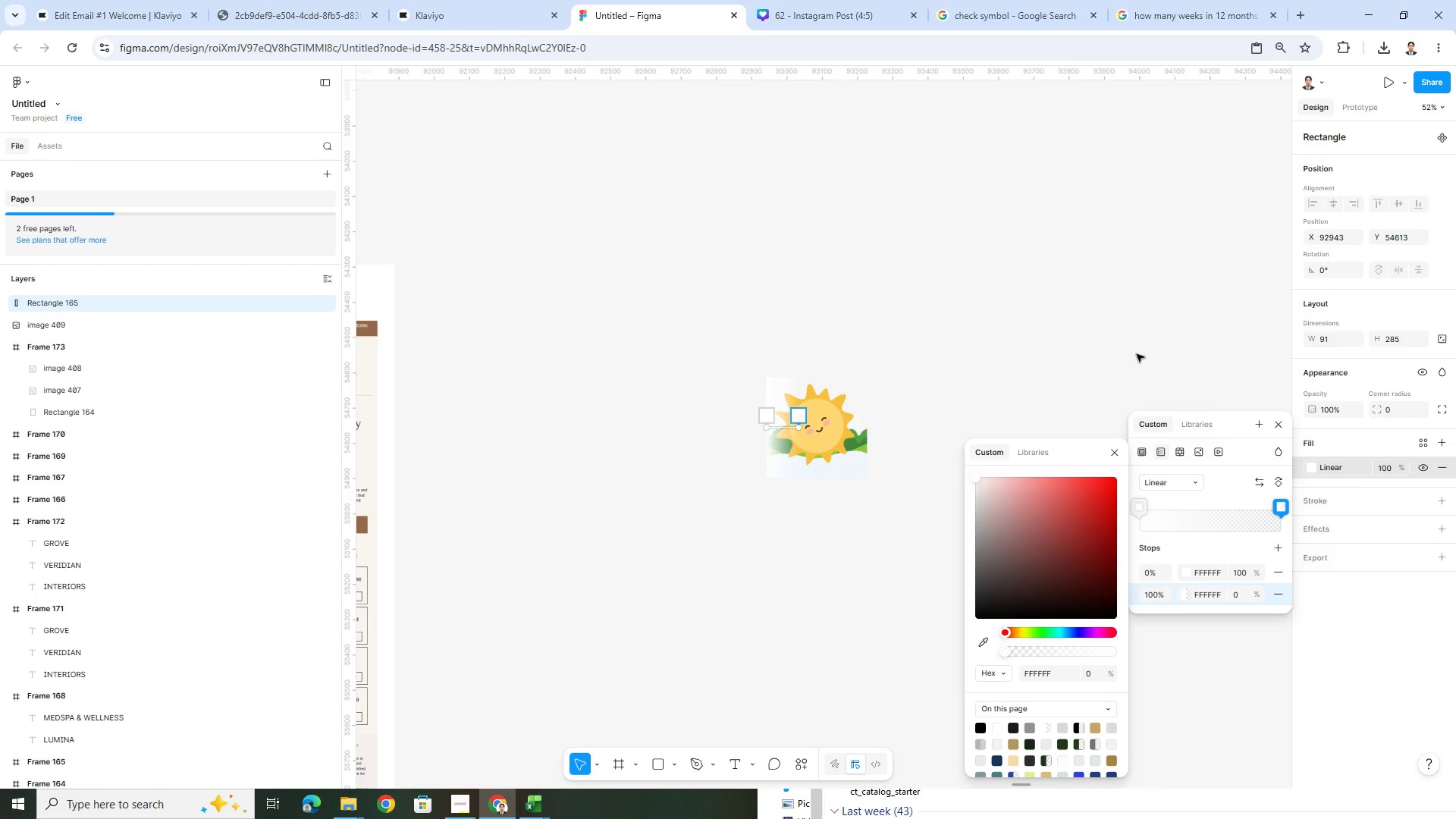 
double_click([1065, 302])
 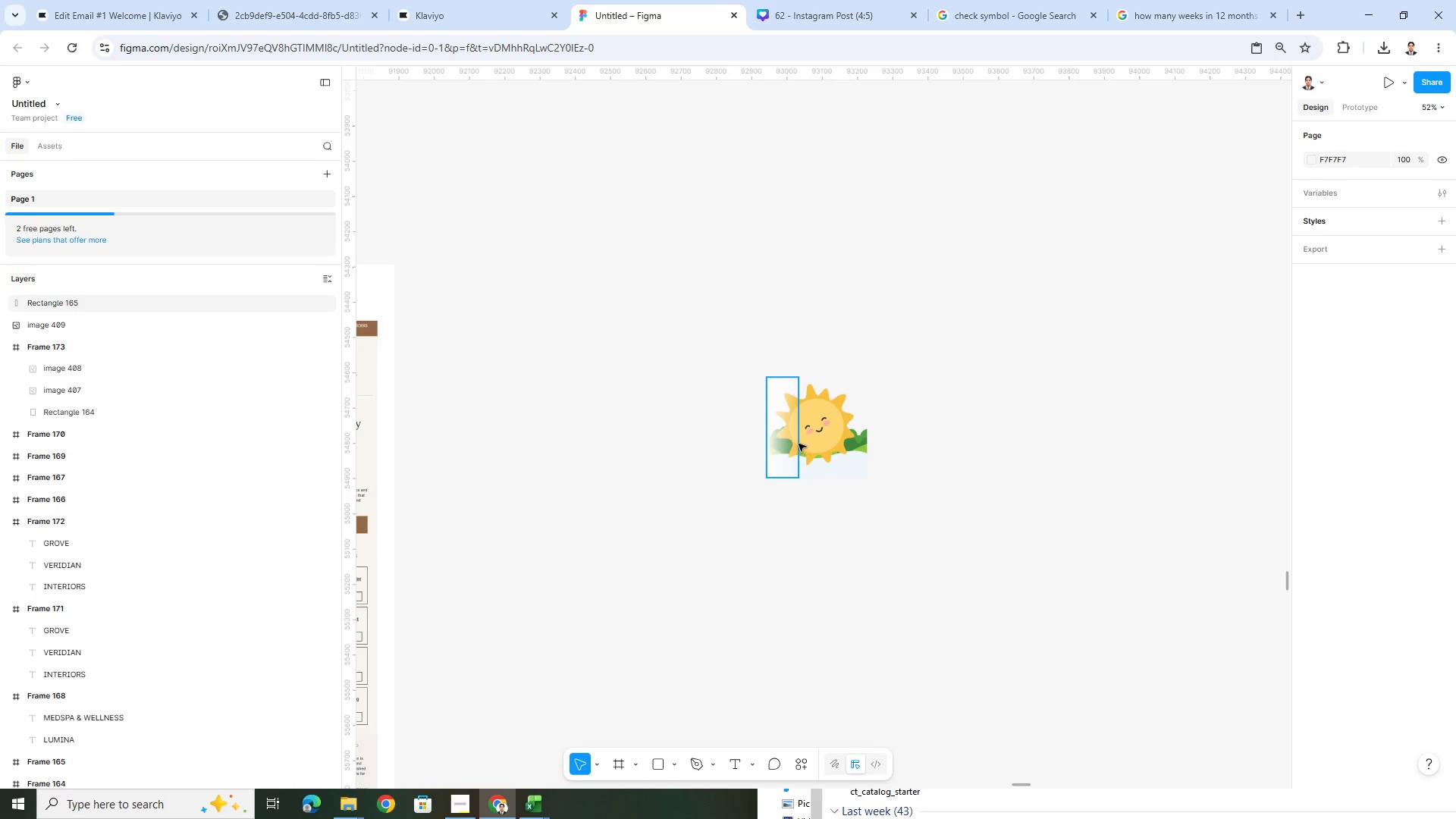 
left_click([792, 435])
 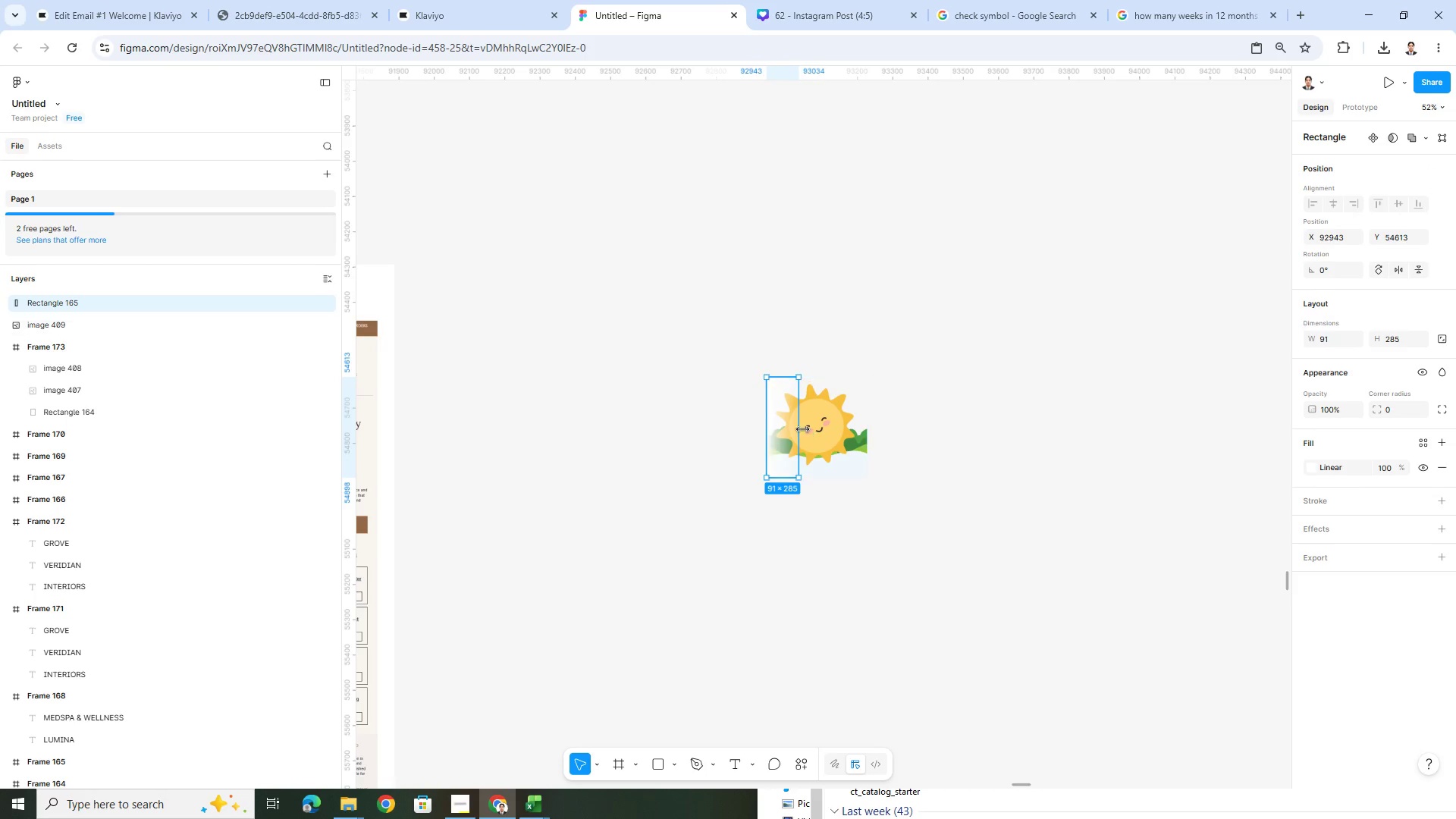 
left_click_drag(start_coordinate=[800, 430], to_coordinate=[805, 430])
 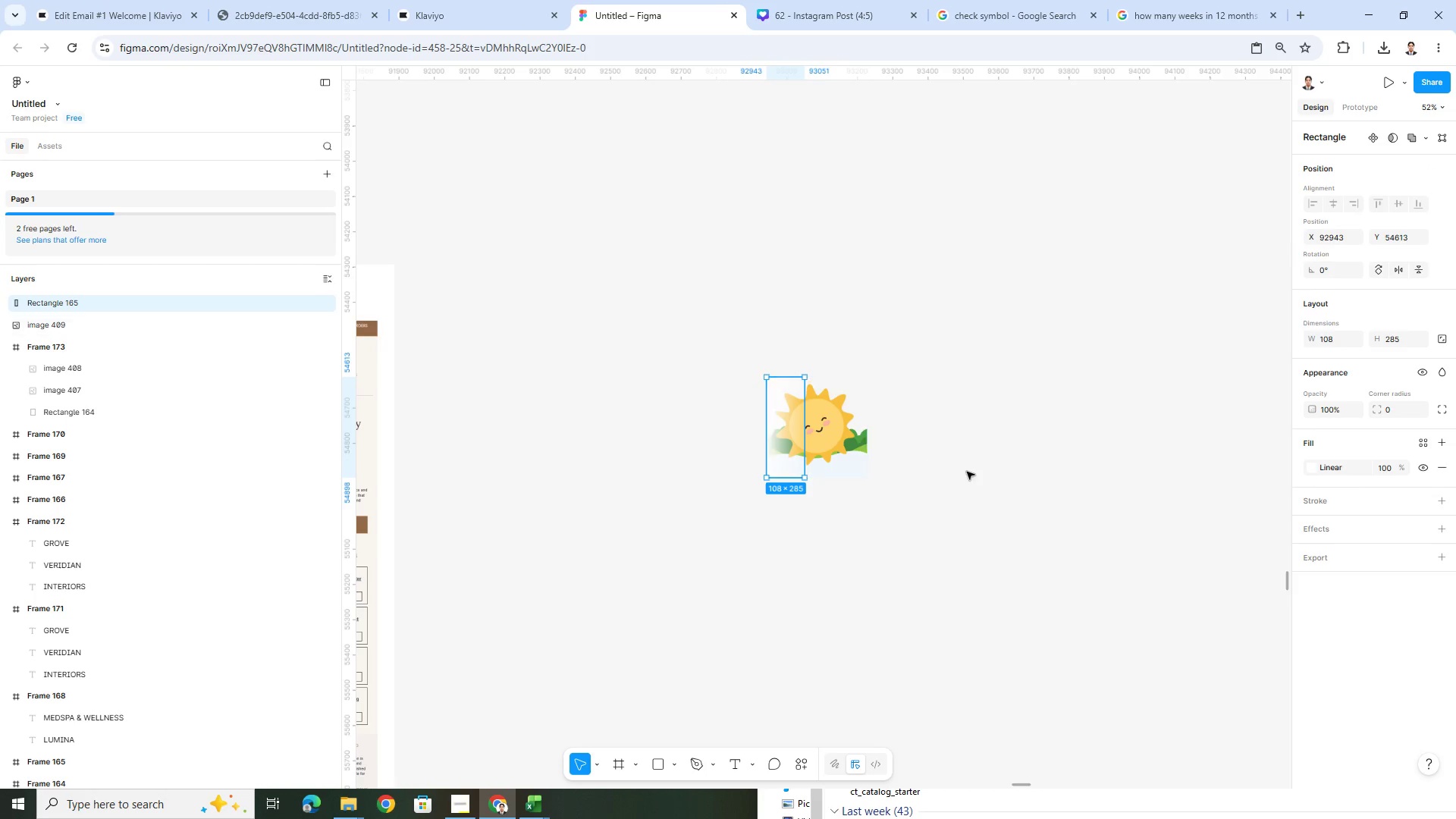 
left_click([966, 471])
 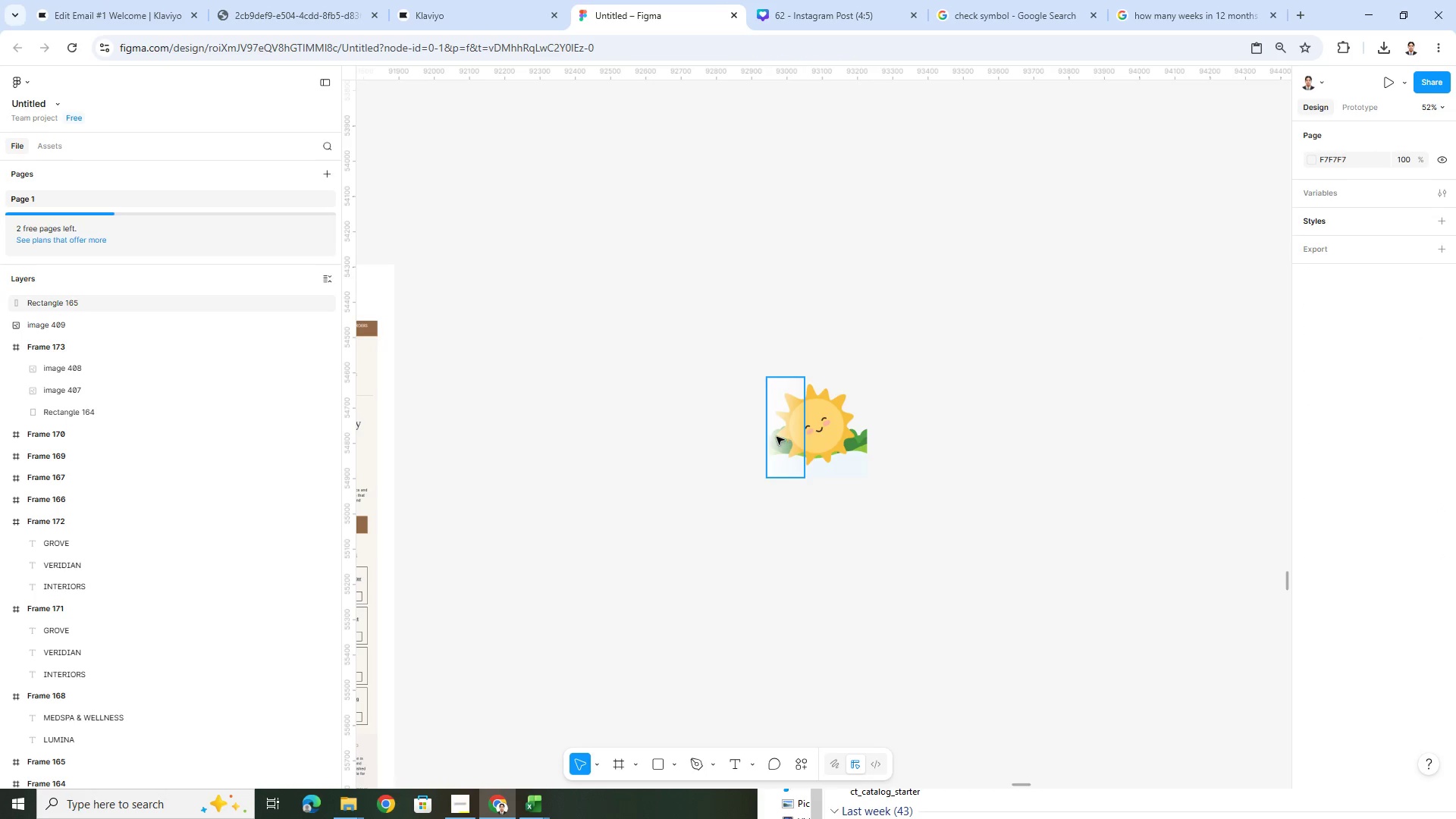 
double_click([952, 469])
 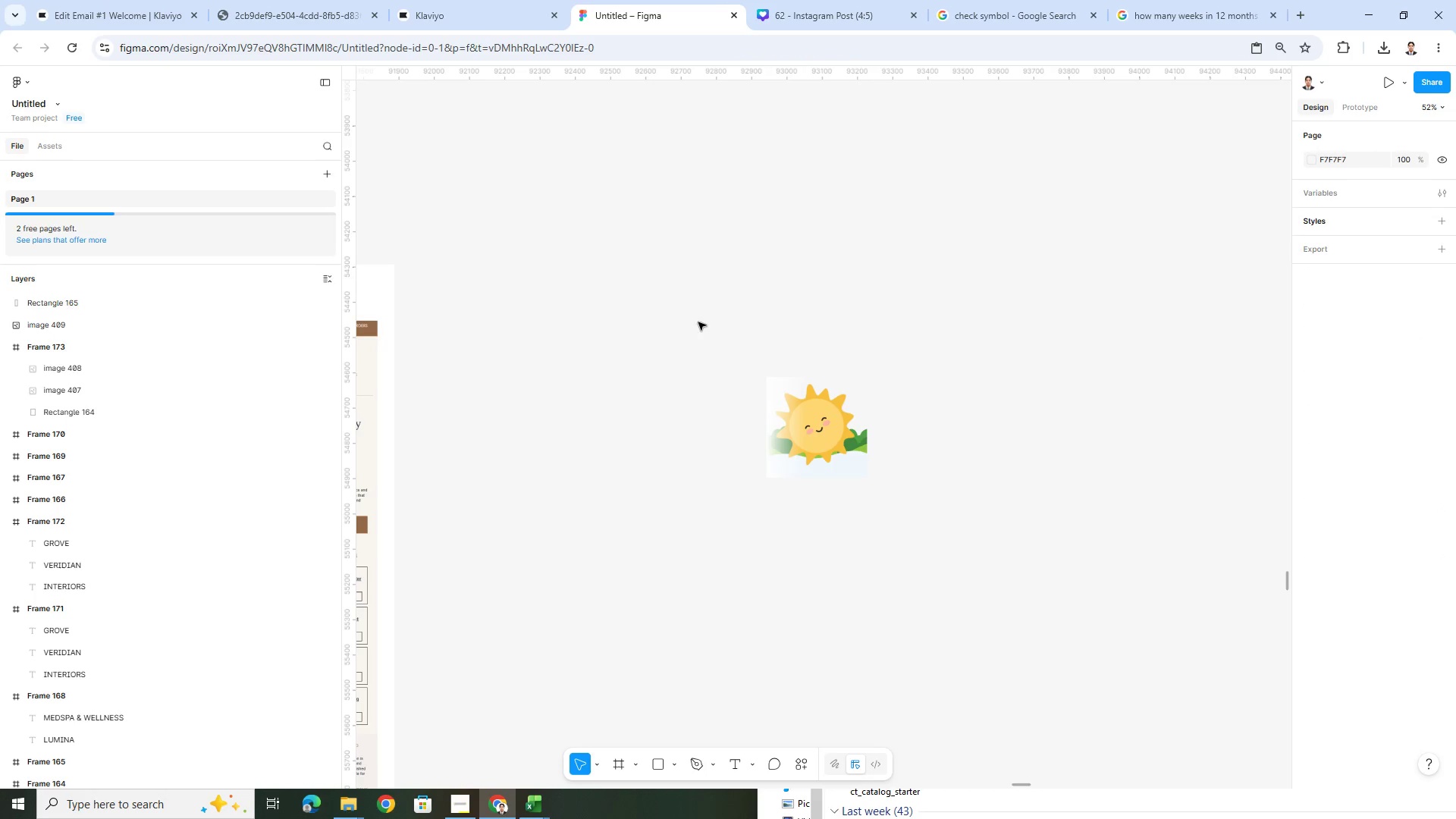 
left_click_drag(start_coordinate=[698, 321], to_coordinate=[954, 580])
 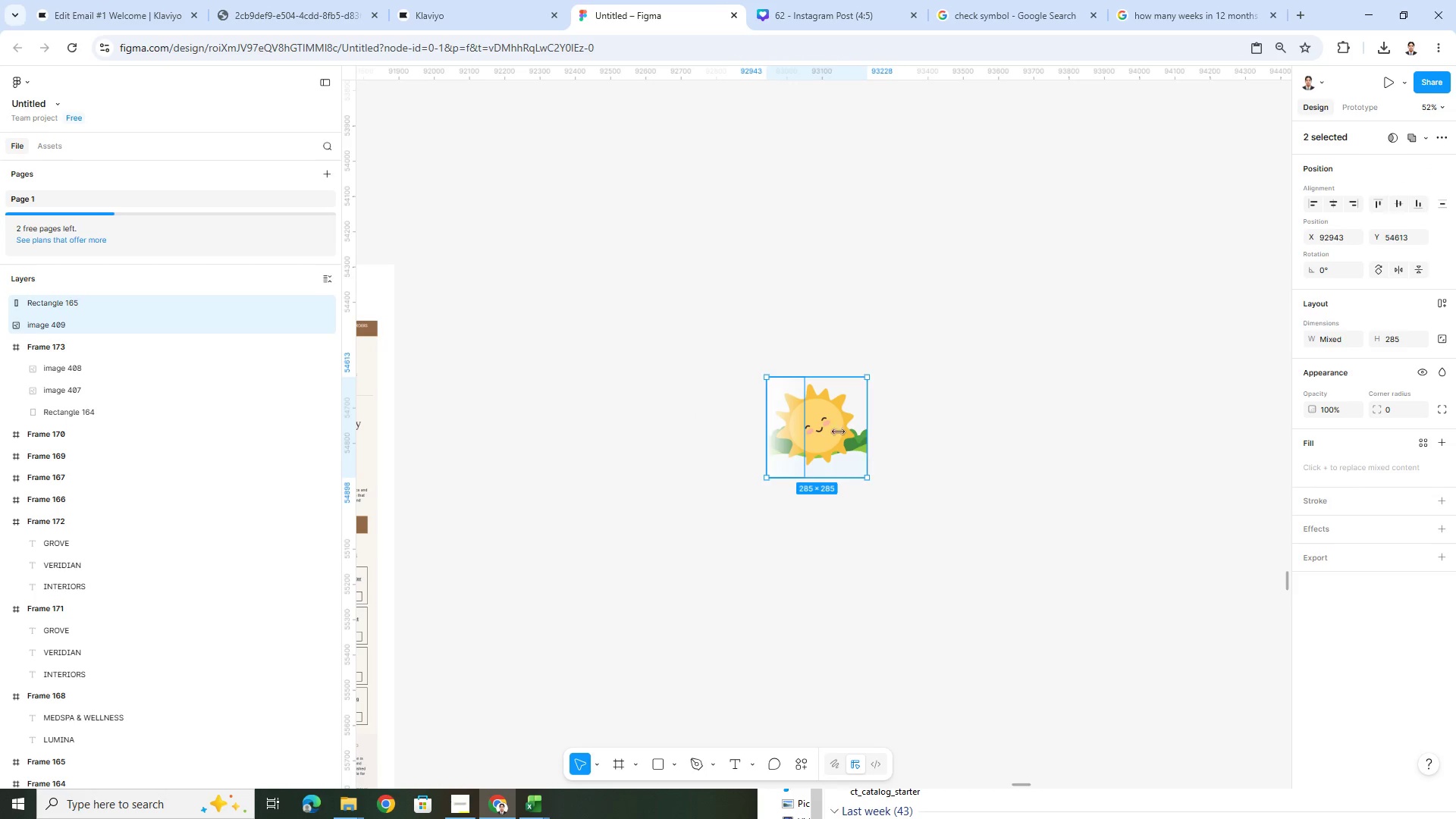 
right_click([821, 416])
 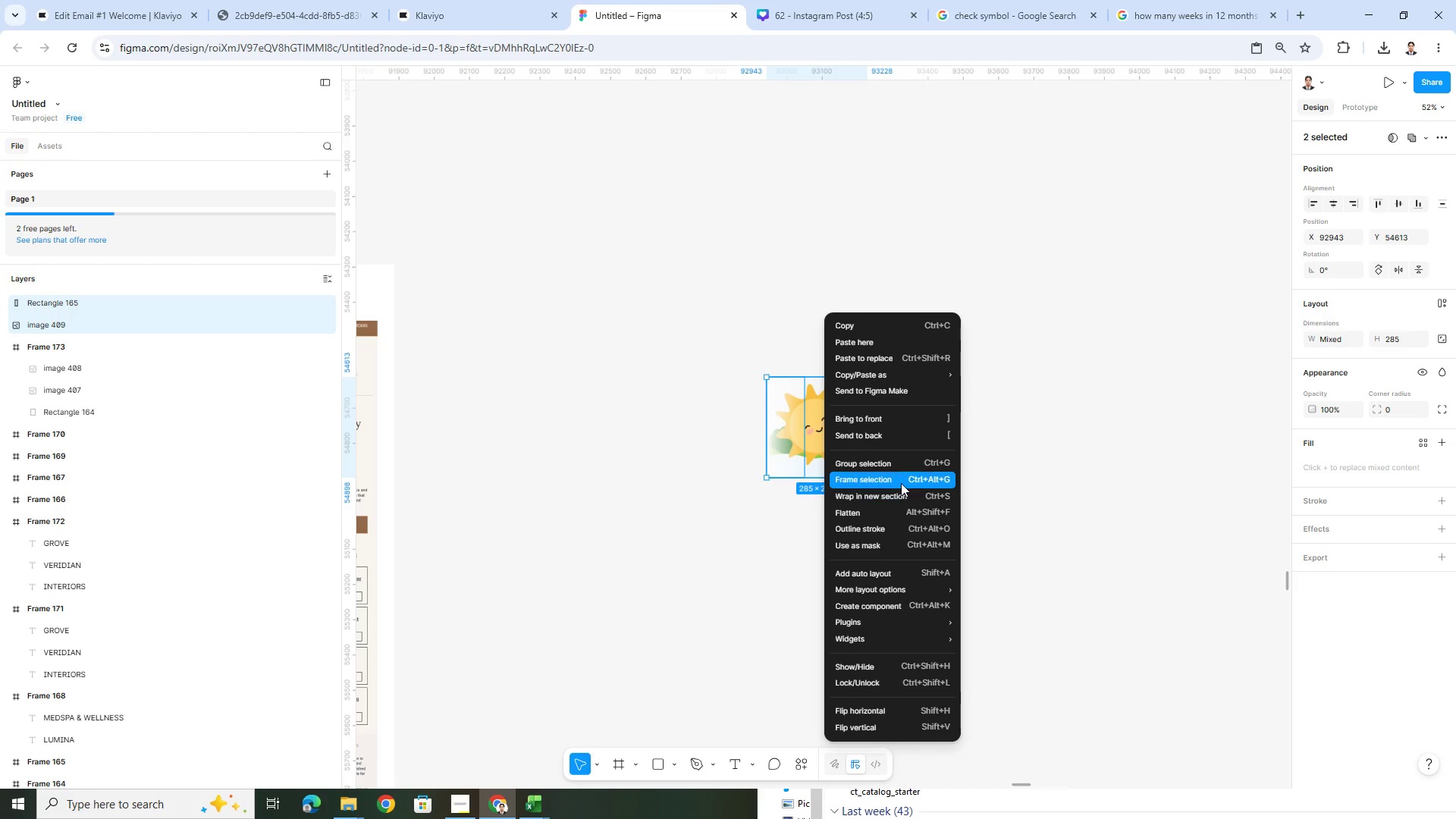 
left_click([899, 482])
 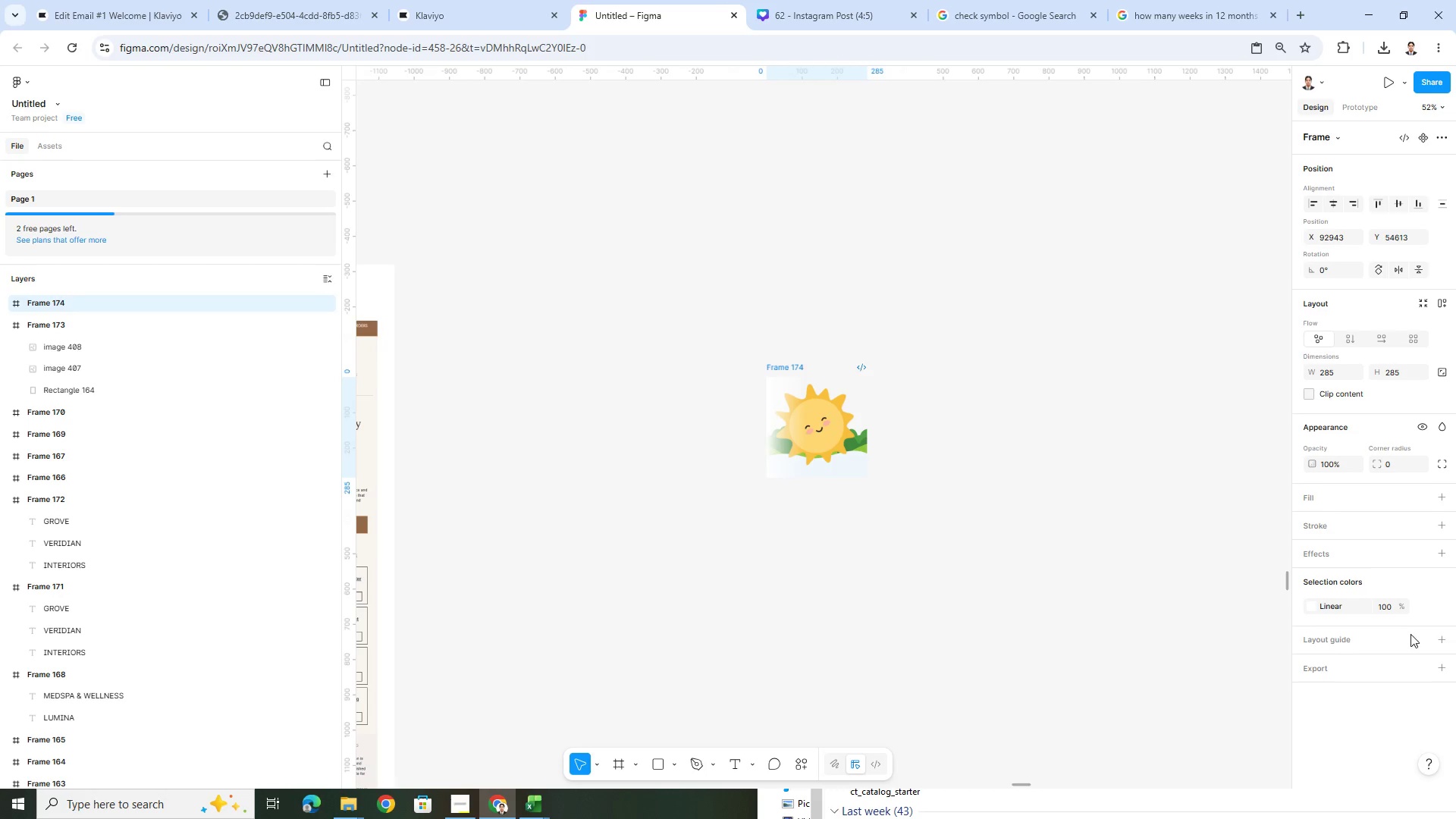 
left_click([1392, 668])
 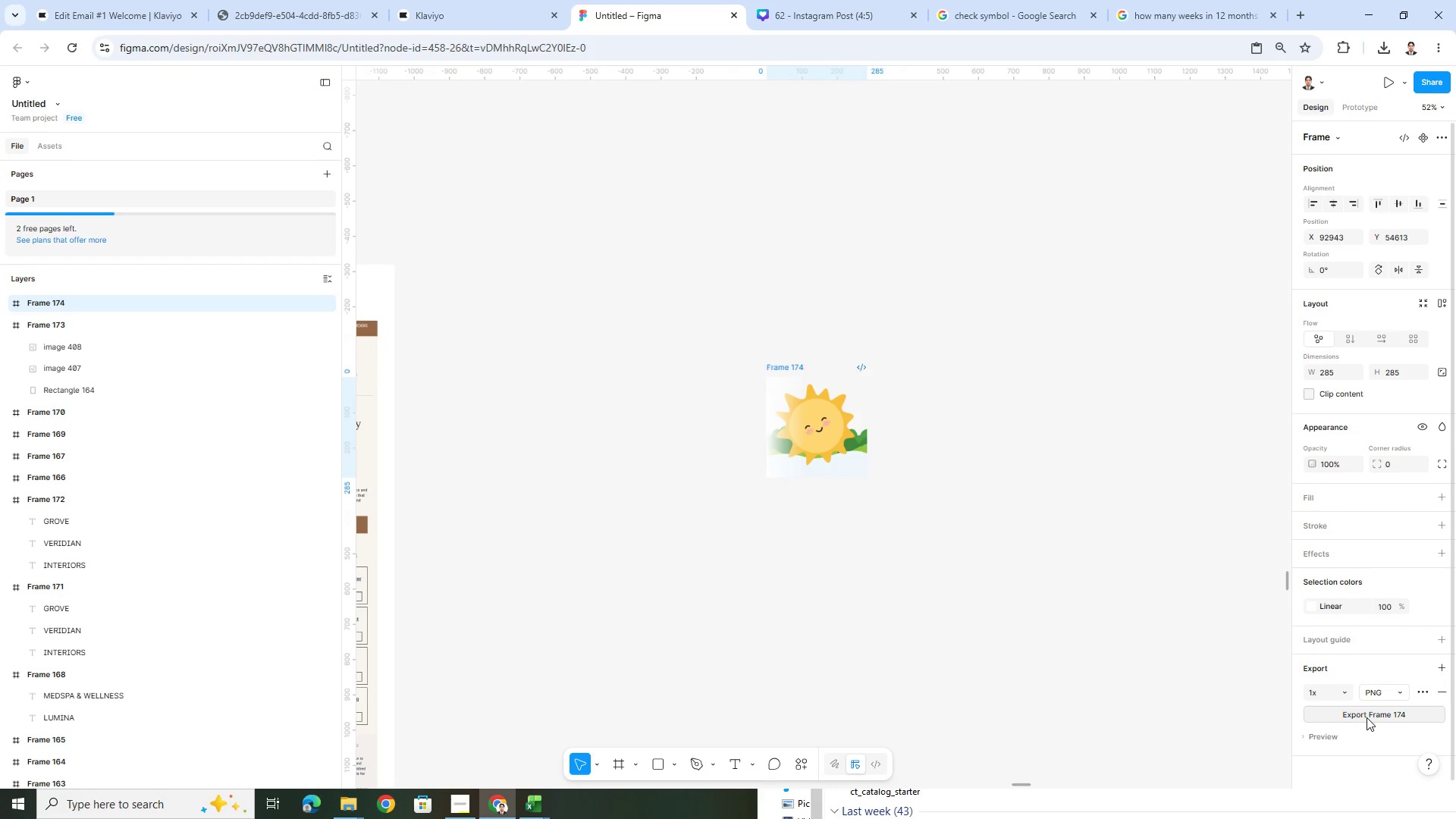 
left_click([1367, 718])
 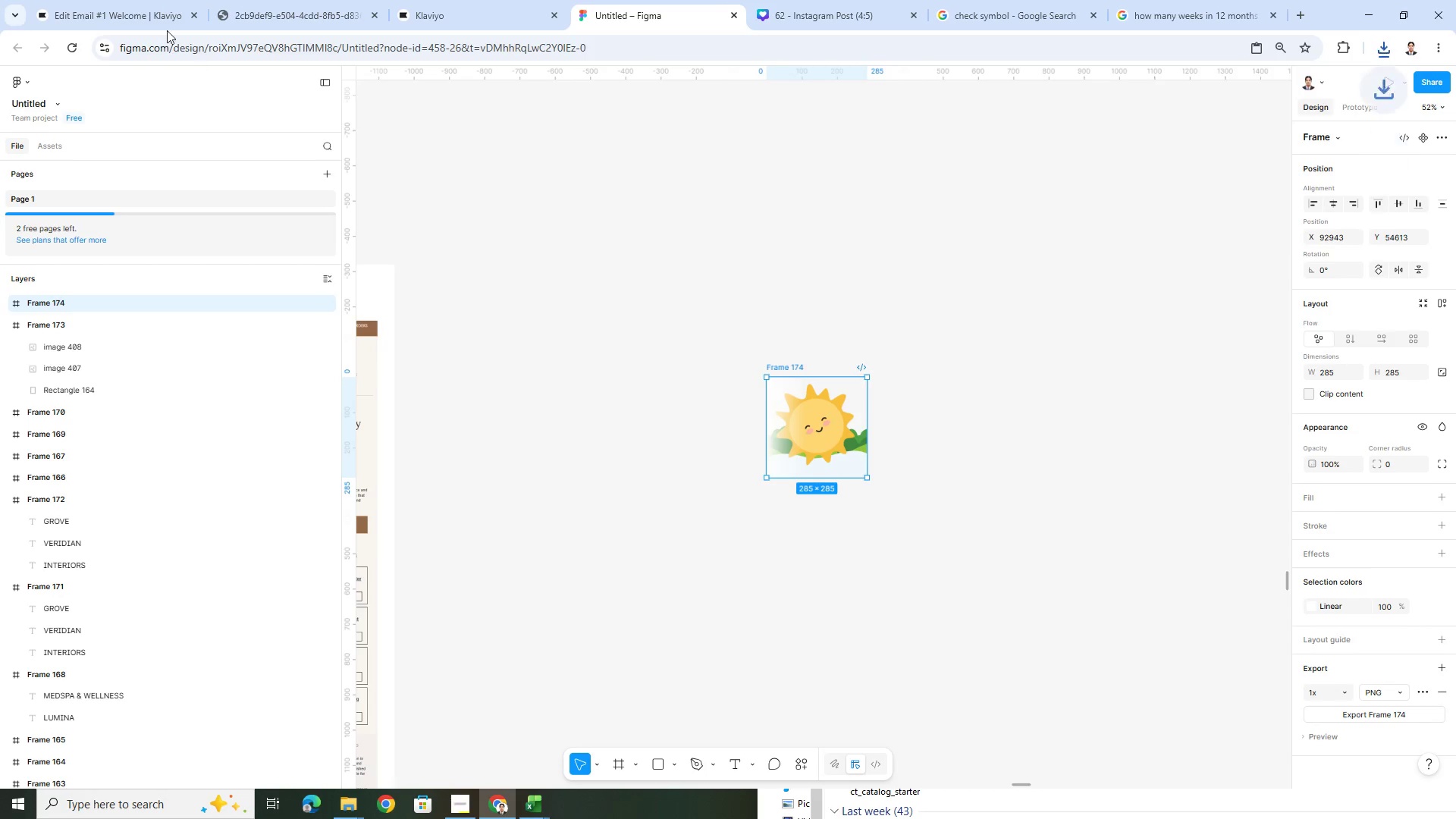 
left_click([147, 12])
 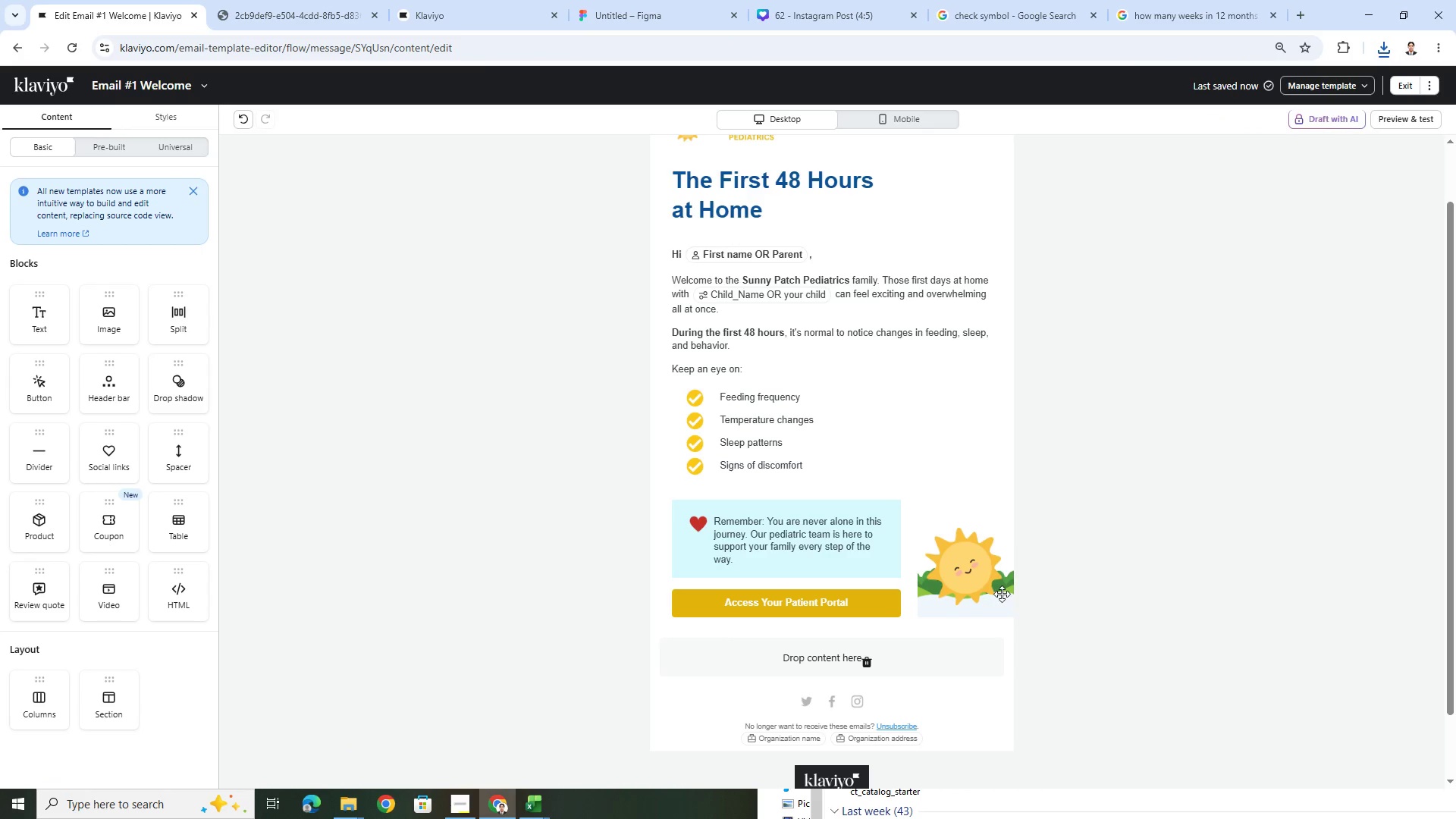 
left_click([995, 577])
 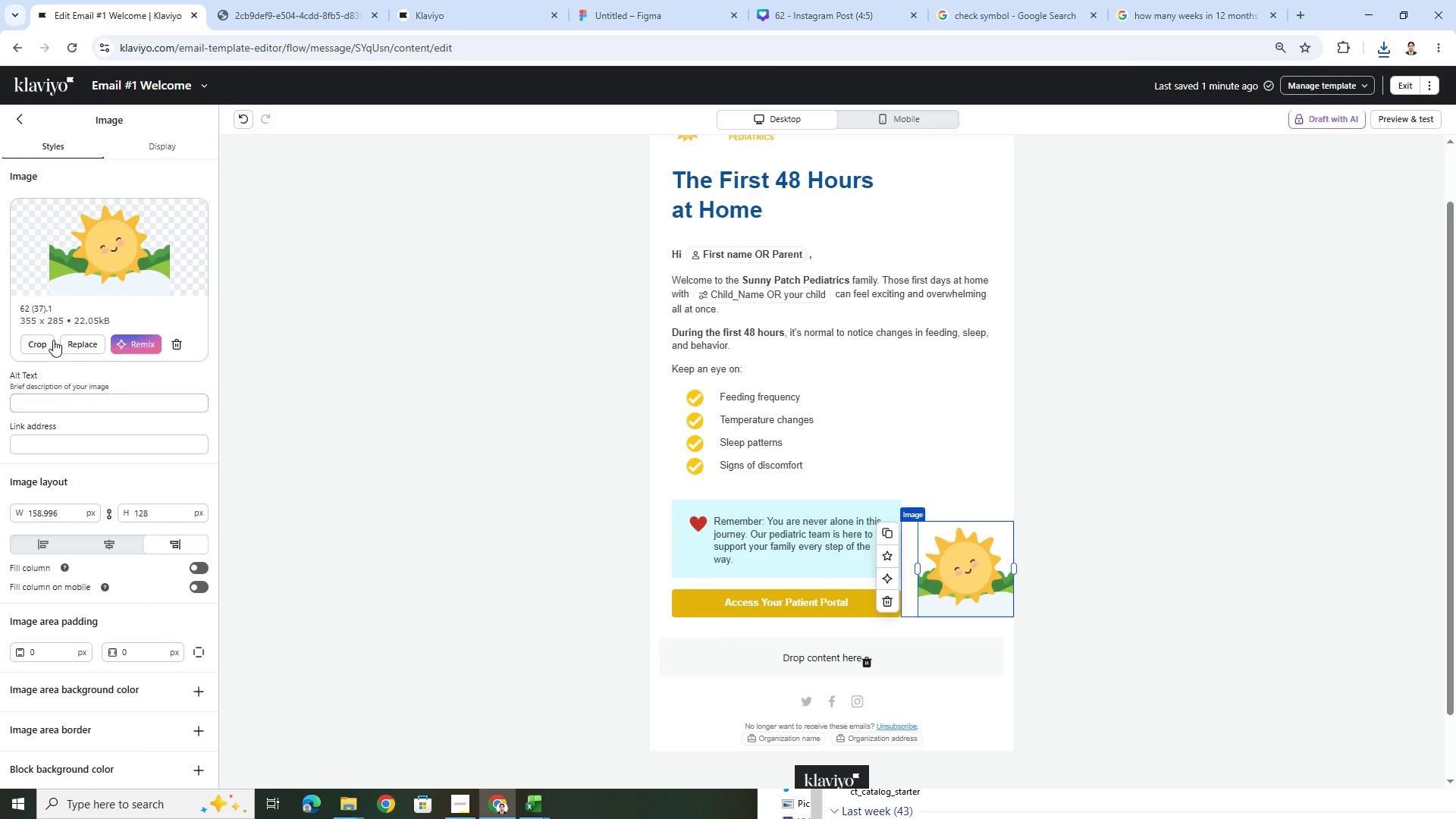 
left_click([77, 339])
 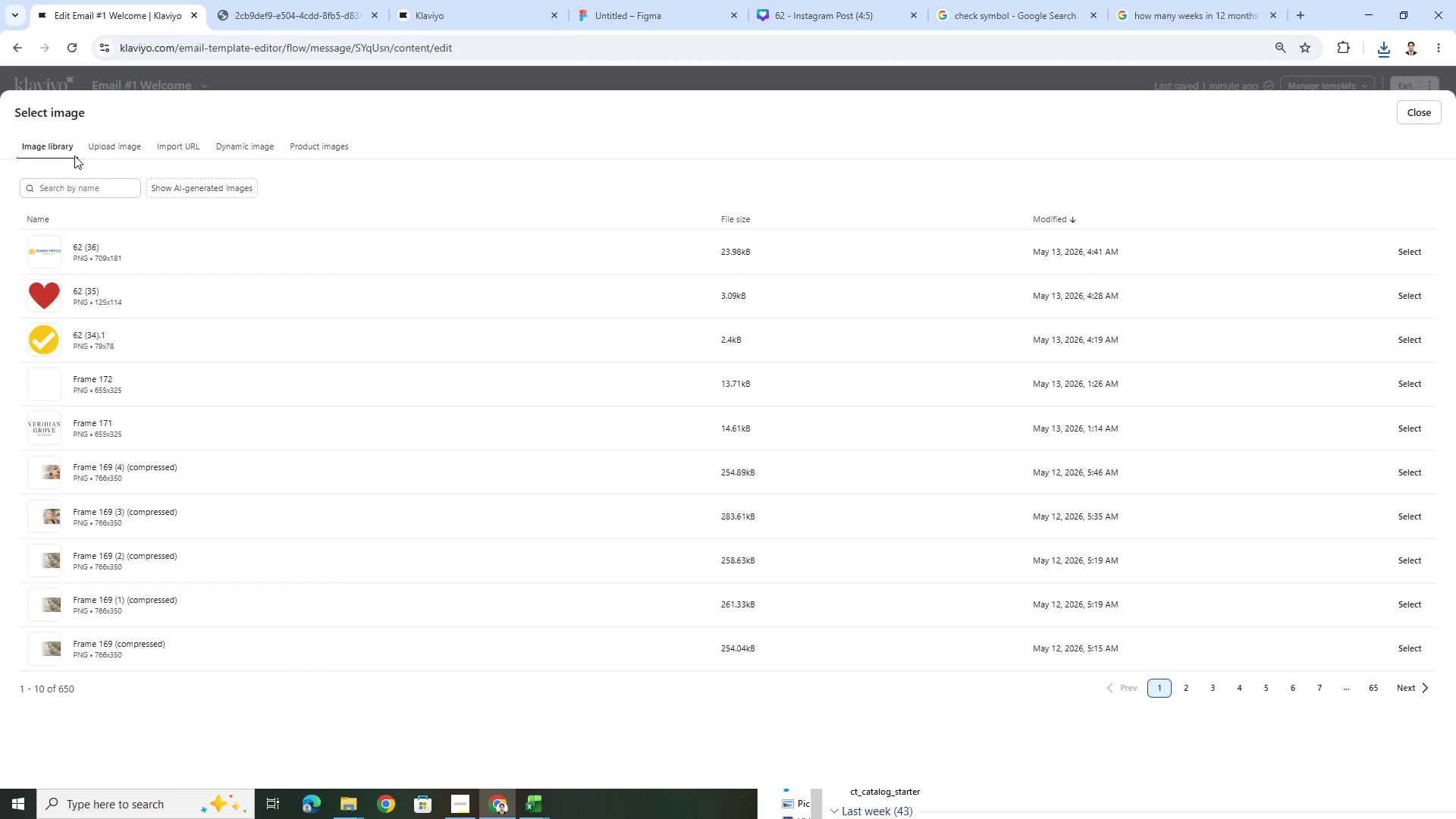 
left_click([106, 148])
 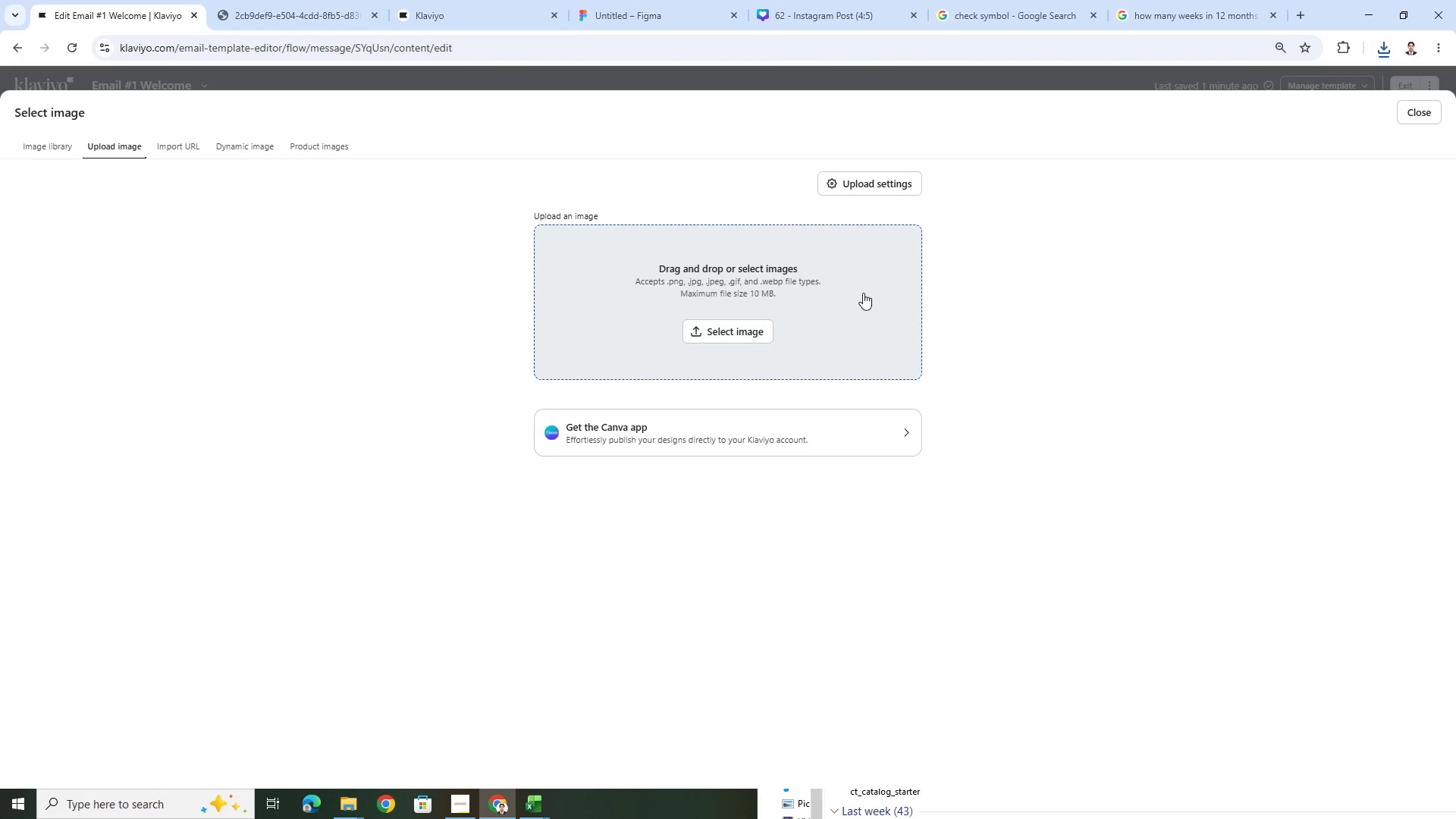 
left_click([748, 325])
 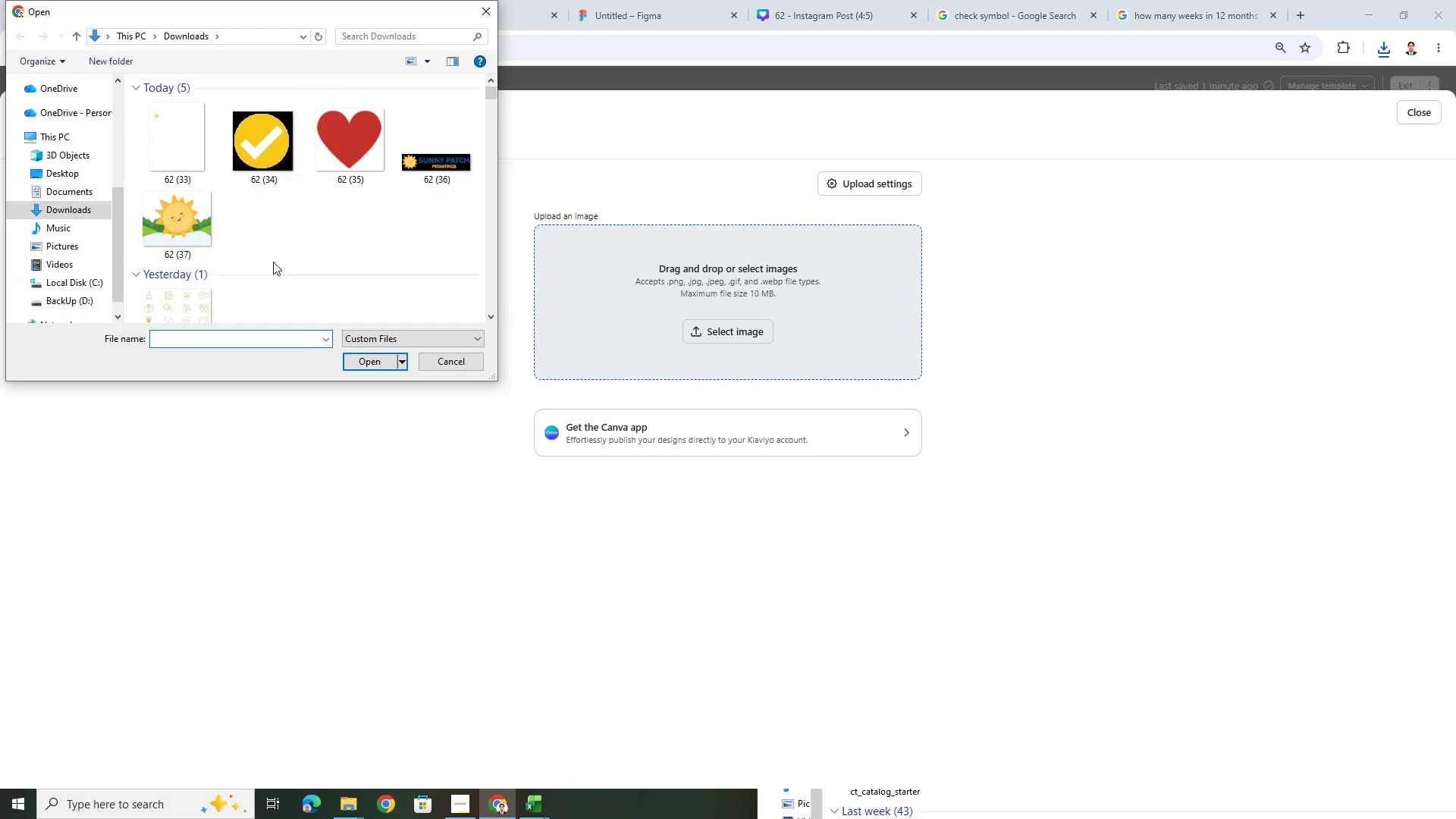 
left_click([446, 224])
 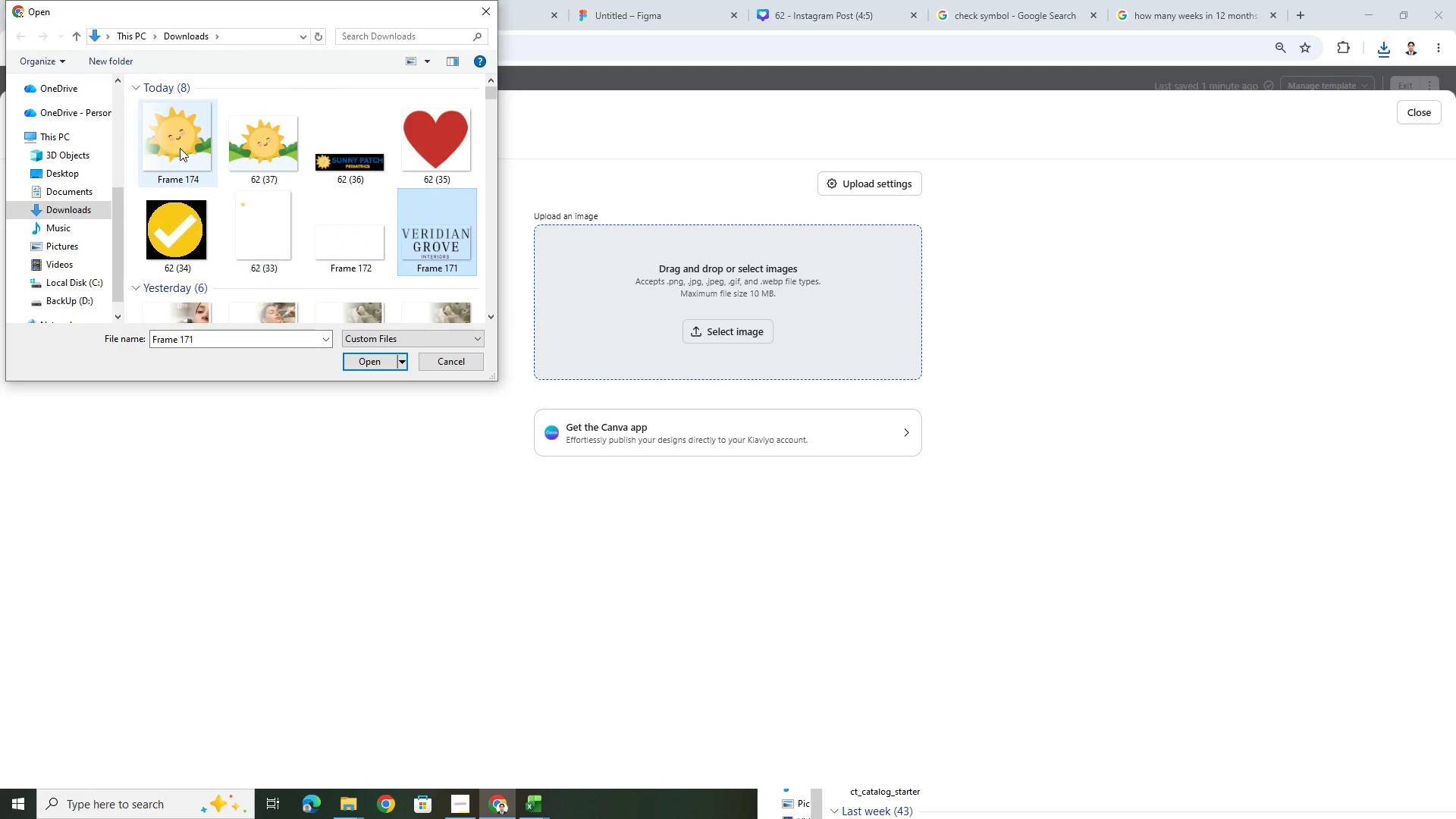 
double_click([178, 142])
 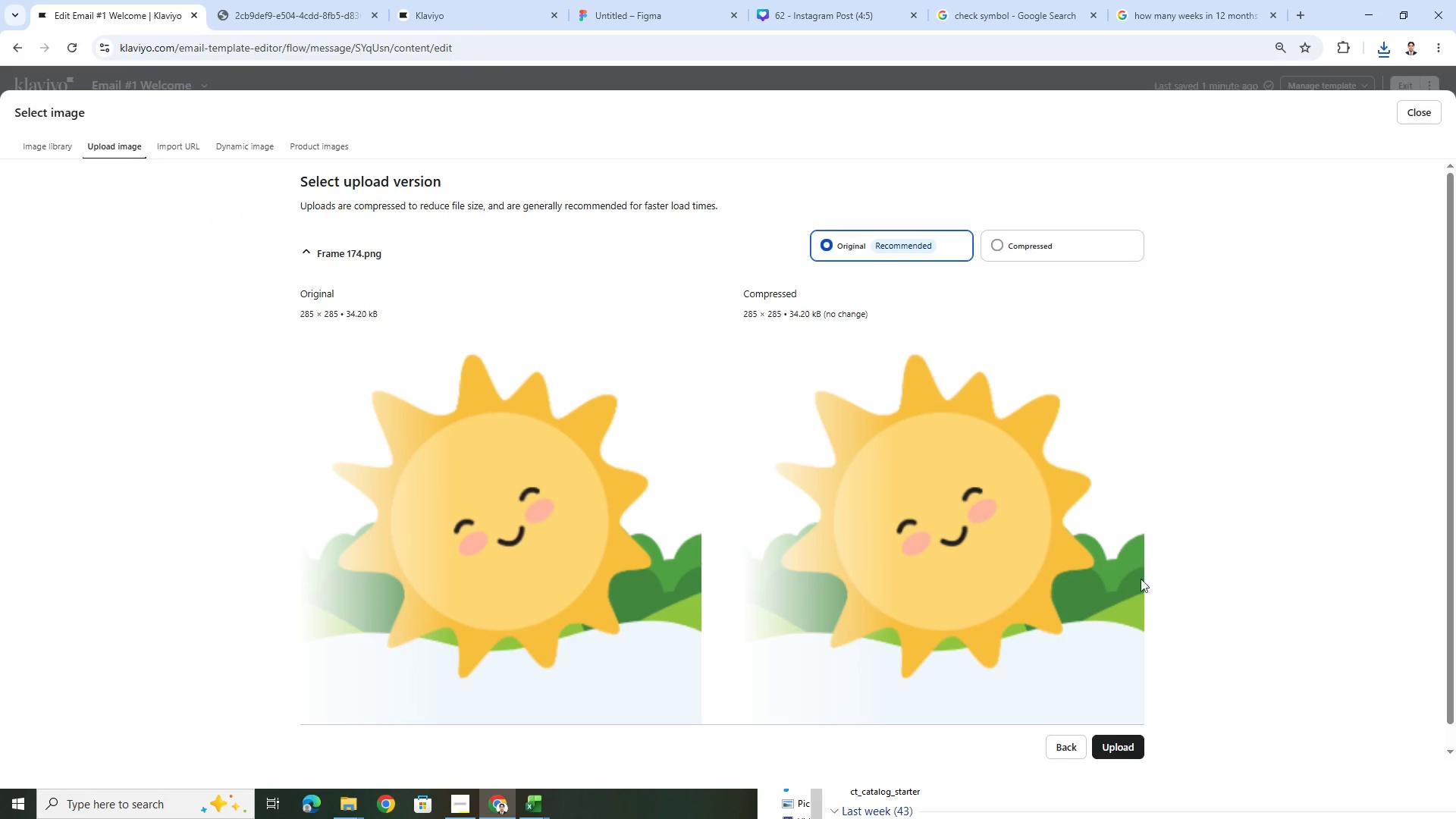 
left_click([1113, 751])
 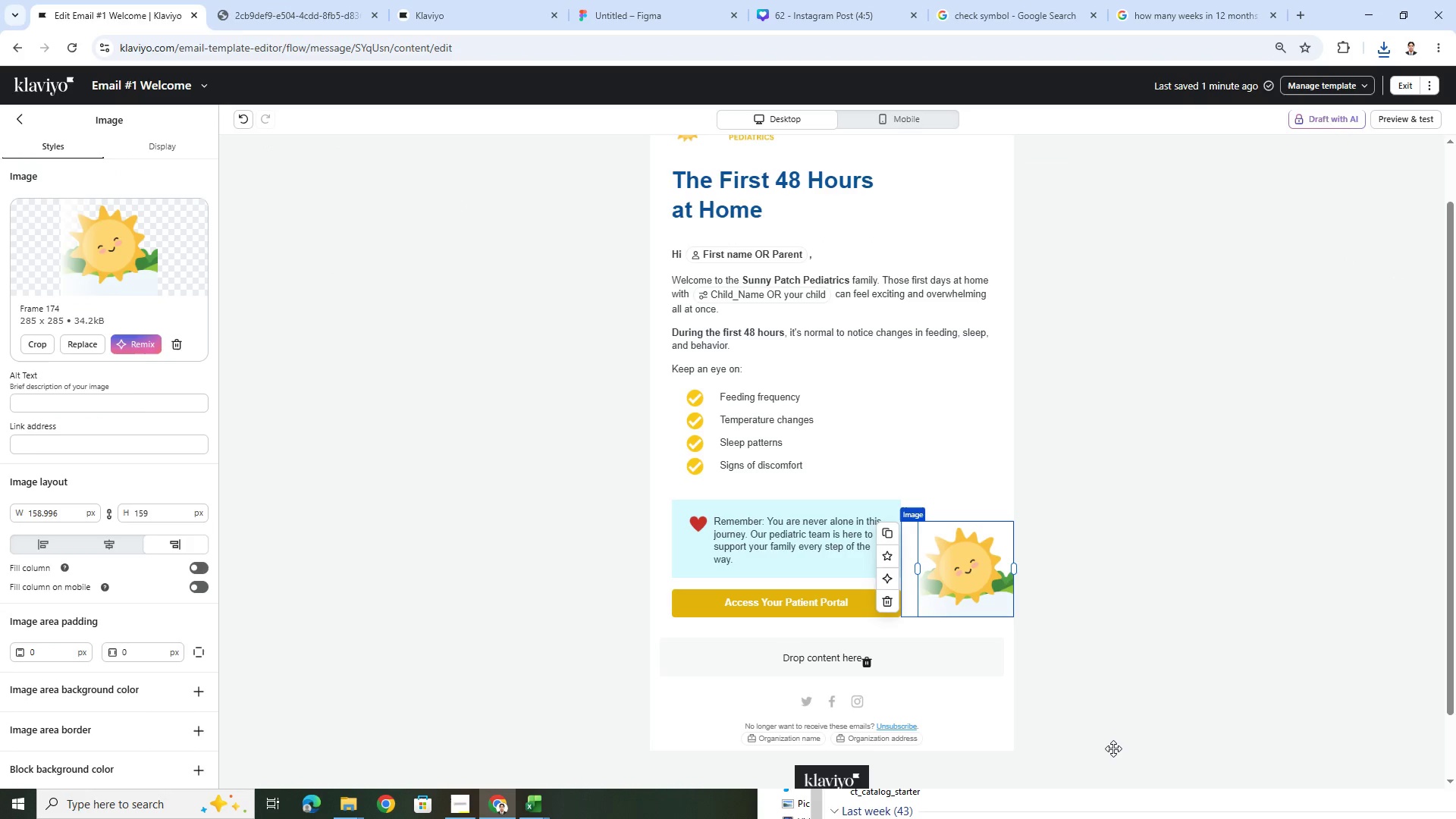 
left_click([1111, 726])
 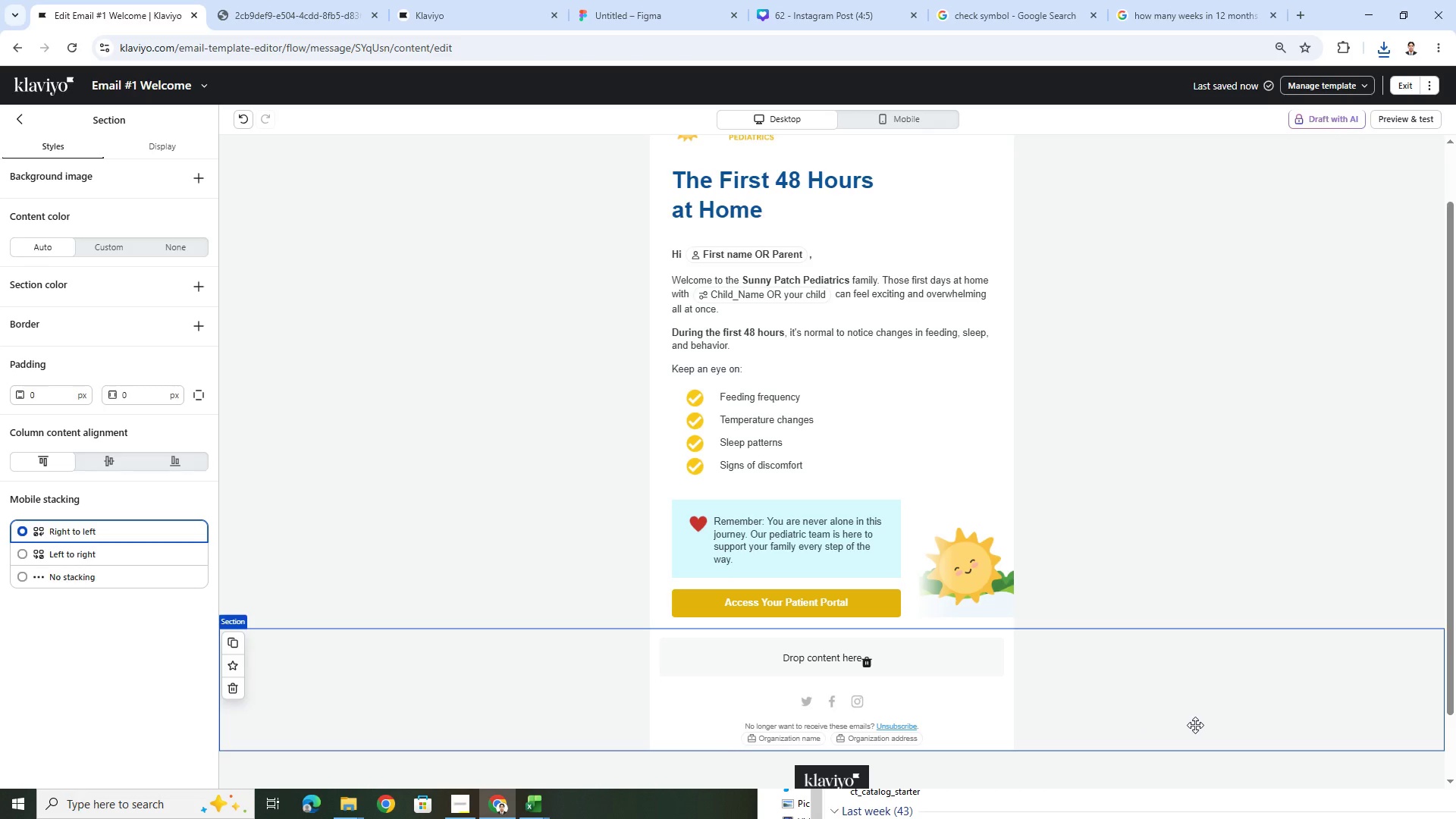 
left_click([1175, 739])
 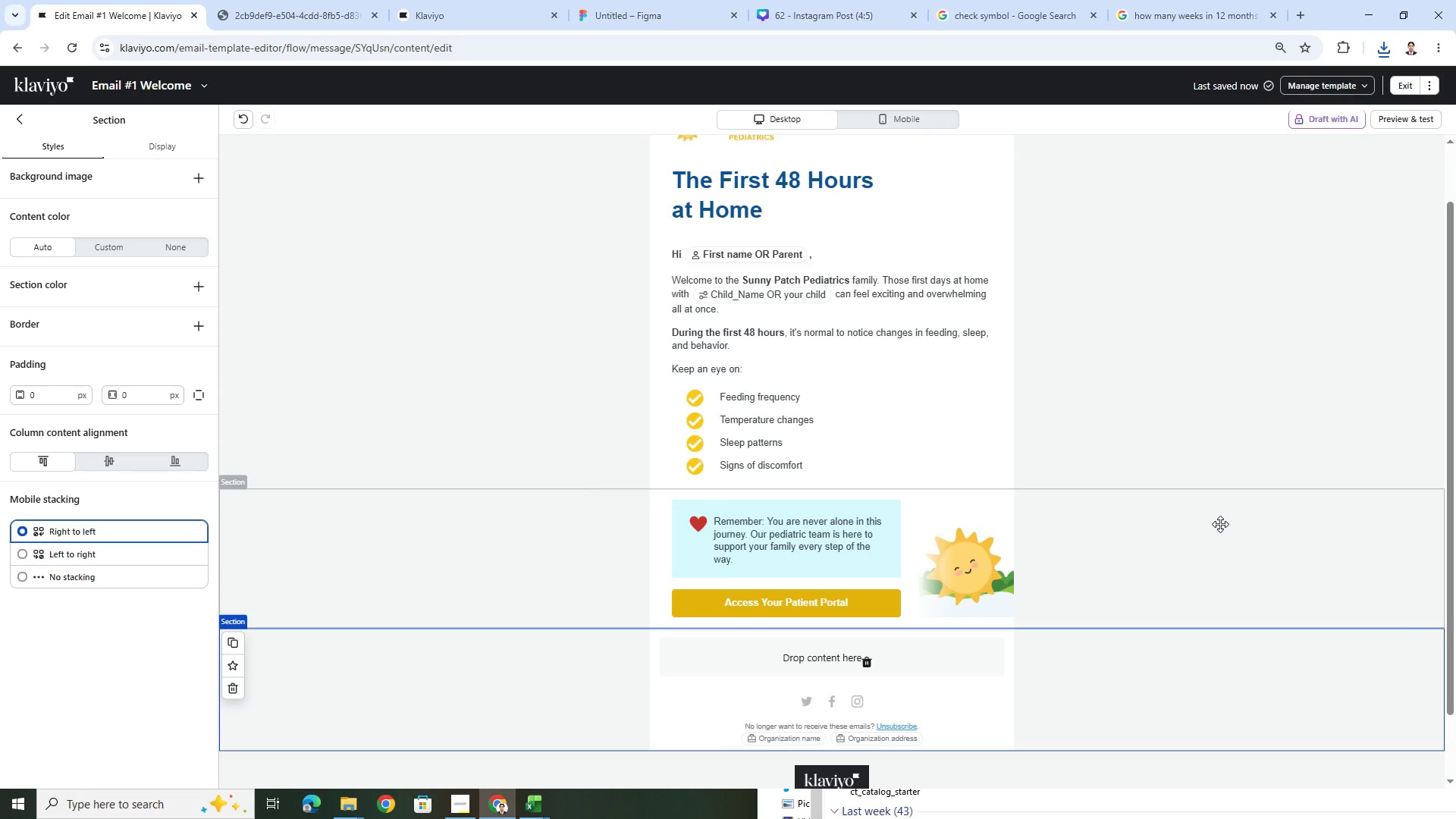 
wait(12.23)
 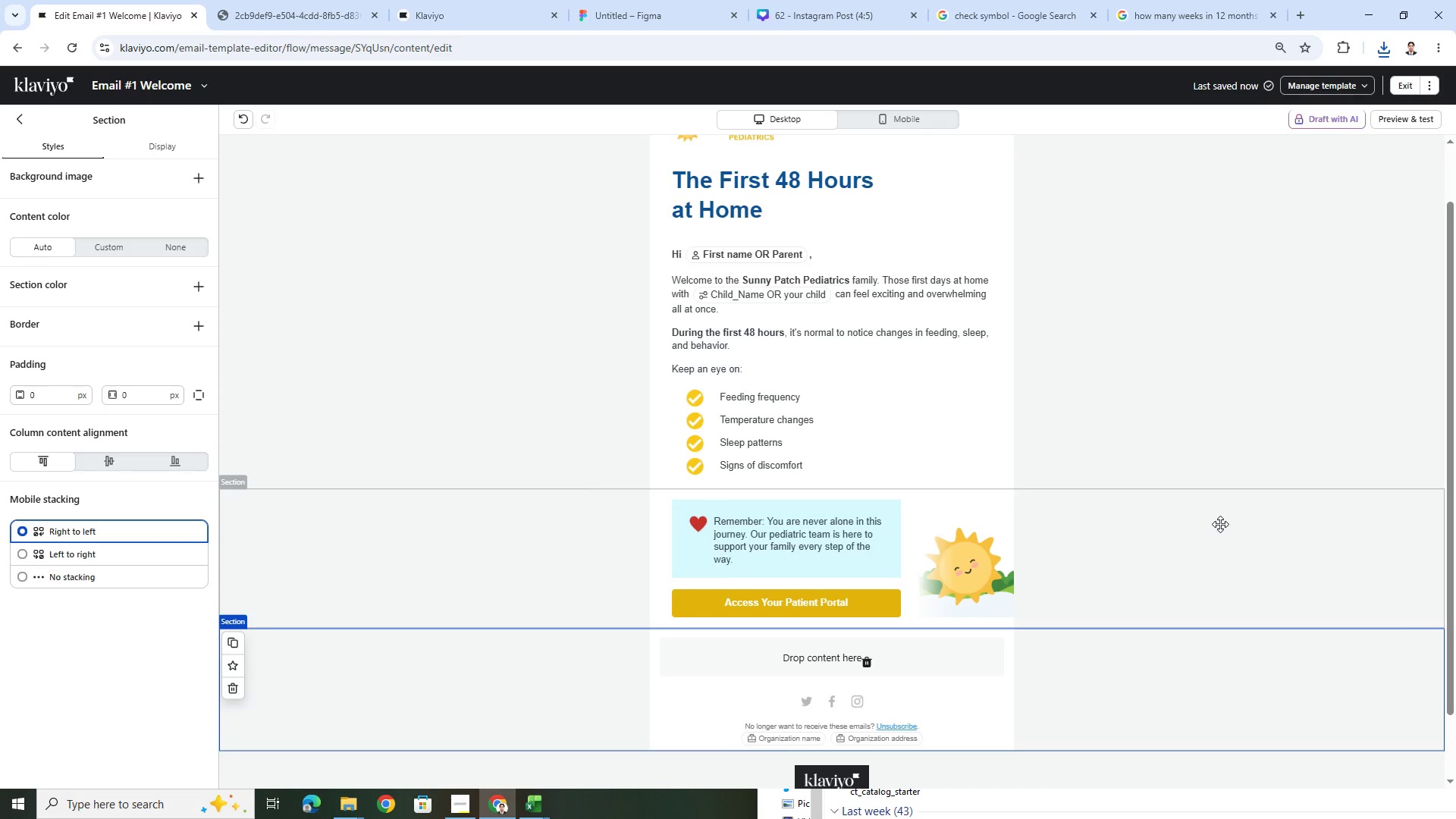 
mouse_move([253, 120])
 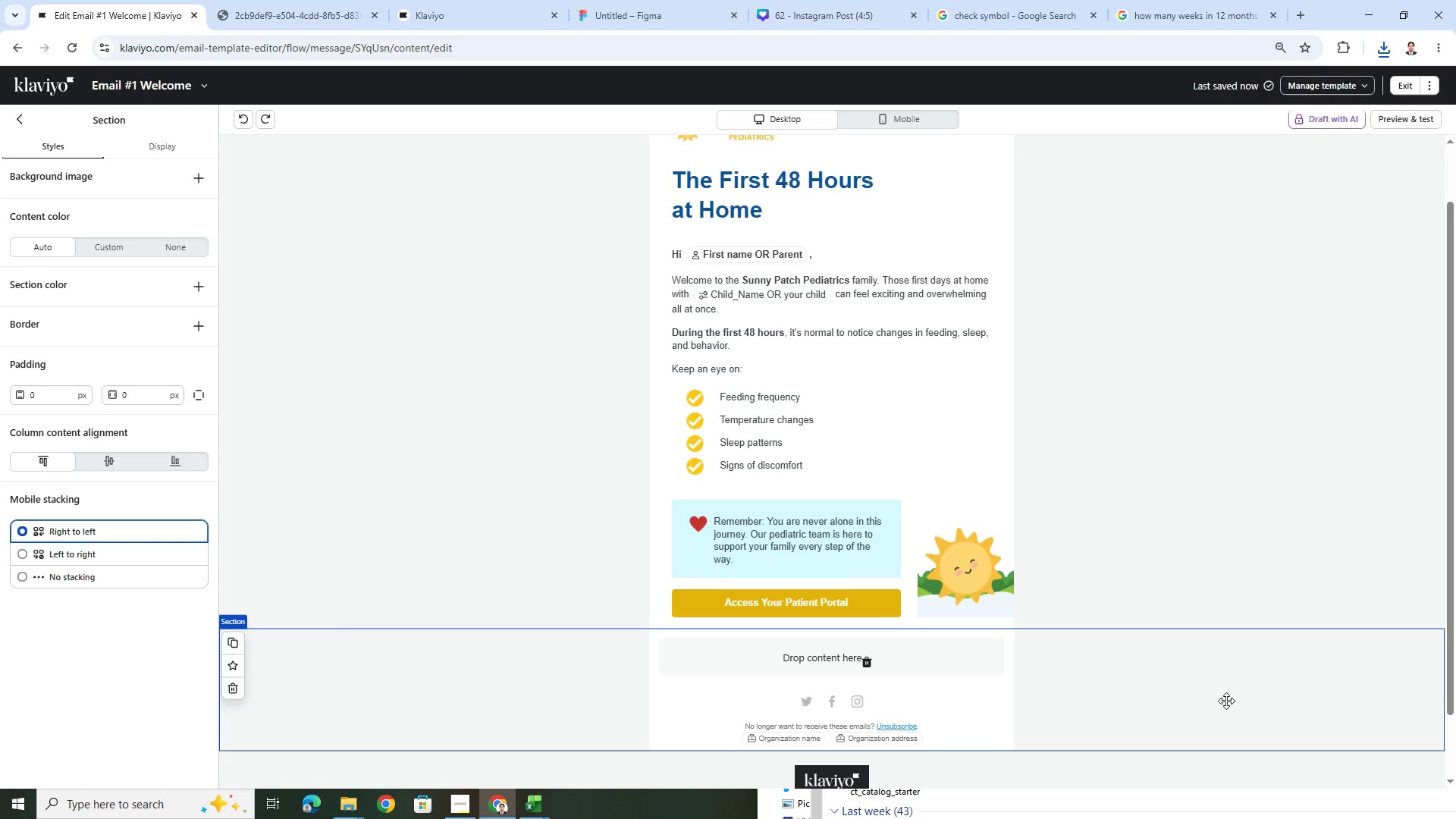 
left_click([1224, 700])
 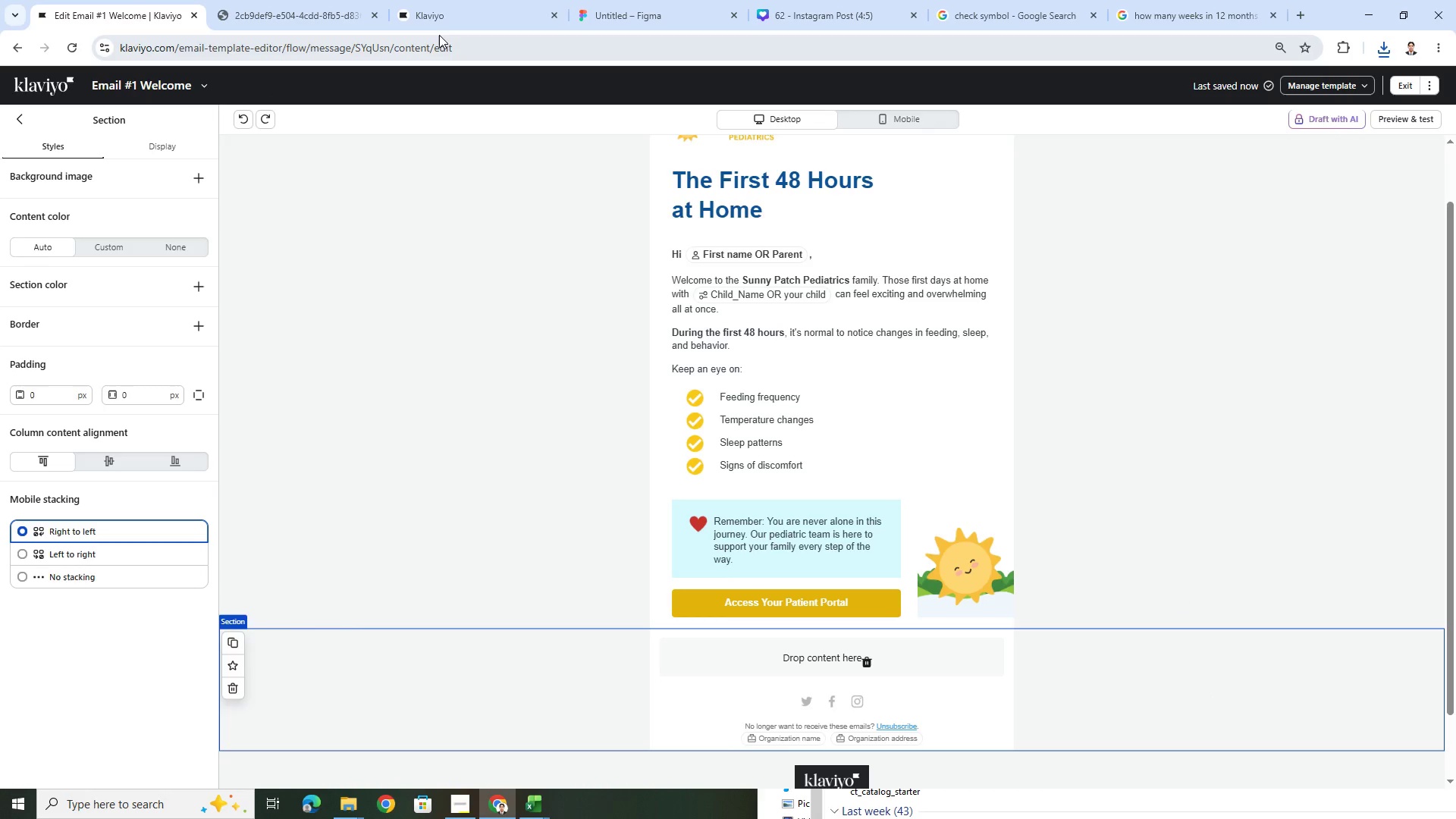 
left_click([640, 0])
 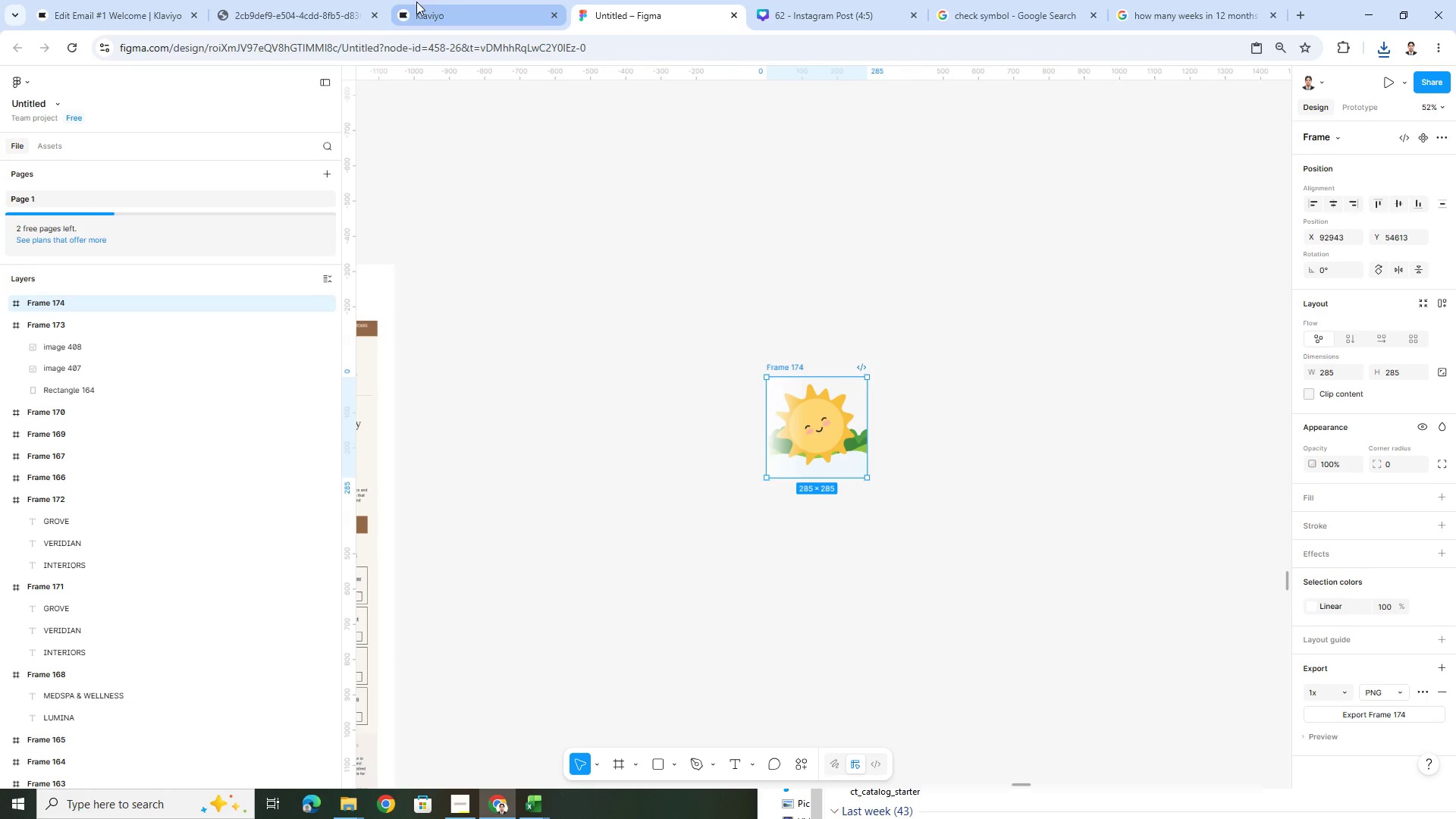 
left_click([120, 0])
 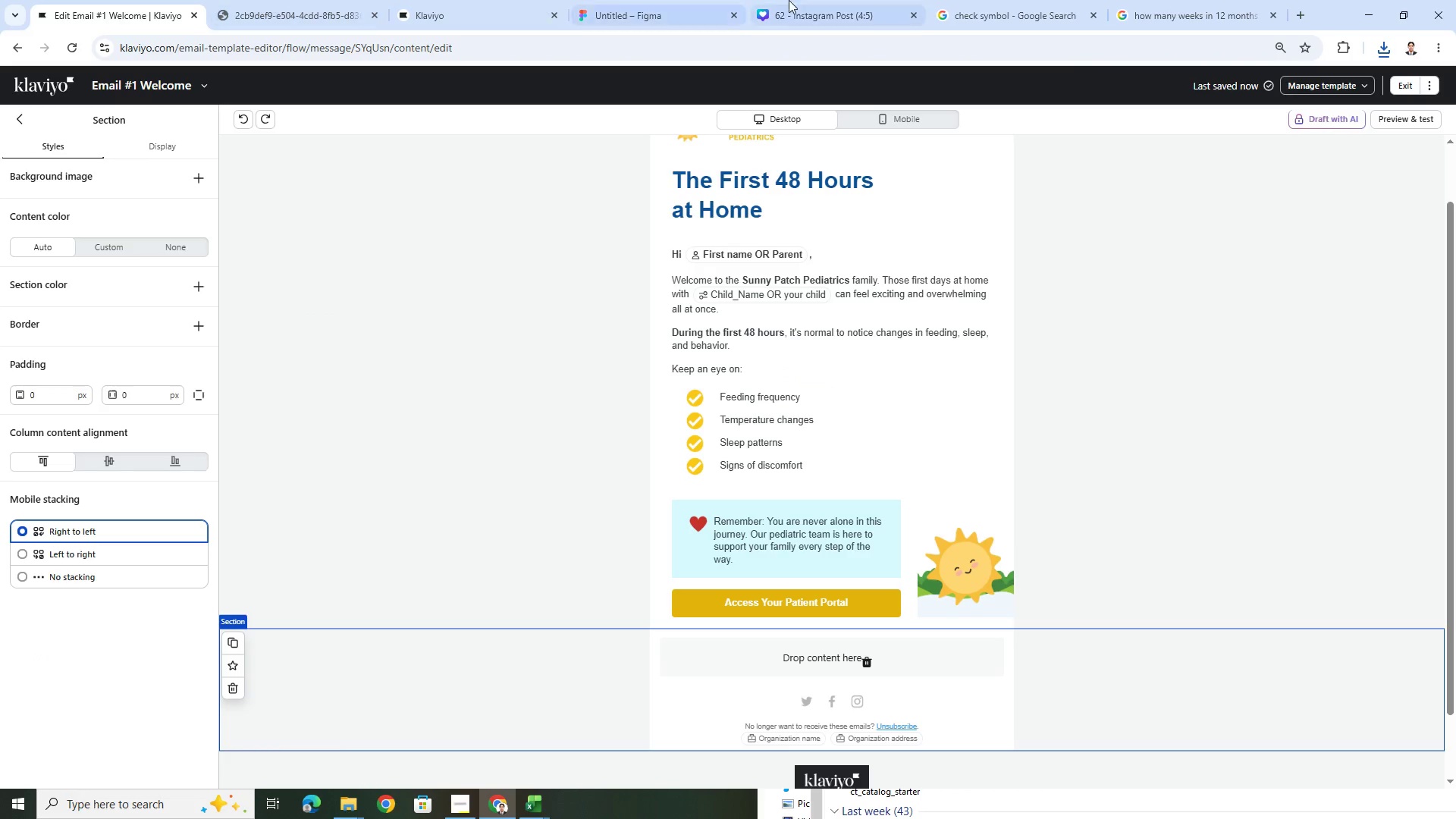 
left_click([814, 0])
 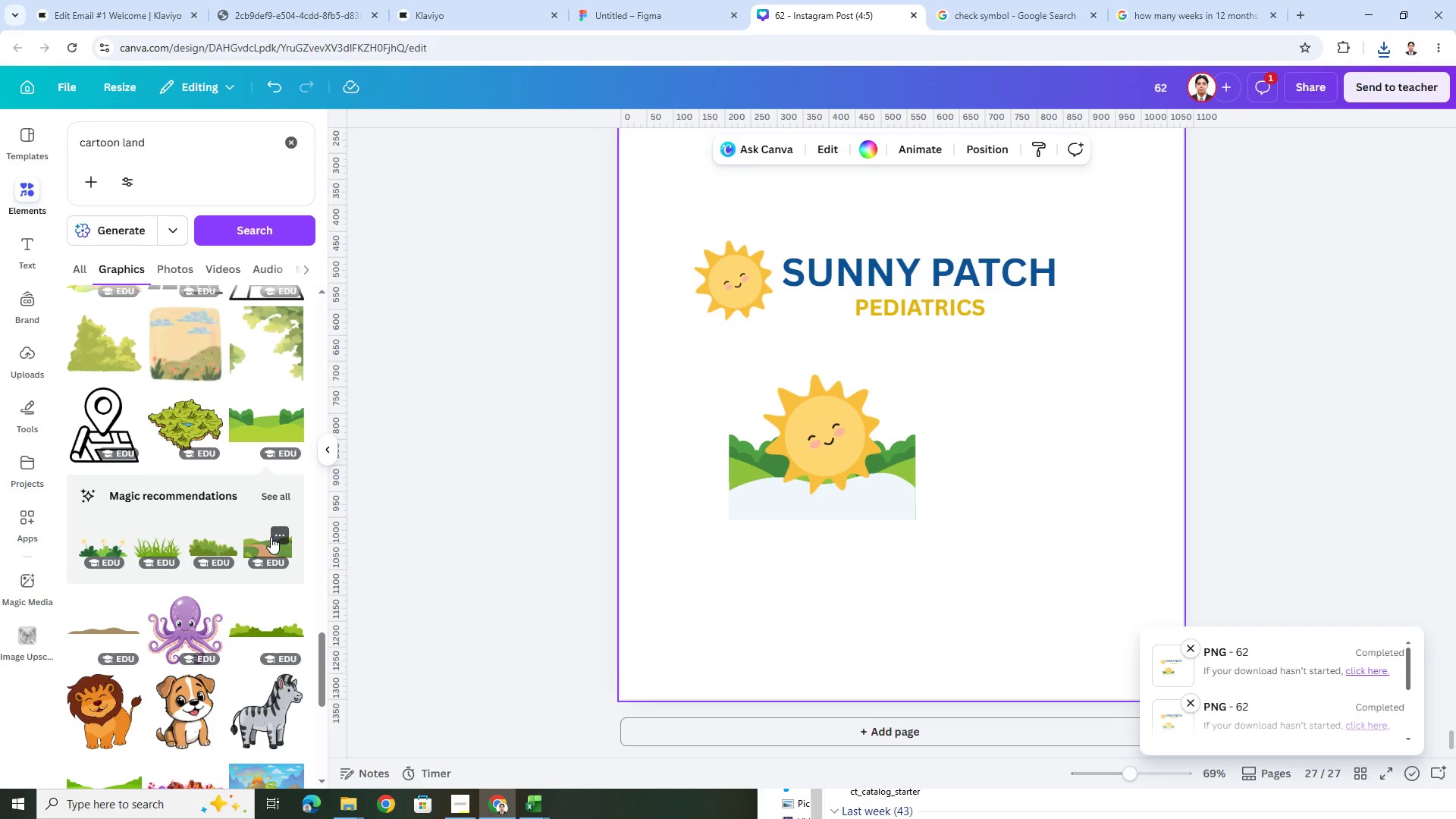 
left_click([264, 626])
 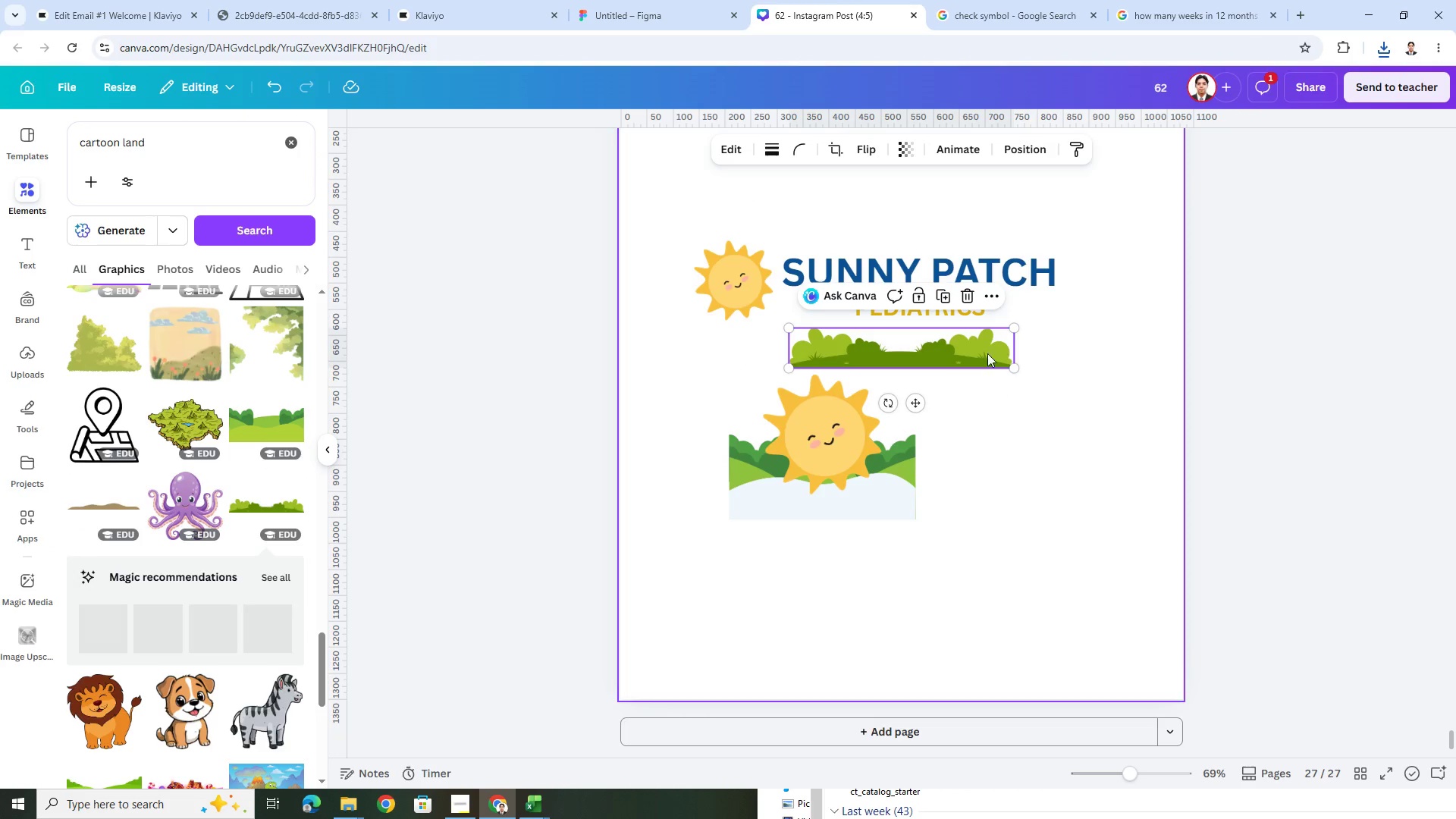 
left_click_drag(start_coordinate=[978, 343], to_coordinate=[900, 487])
 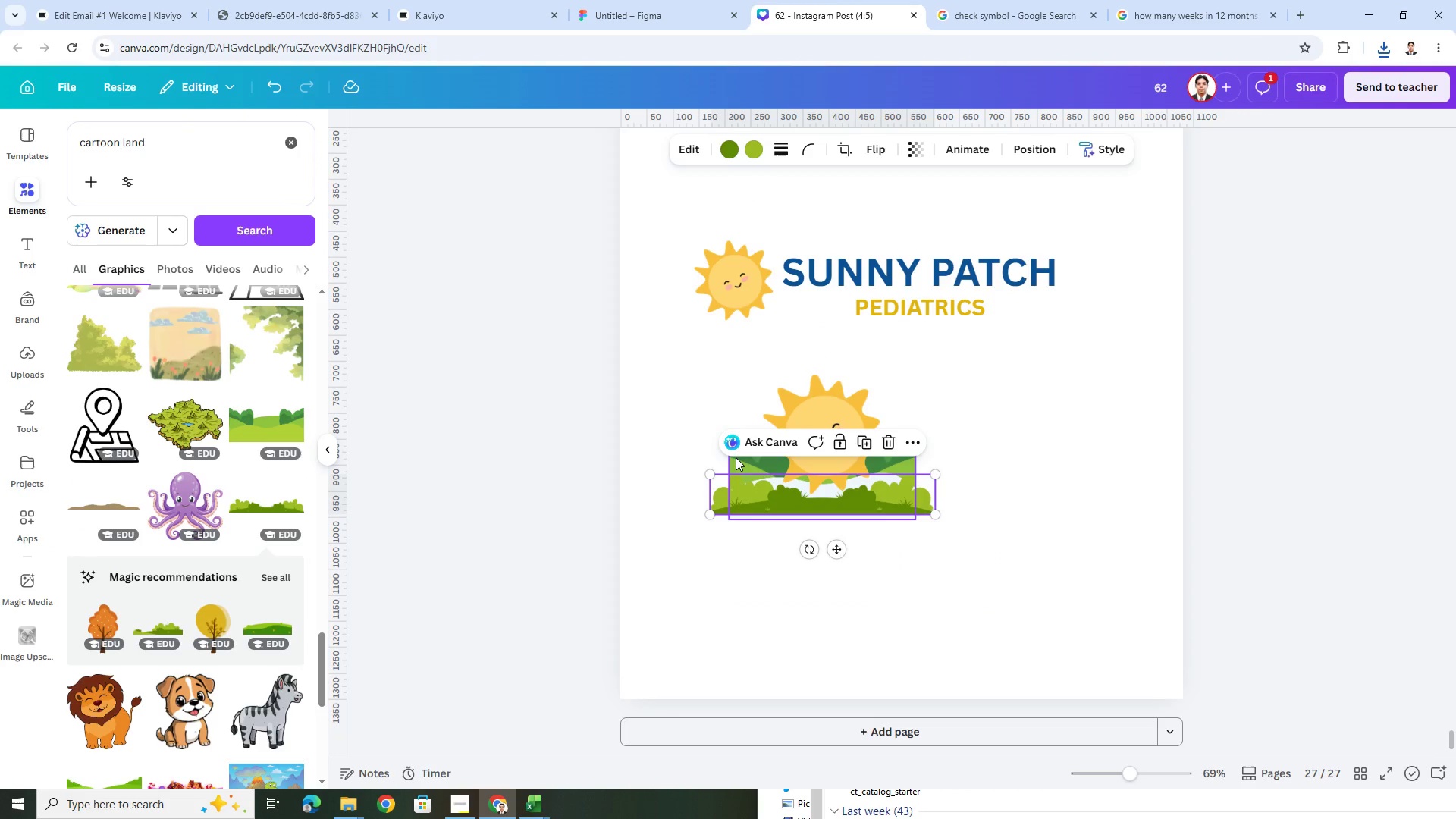 
left_click([740, 462])
 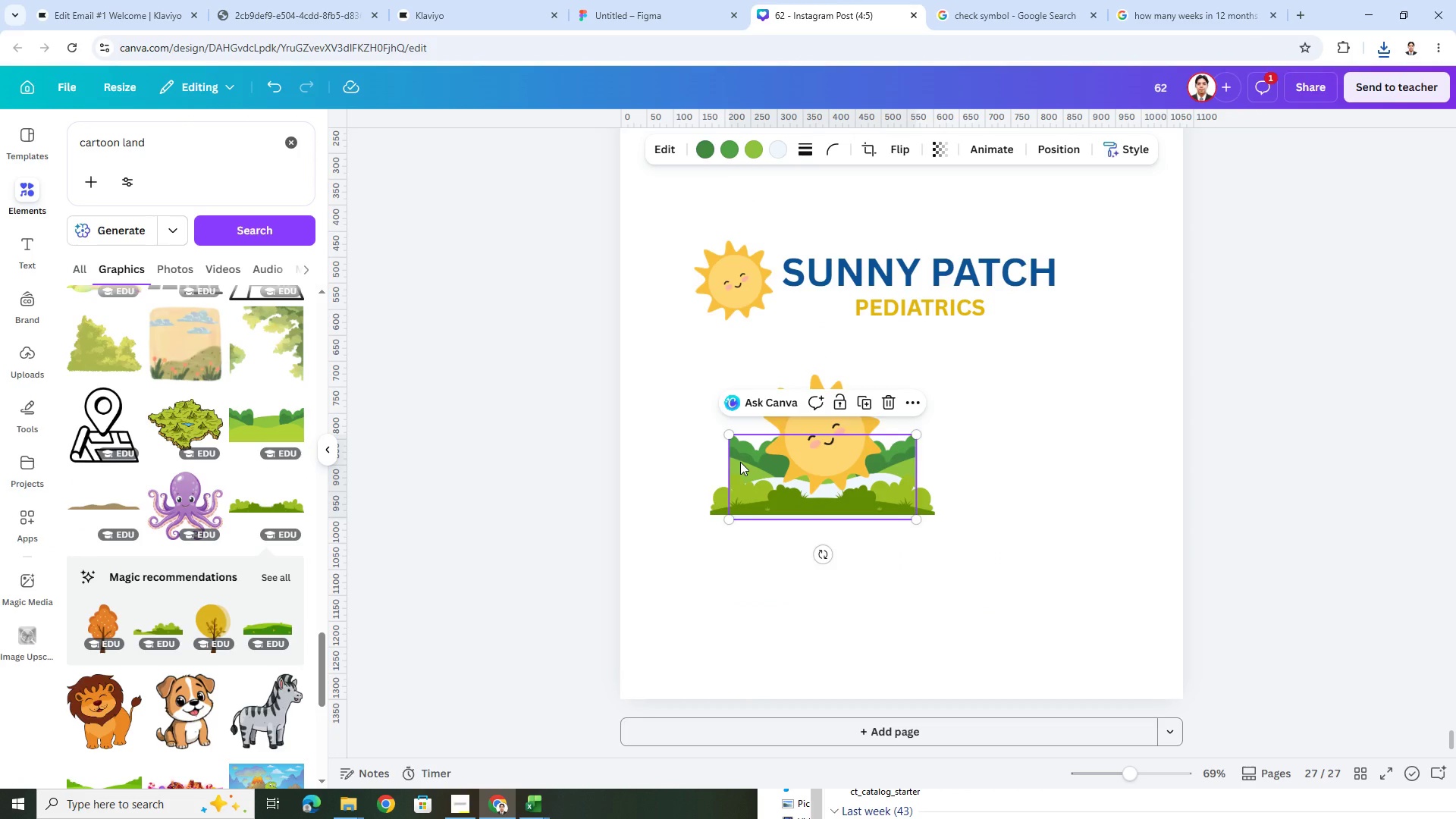 
key(Delete)
 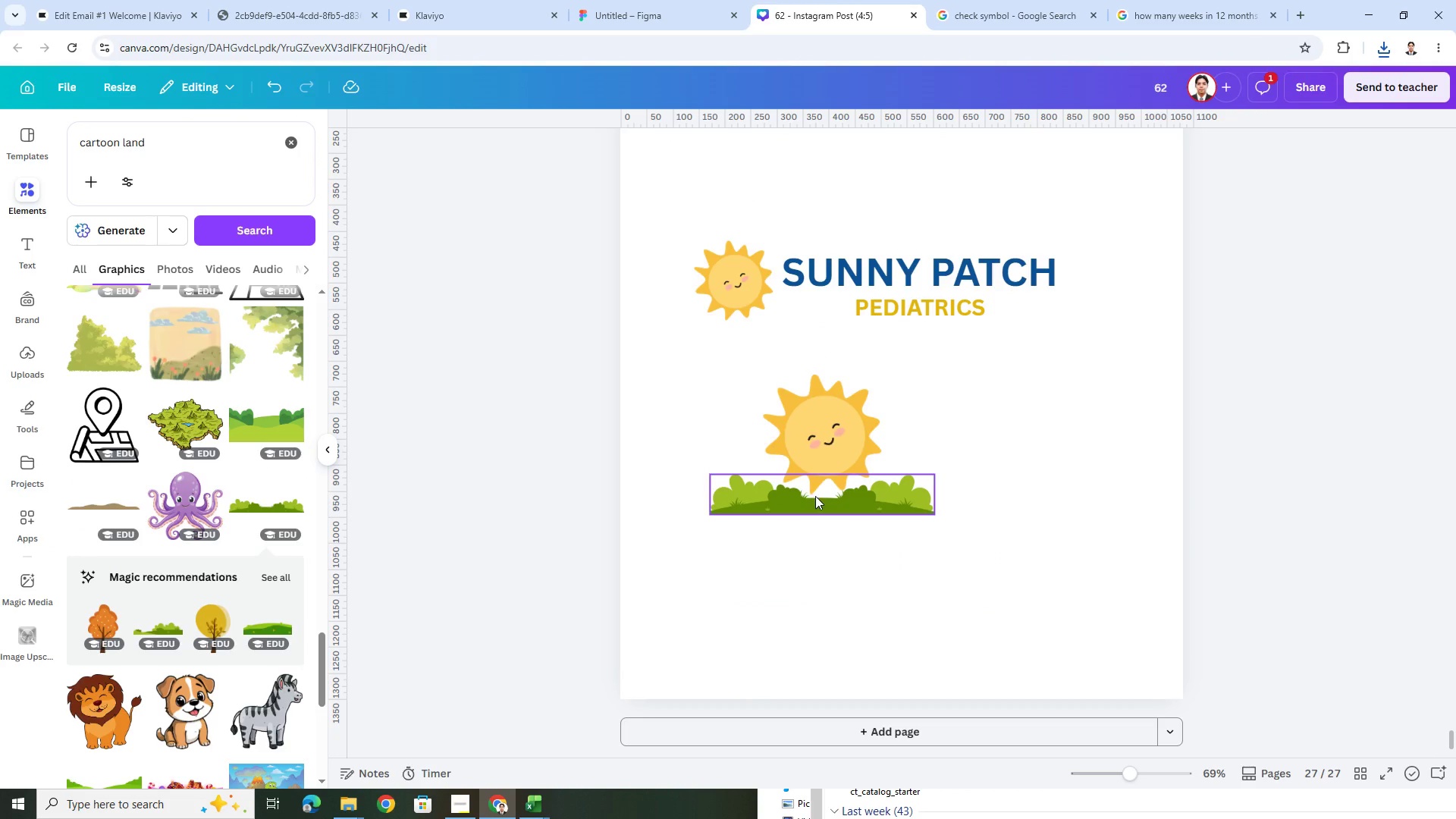 
left_click([816, 497])
 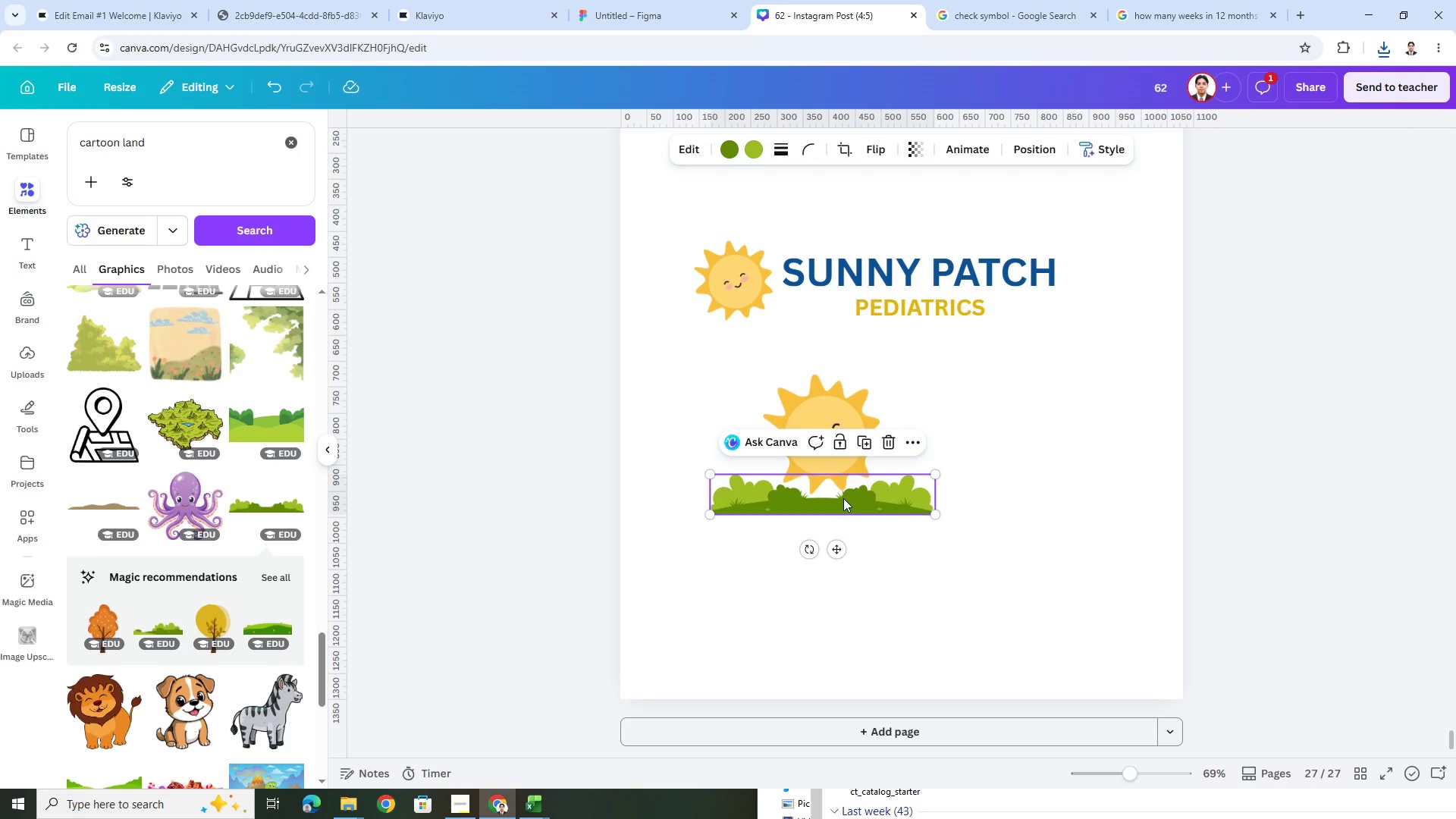 
left_click_drag(start_coordinate=[847, 497], to_coordinate=[855, 484])
 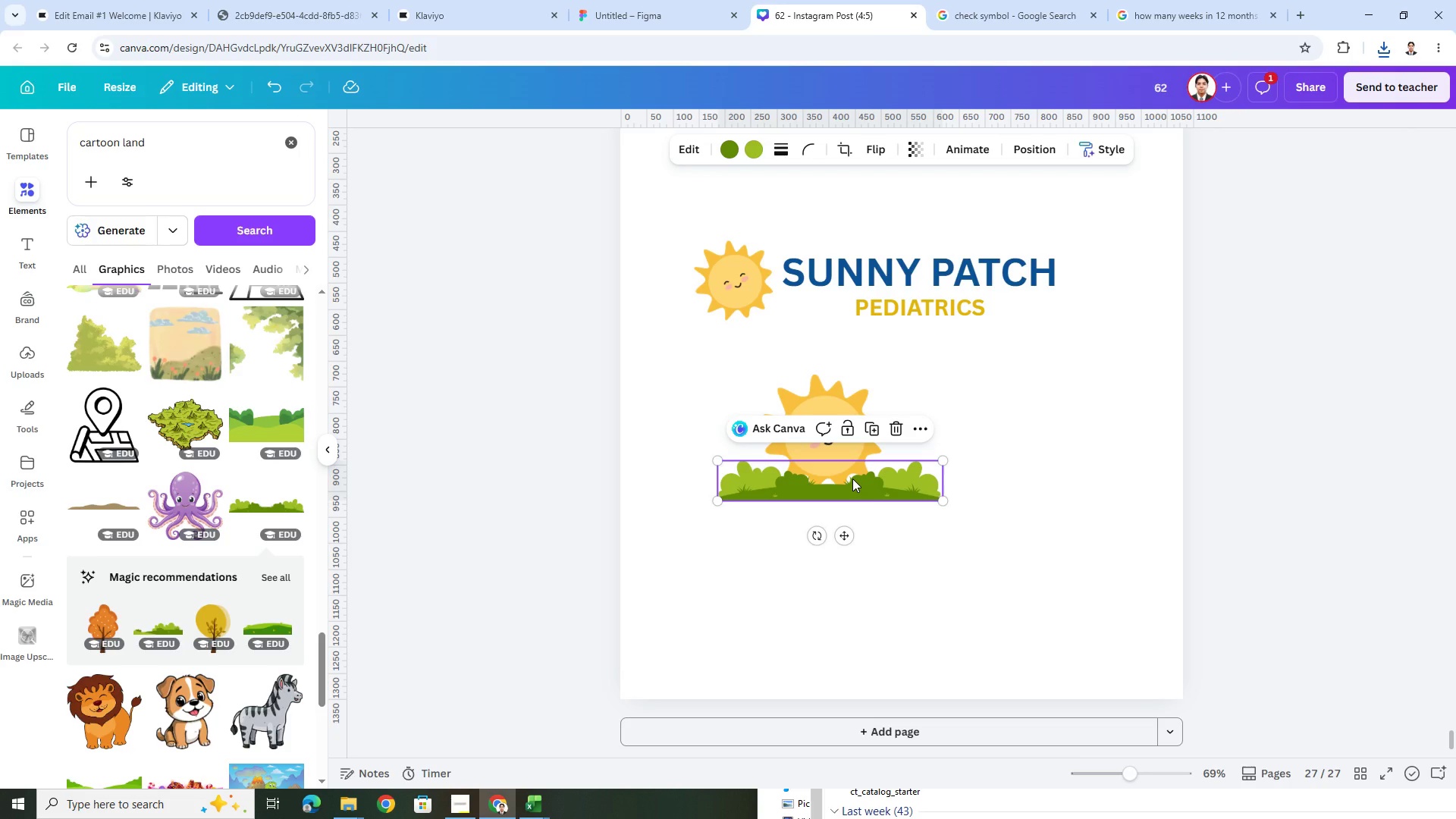 
key(Control+BracketLeft)
 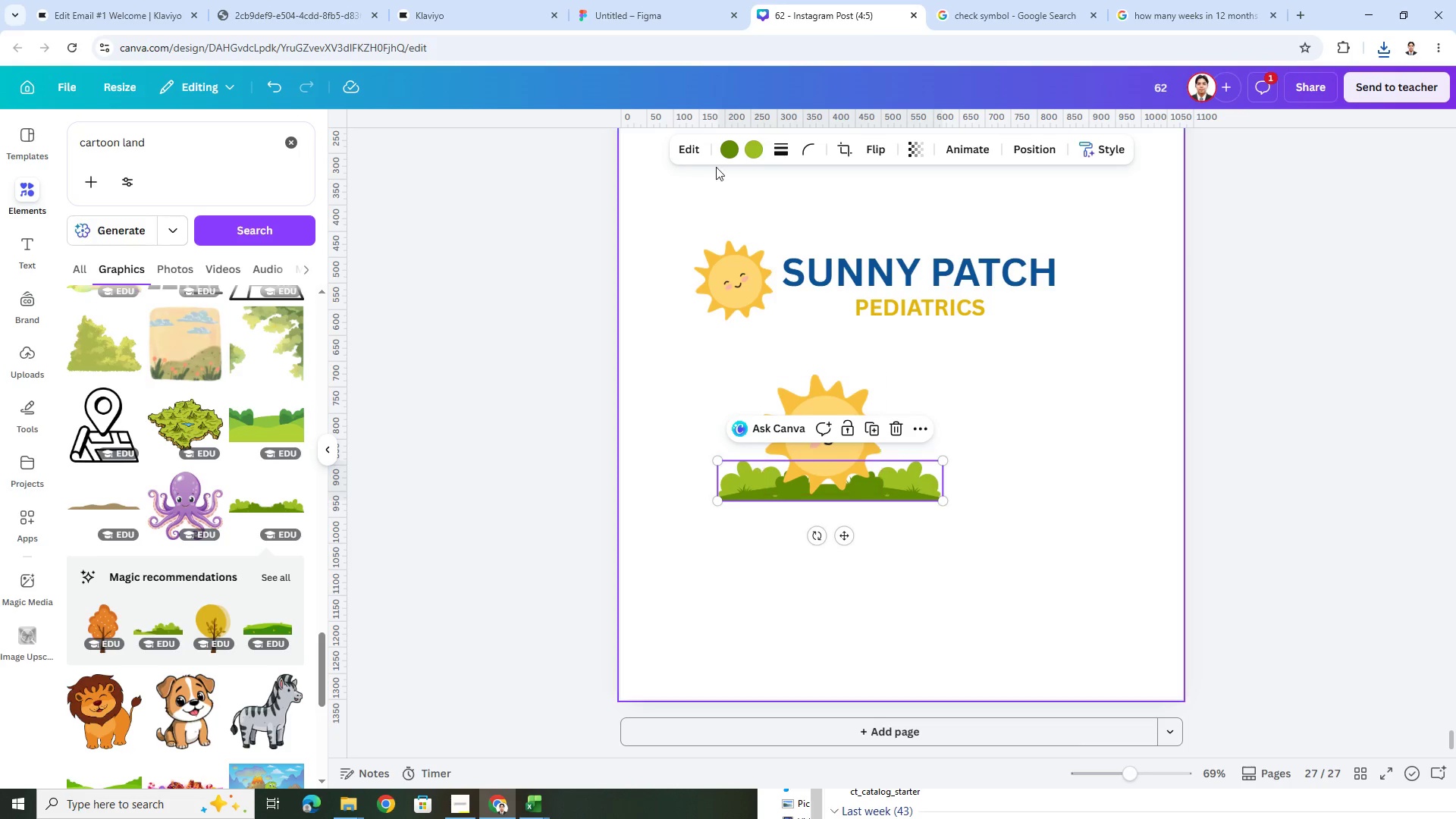 
left_click([733, 146])
 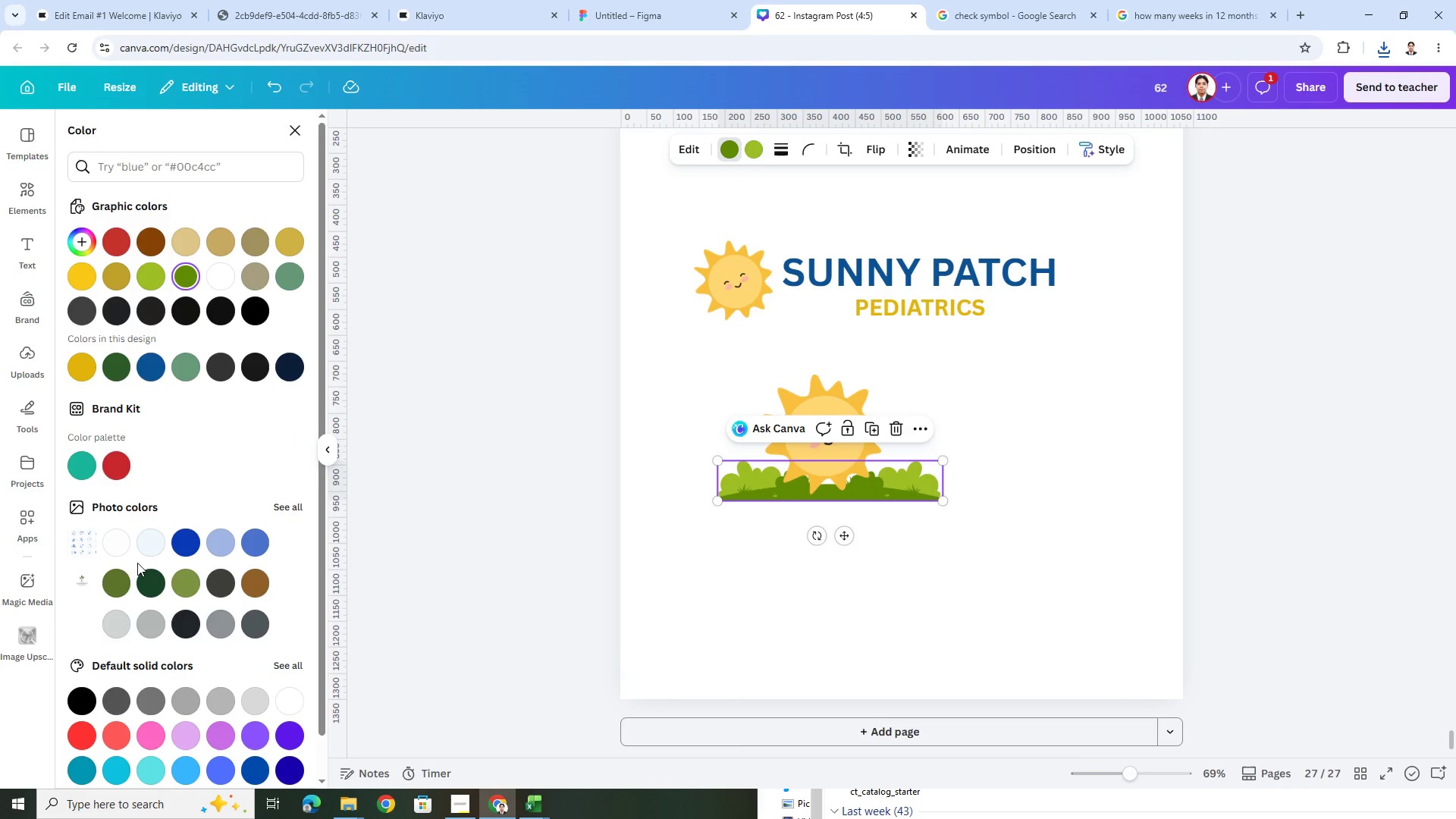 
left_click([141, 544])
 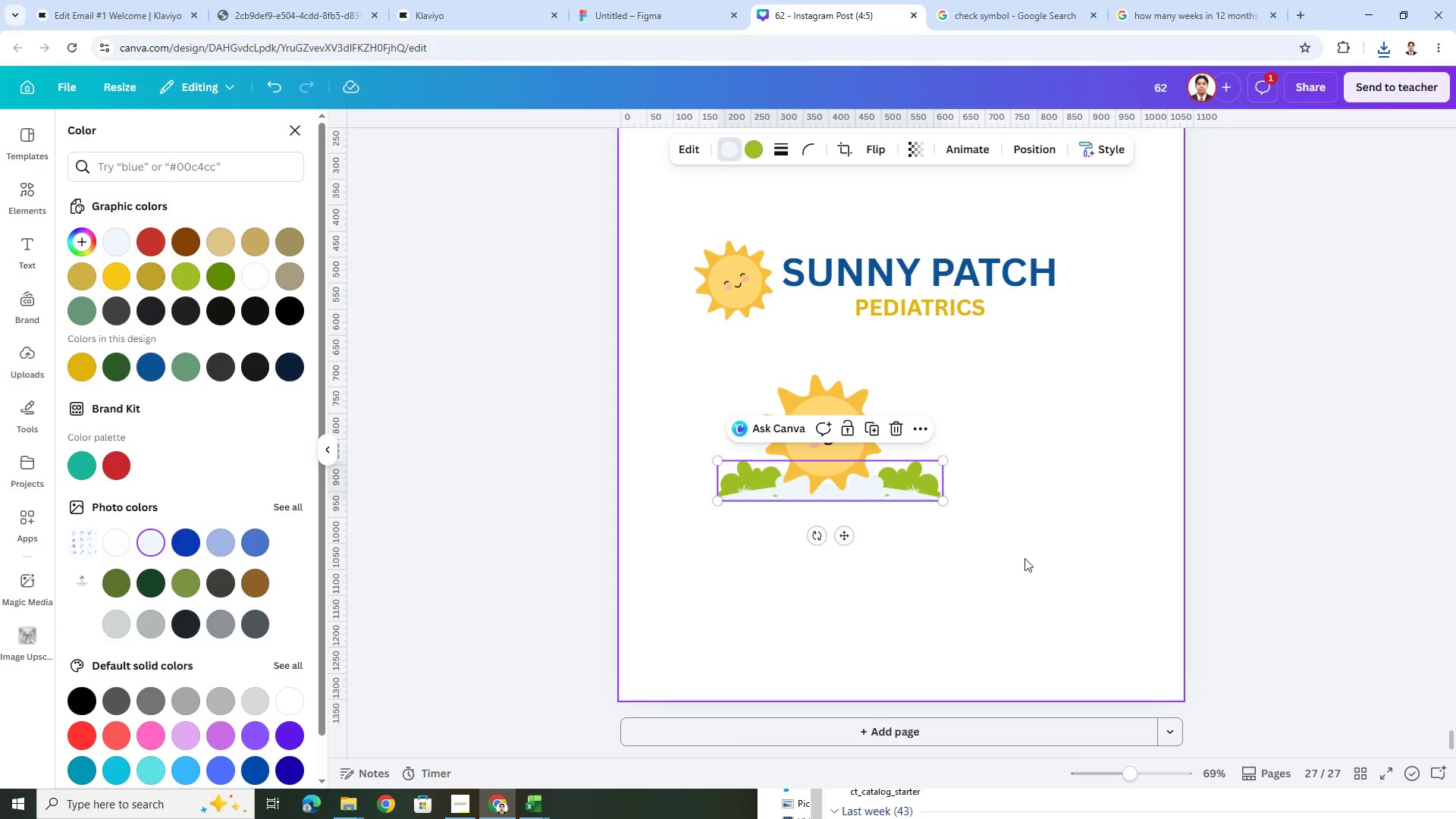 
left_click([1028, 556])
 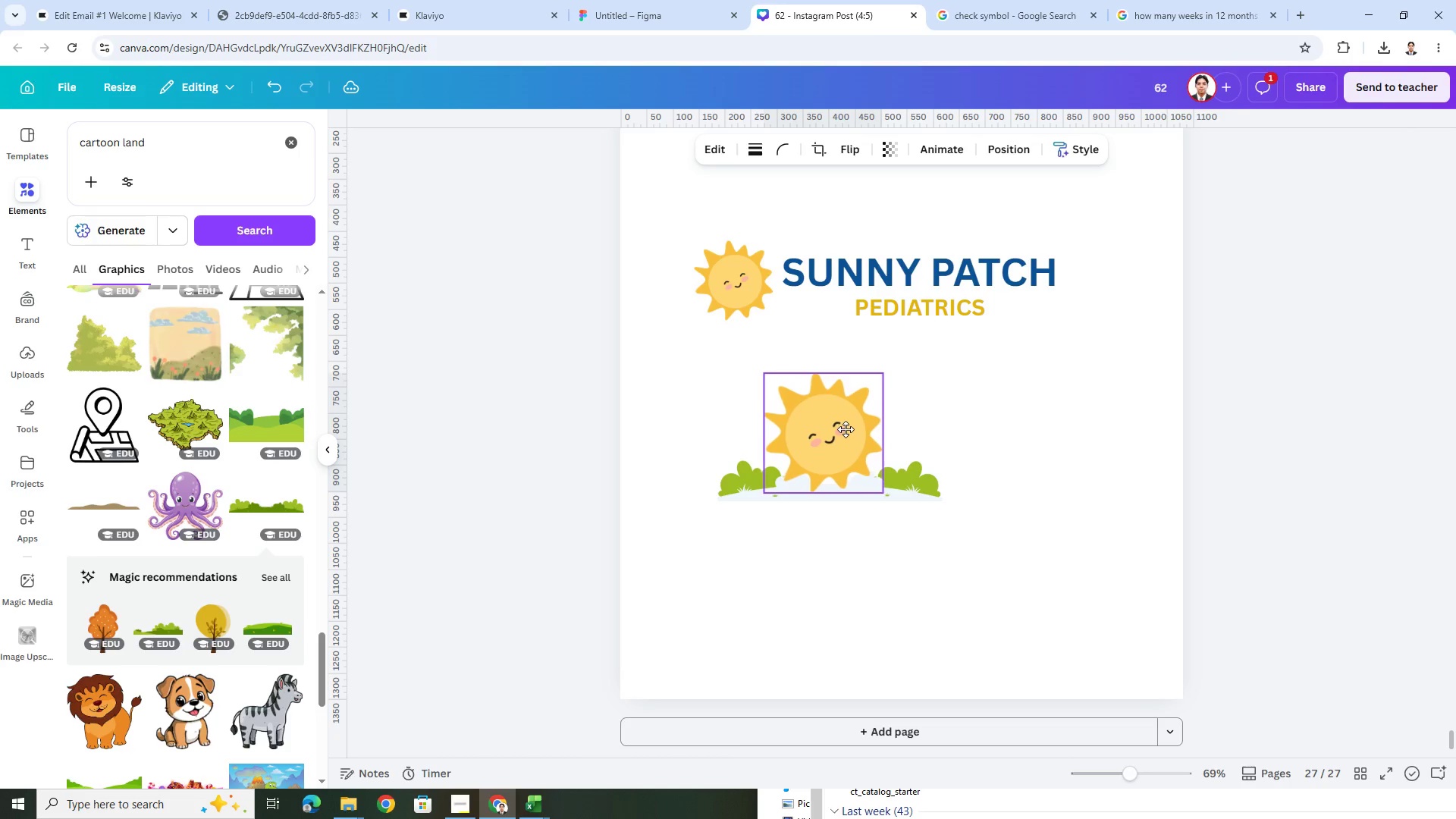 
left_click([1027, 472])
 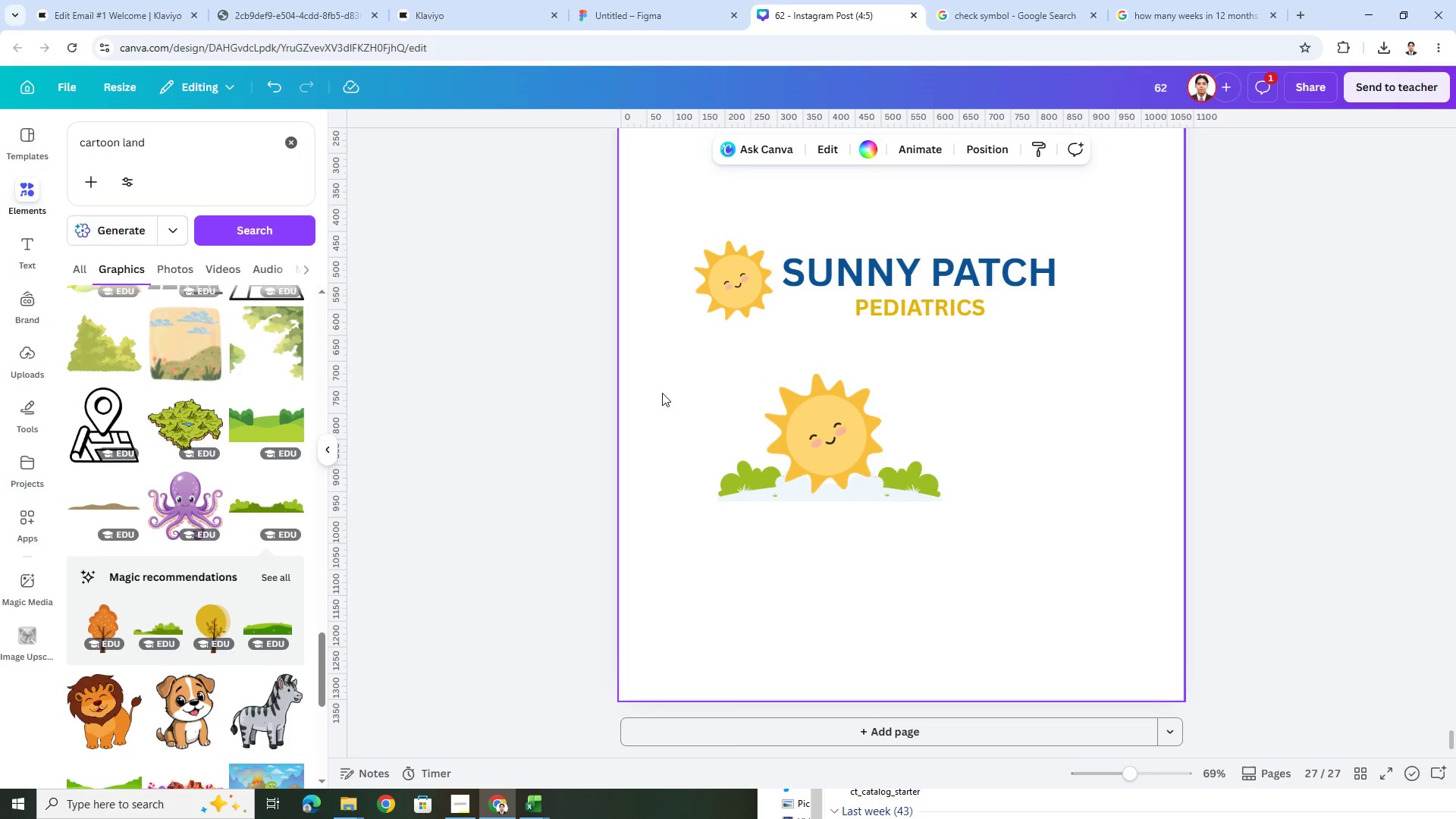 
left_click_drag(start_coordinate=[681, 390], to_coordinate=[971, 526])
 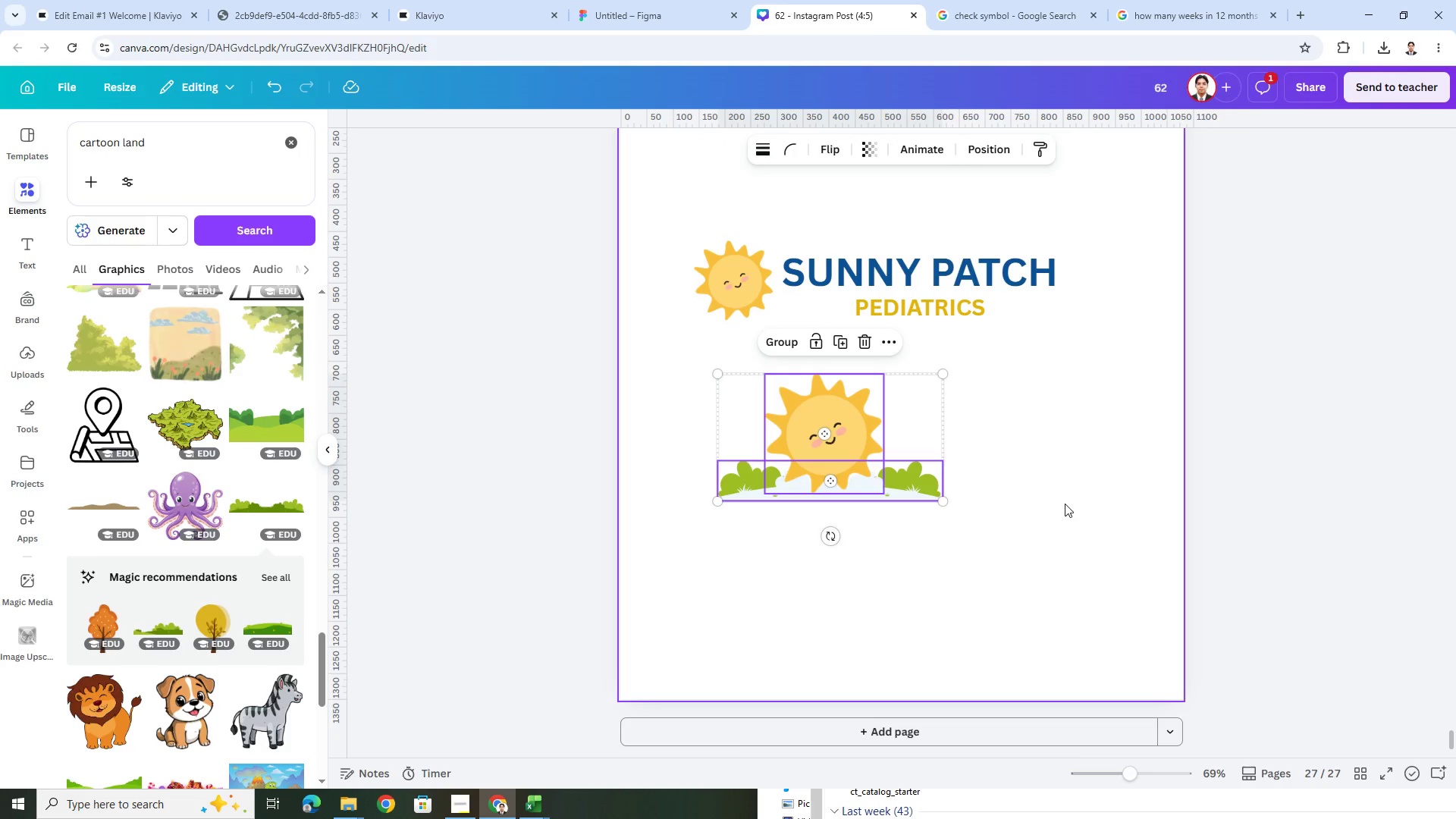 
left_click([1065, 504])
 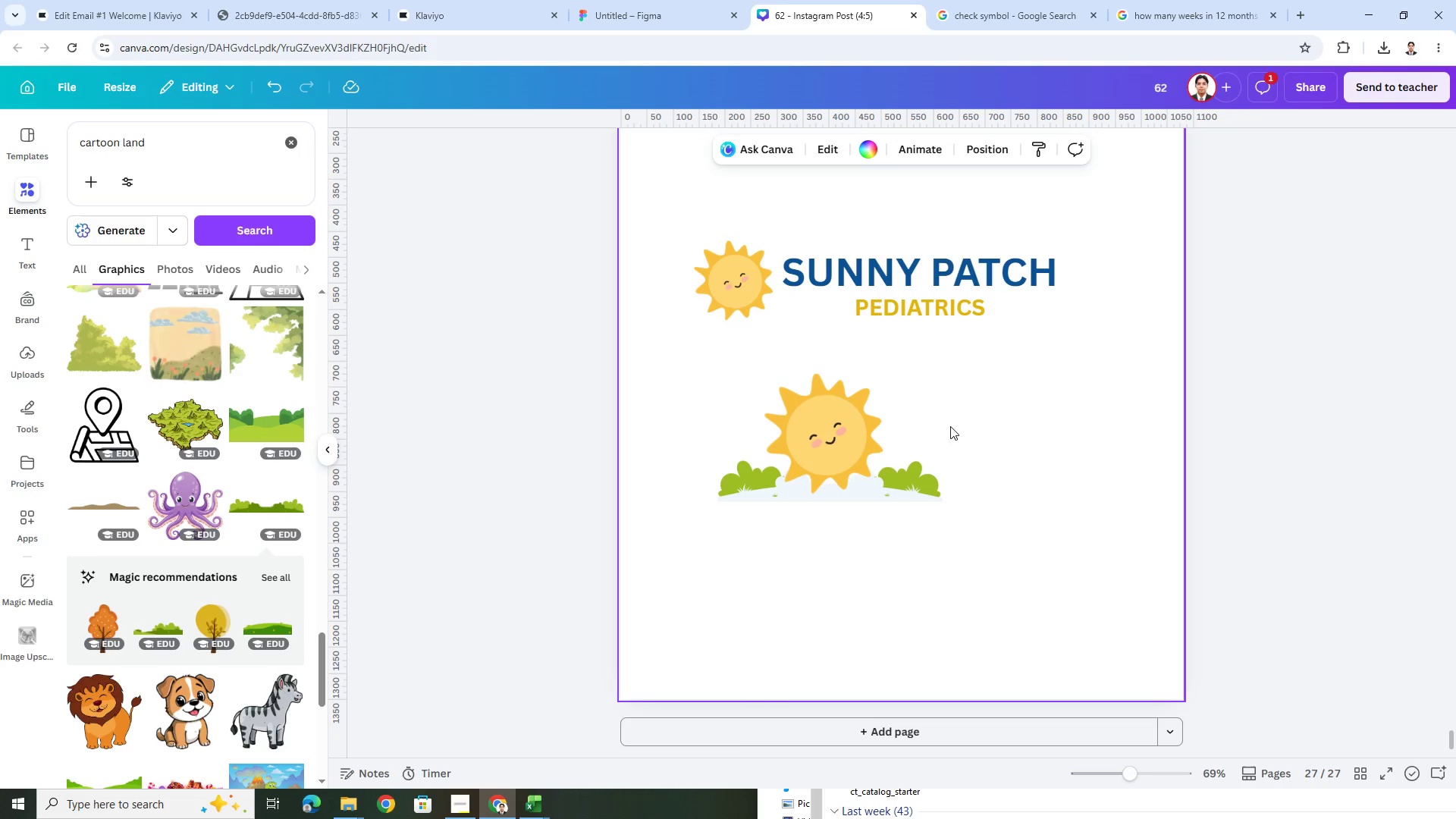 
left_click([931, 480])
 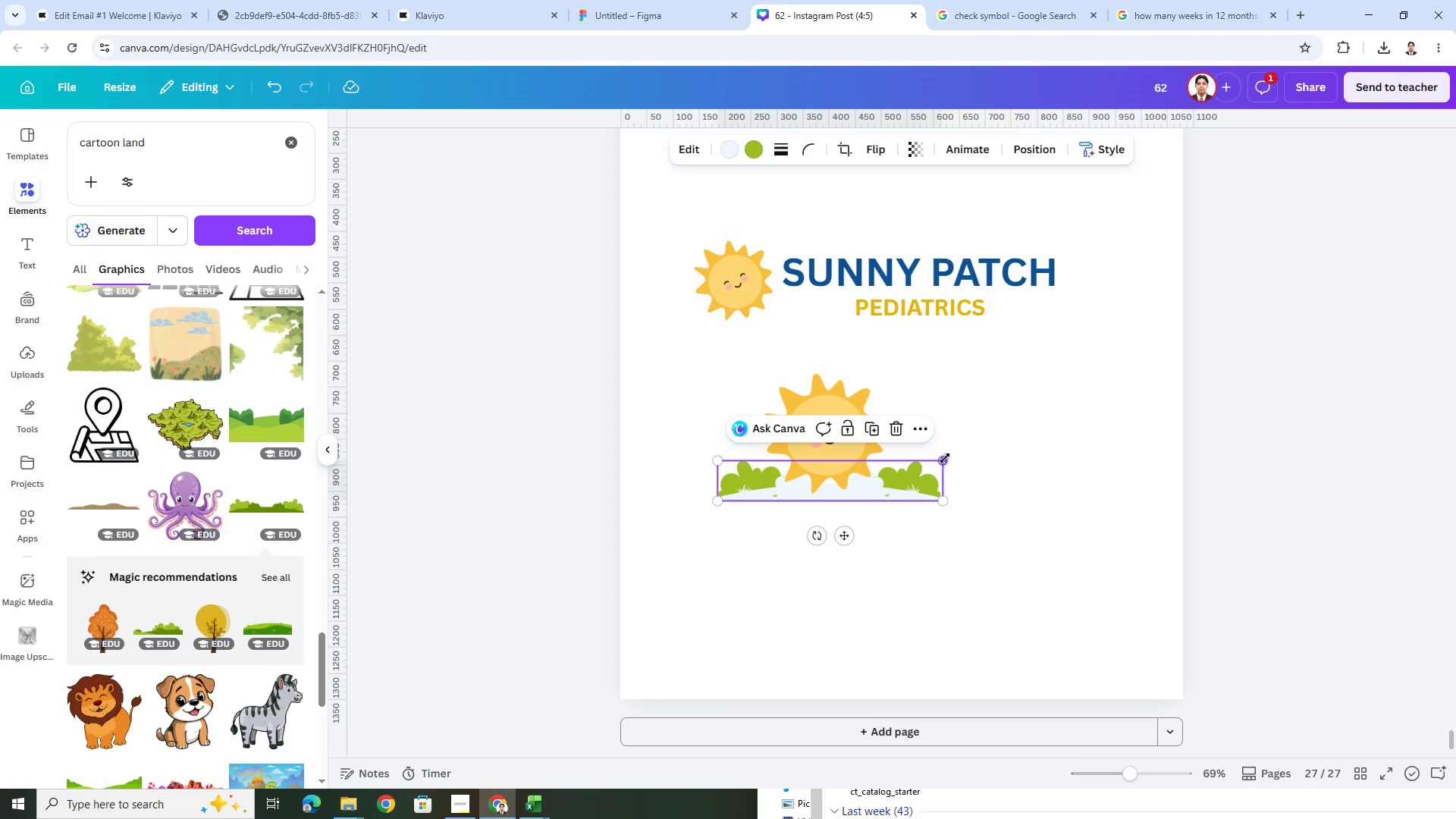 
hold_key(key=ShiftLeft, duration=1.06)
left_click([855, 383])
 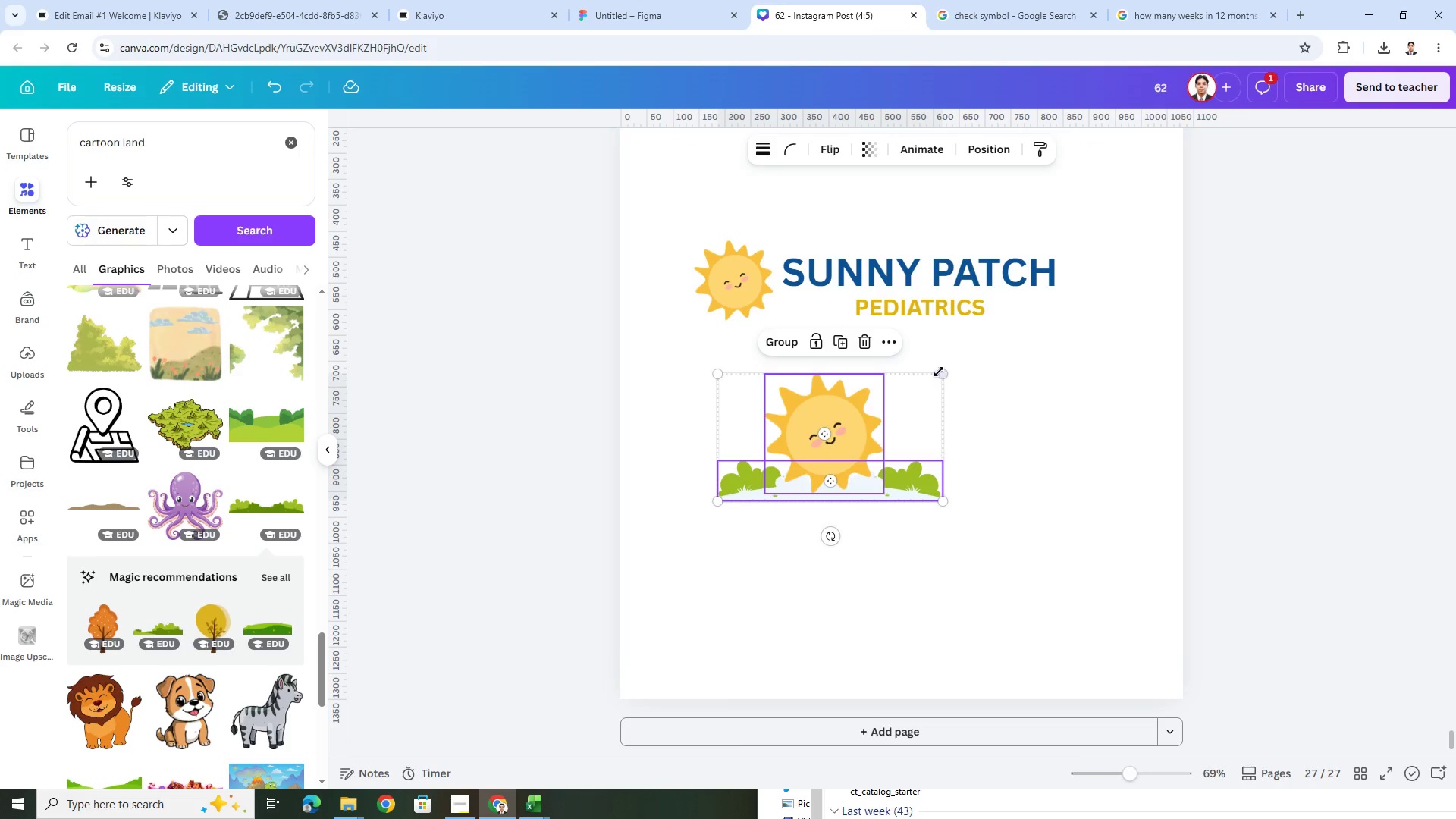 
left_click_drag(start_coordinate=[941, 372], to_coordinate=[865, 413])
 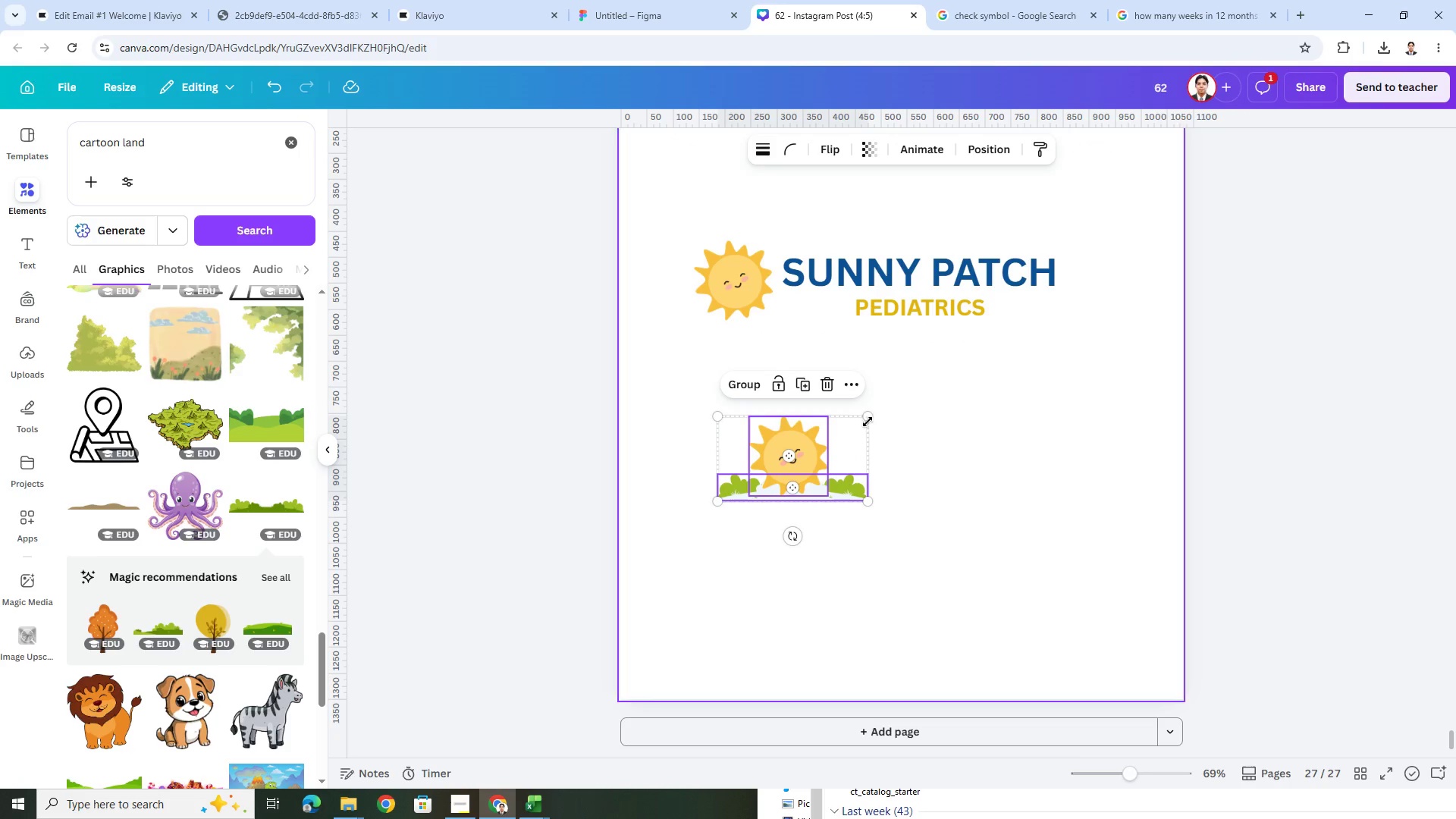 
left_click_drag(start_coordinate=[867, 416], to_coordinate=[905, 392])
 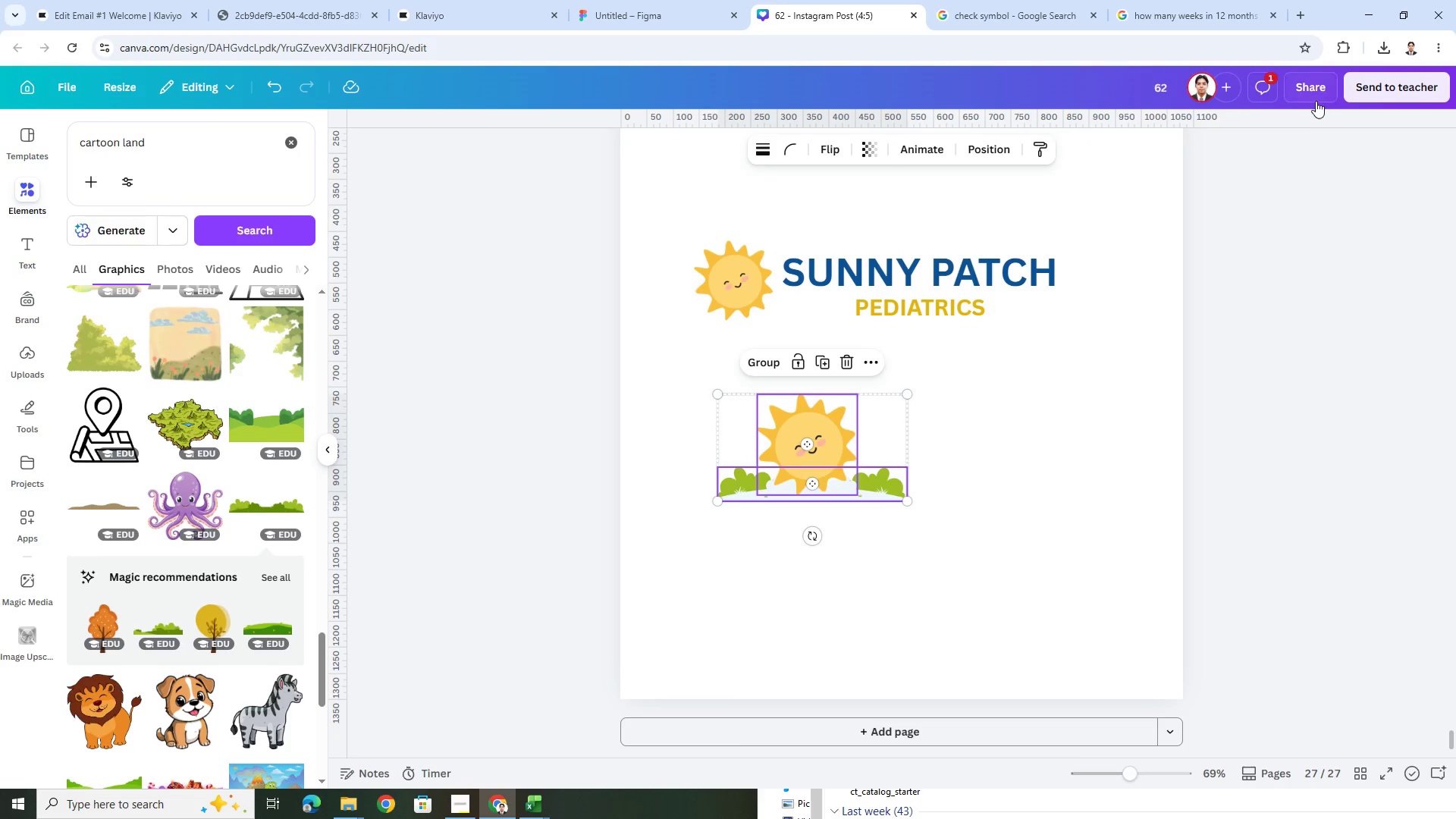 
left_click([1315, 91])
 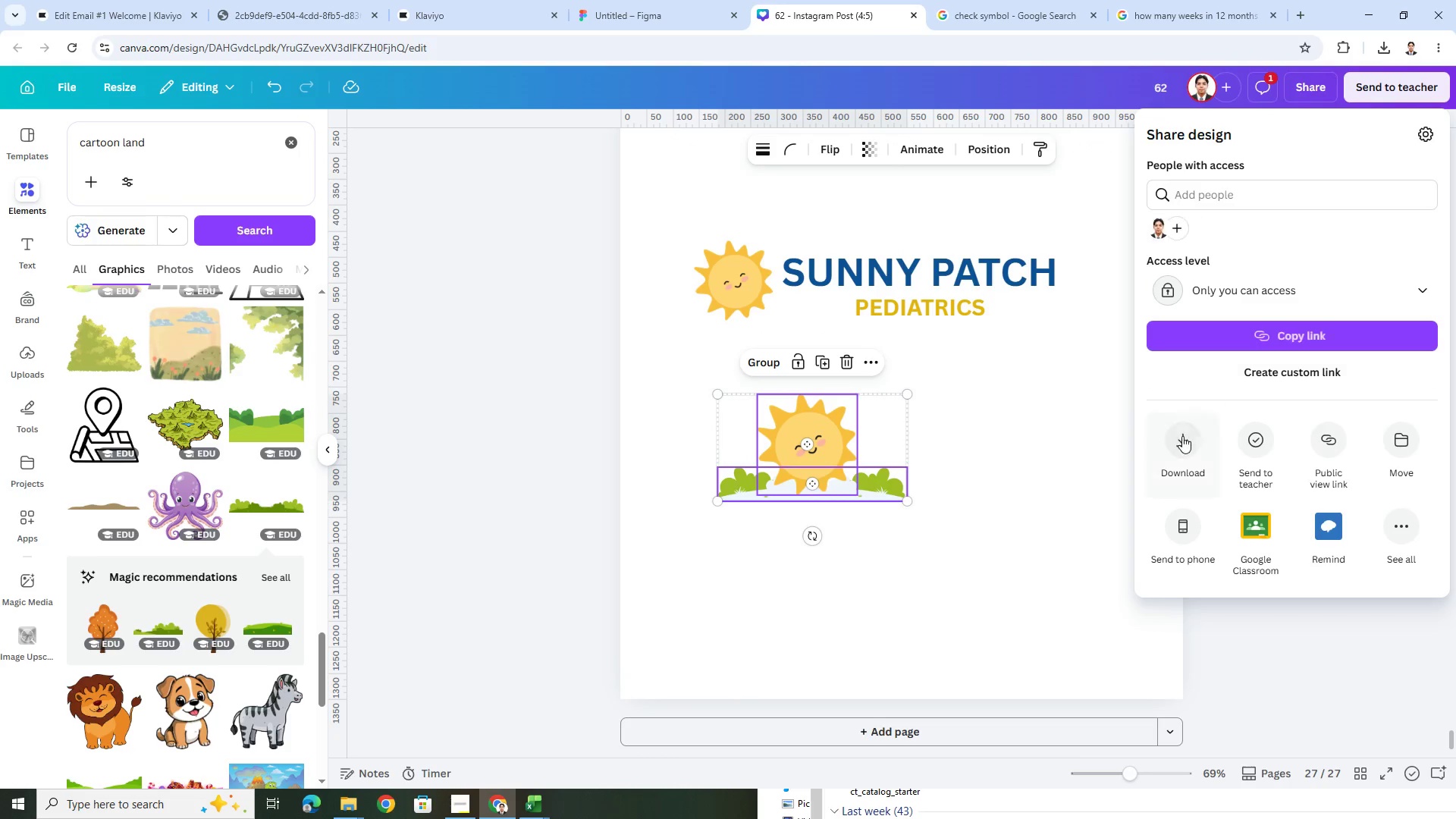 
left_click([1181, 437])
 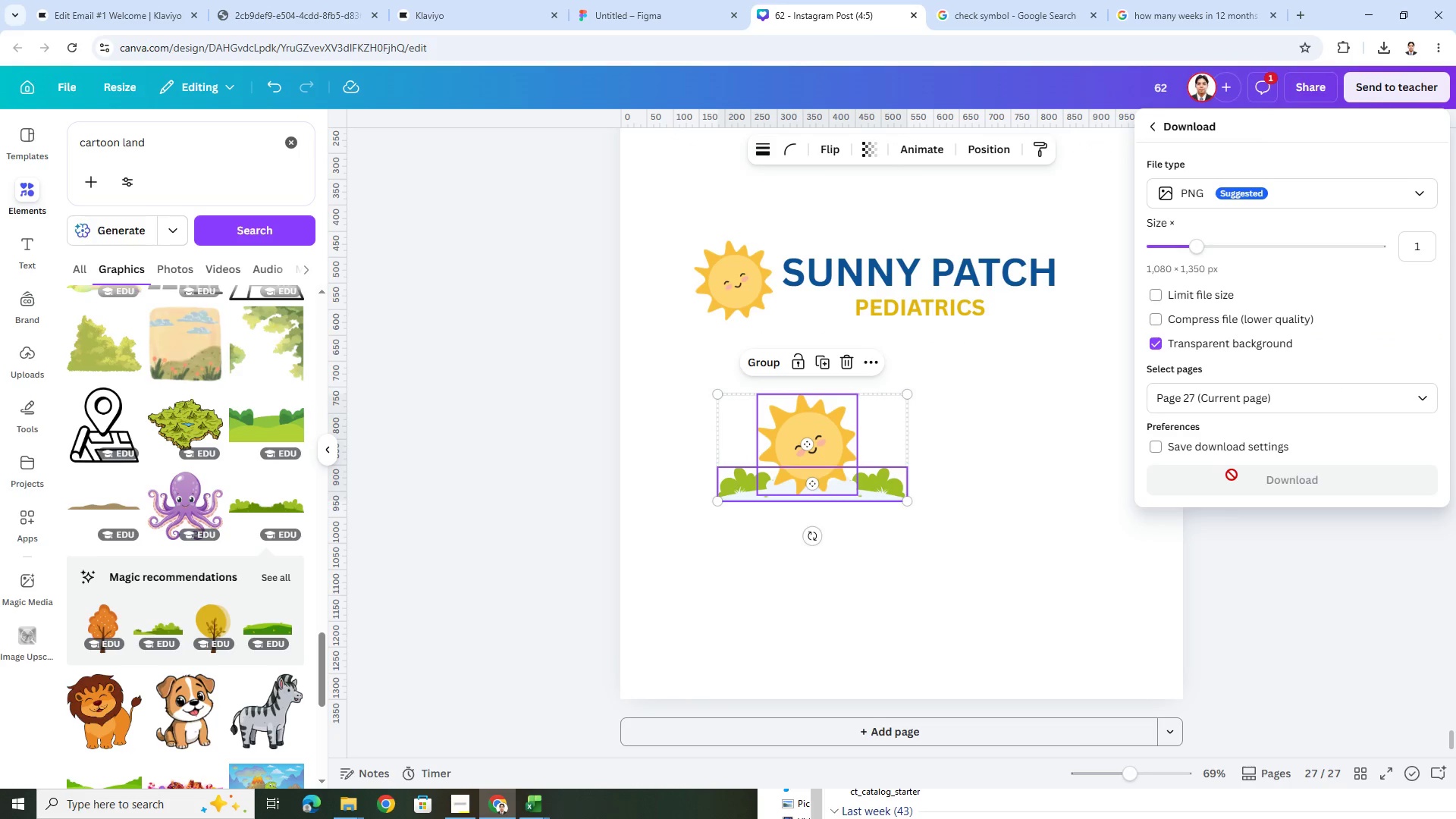 
left_click([1235, 484])
 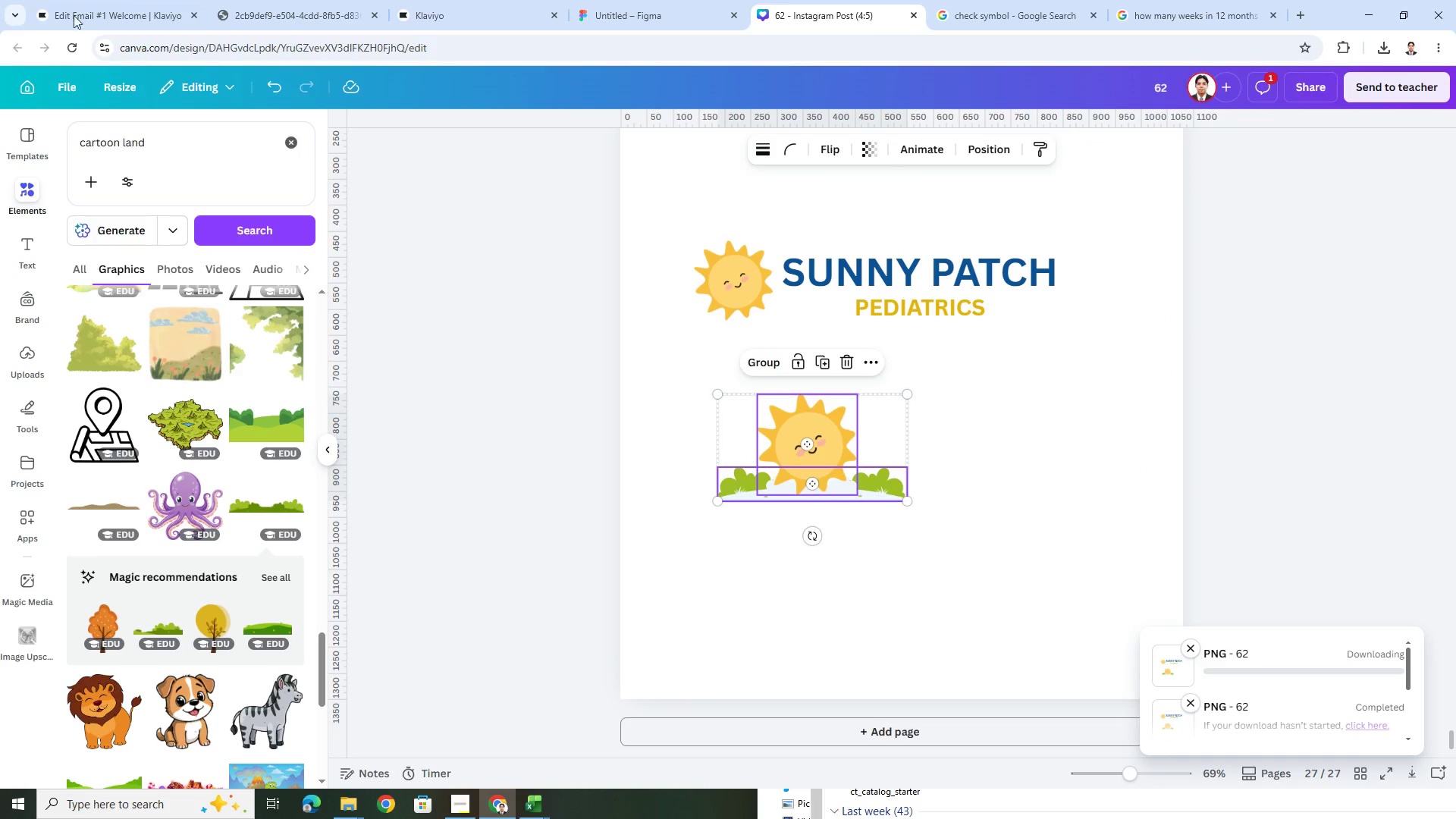 
left_click([135, 0])
 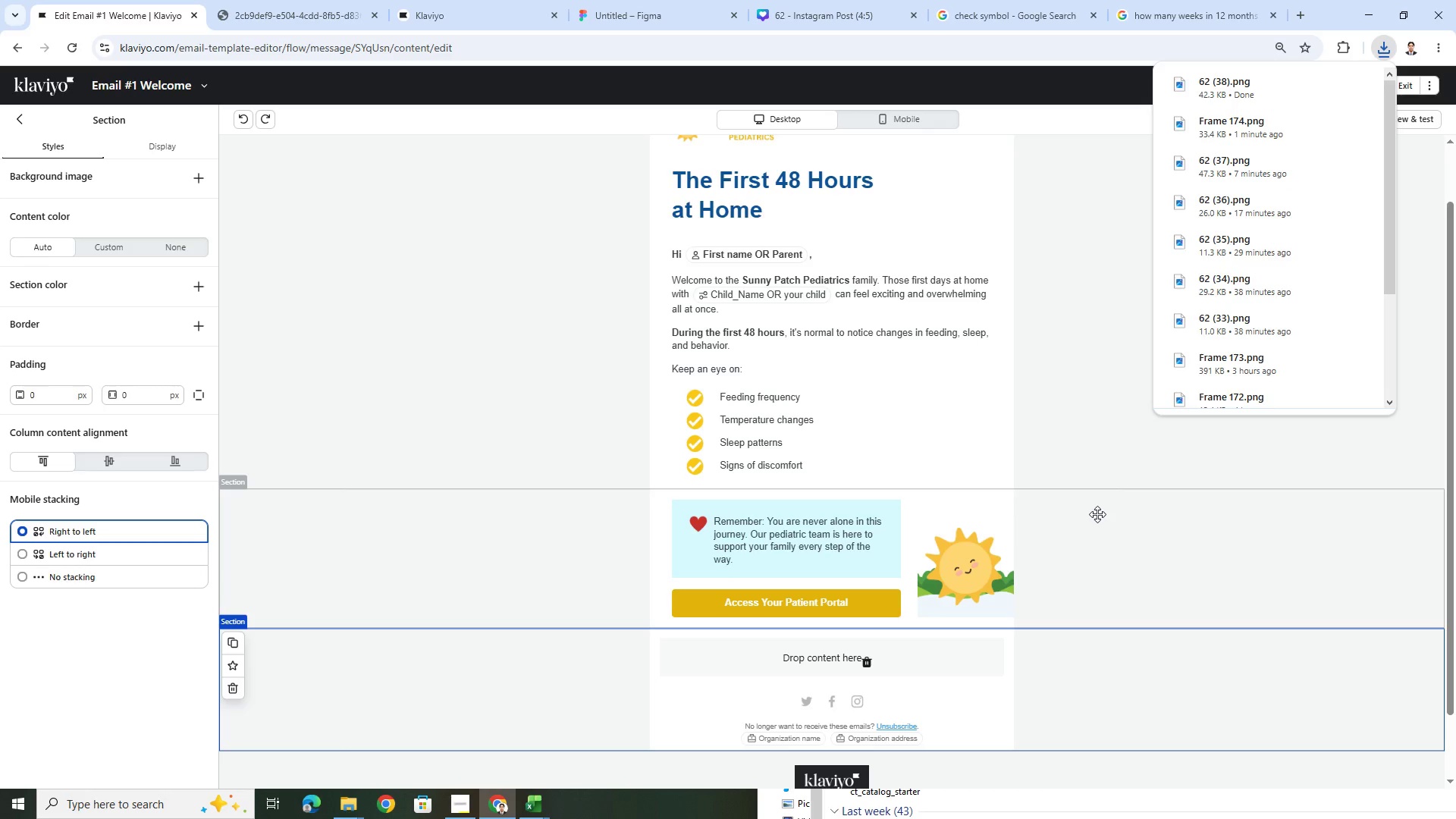 
wait(5.03)
 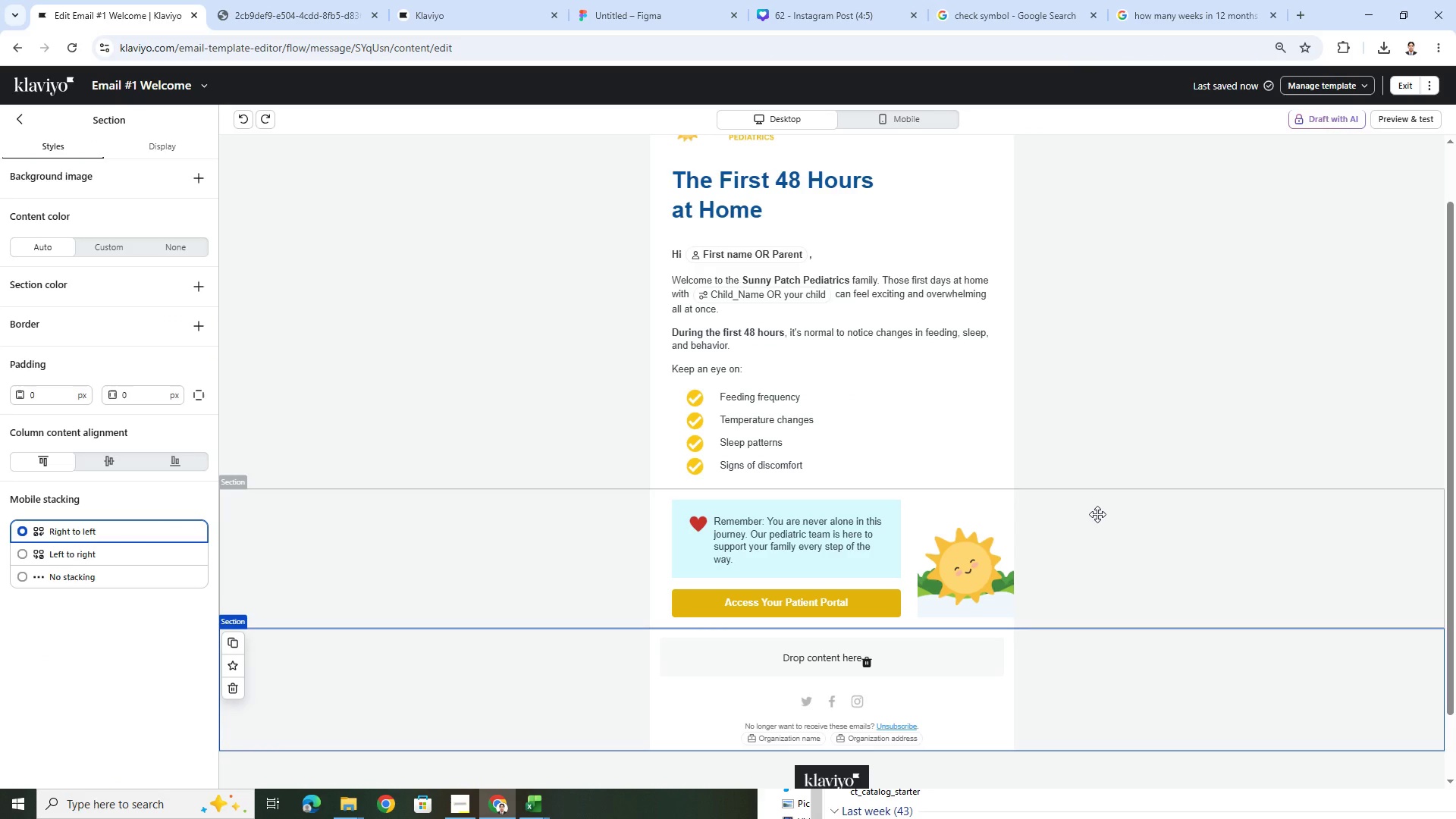 
left_click([460, 802])